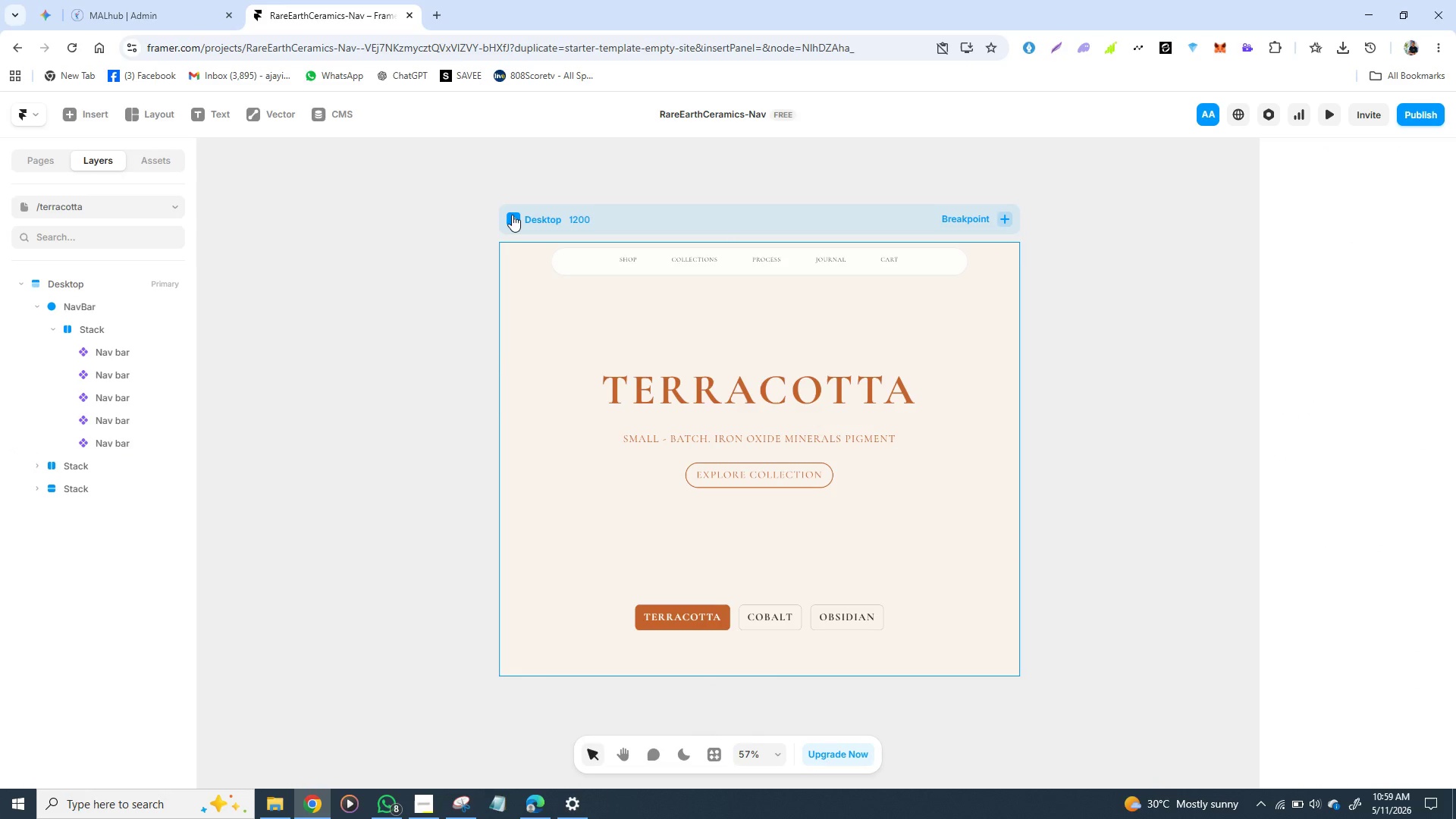 
left_click([512, 215])
 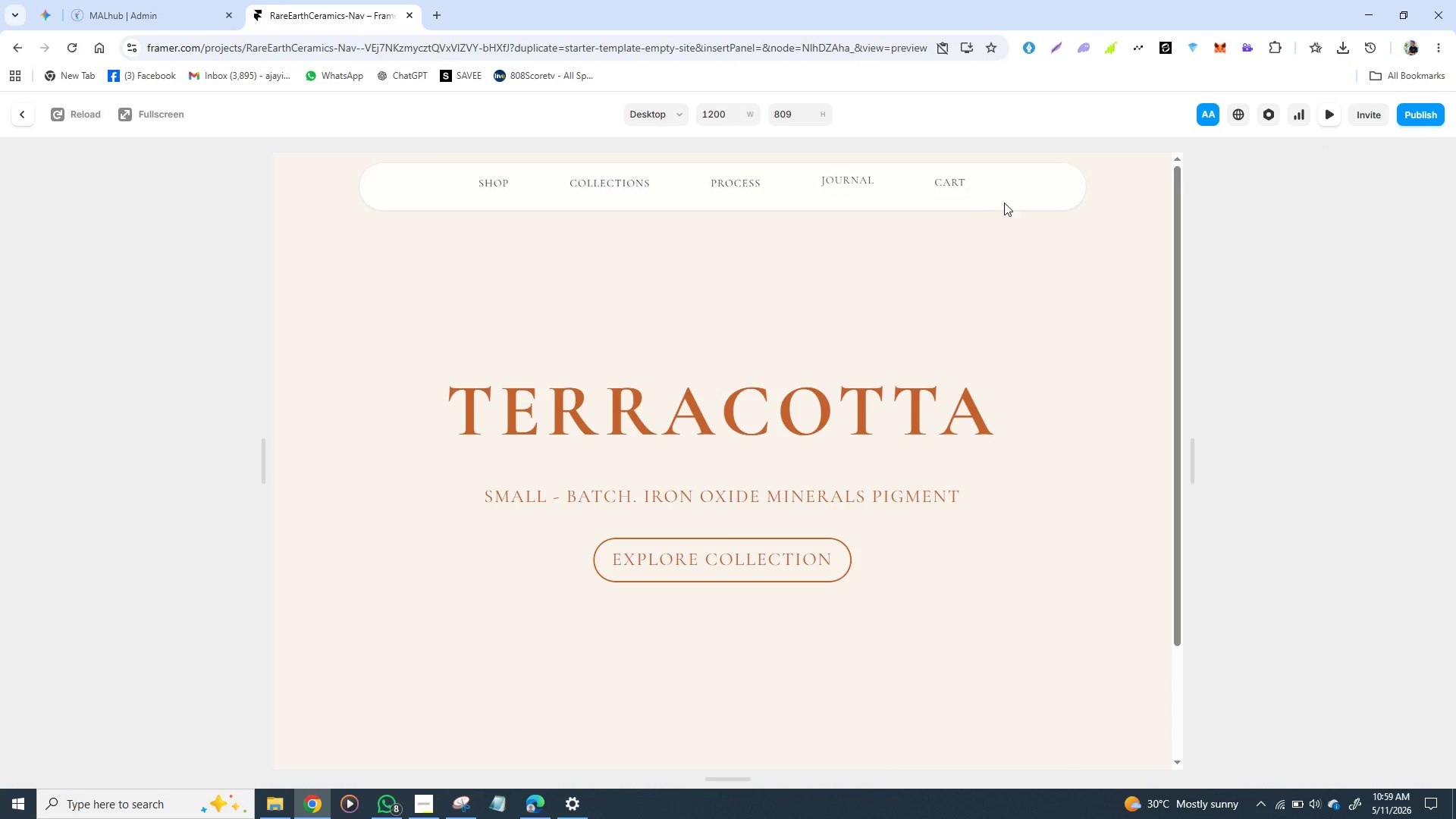 
left_click([1048, 309])
 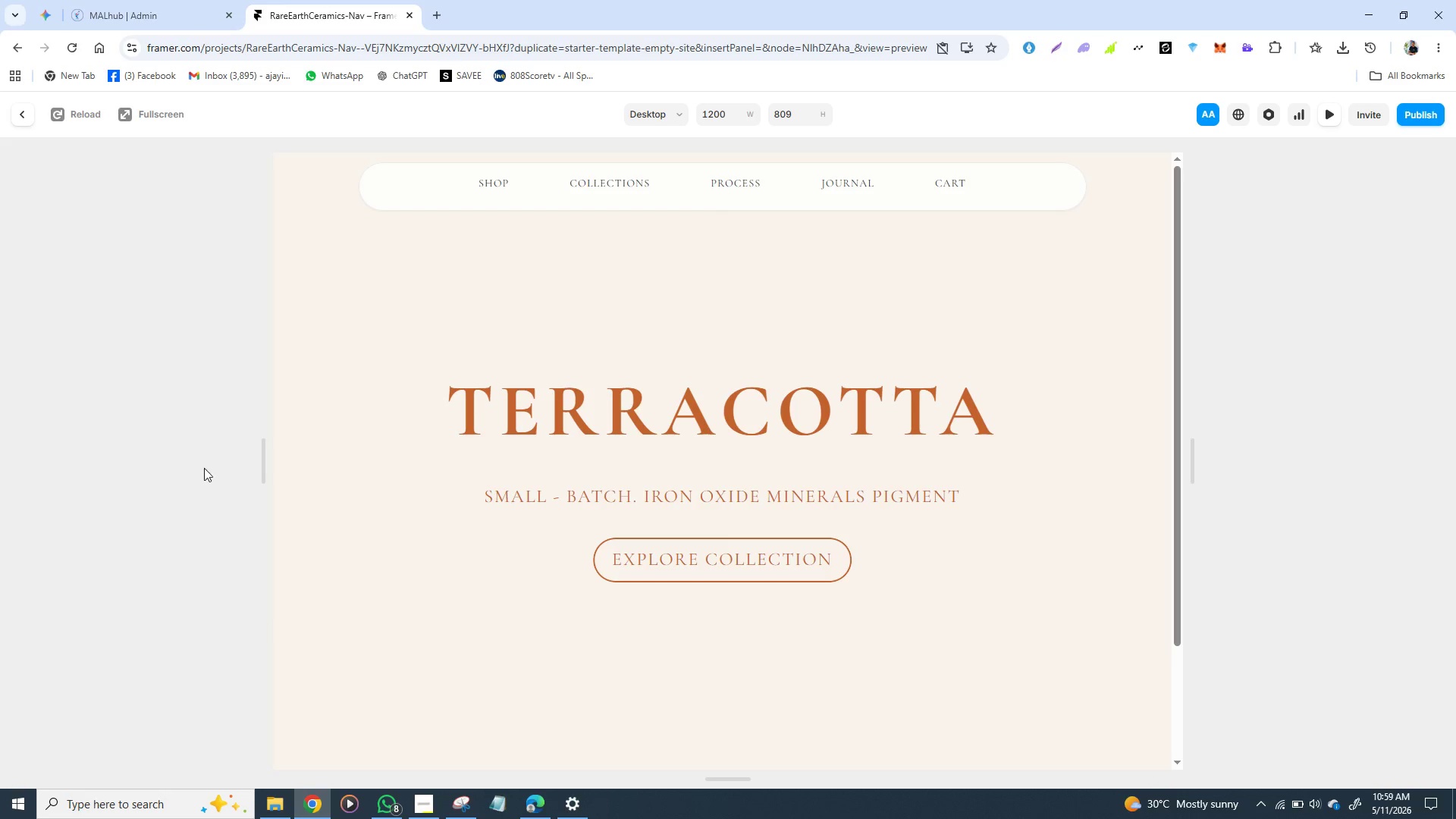 
wait(5.86)
 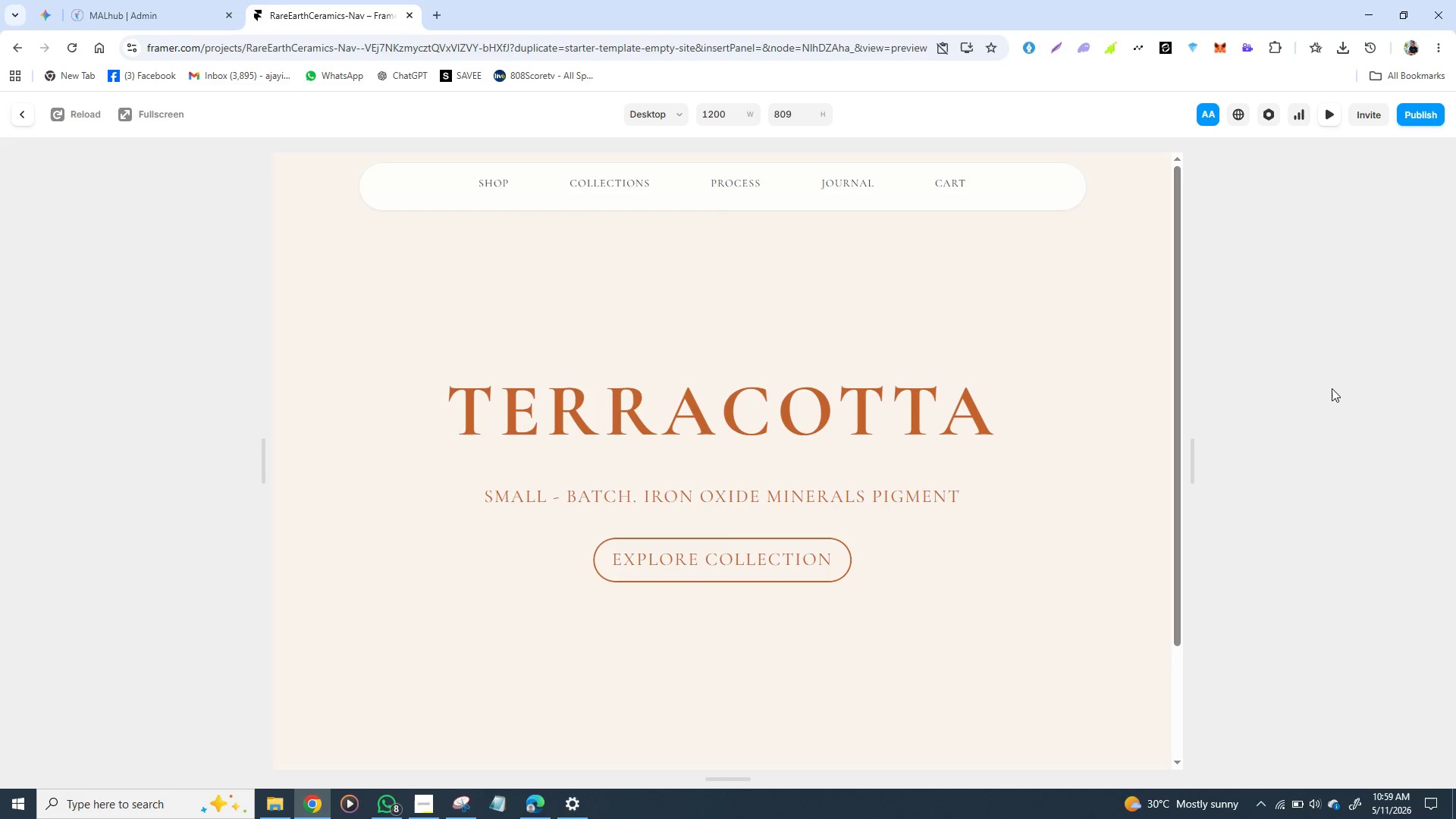 
left_click([23, 116])
 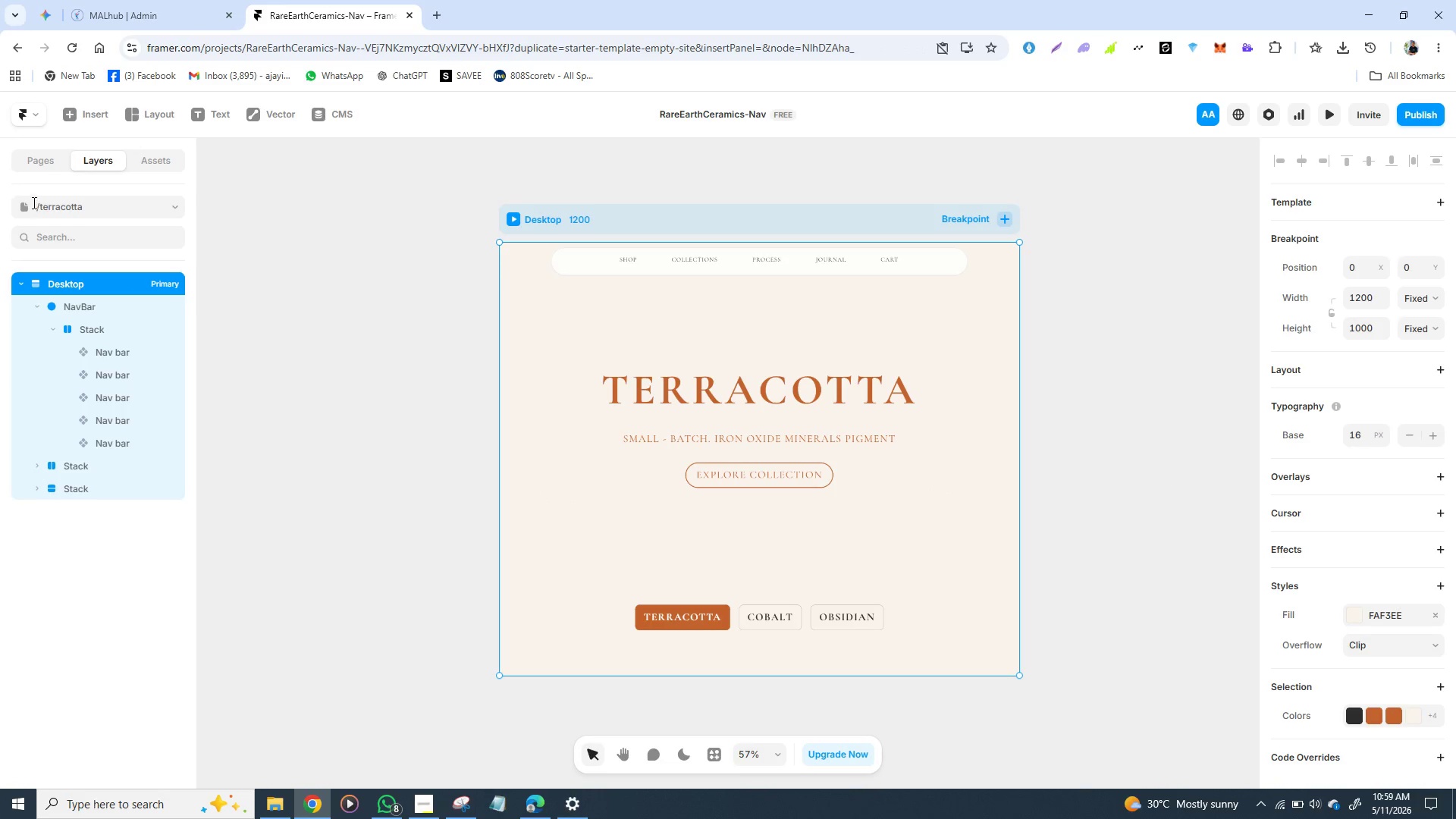 
left_click([42, 154])
 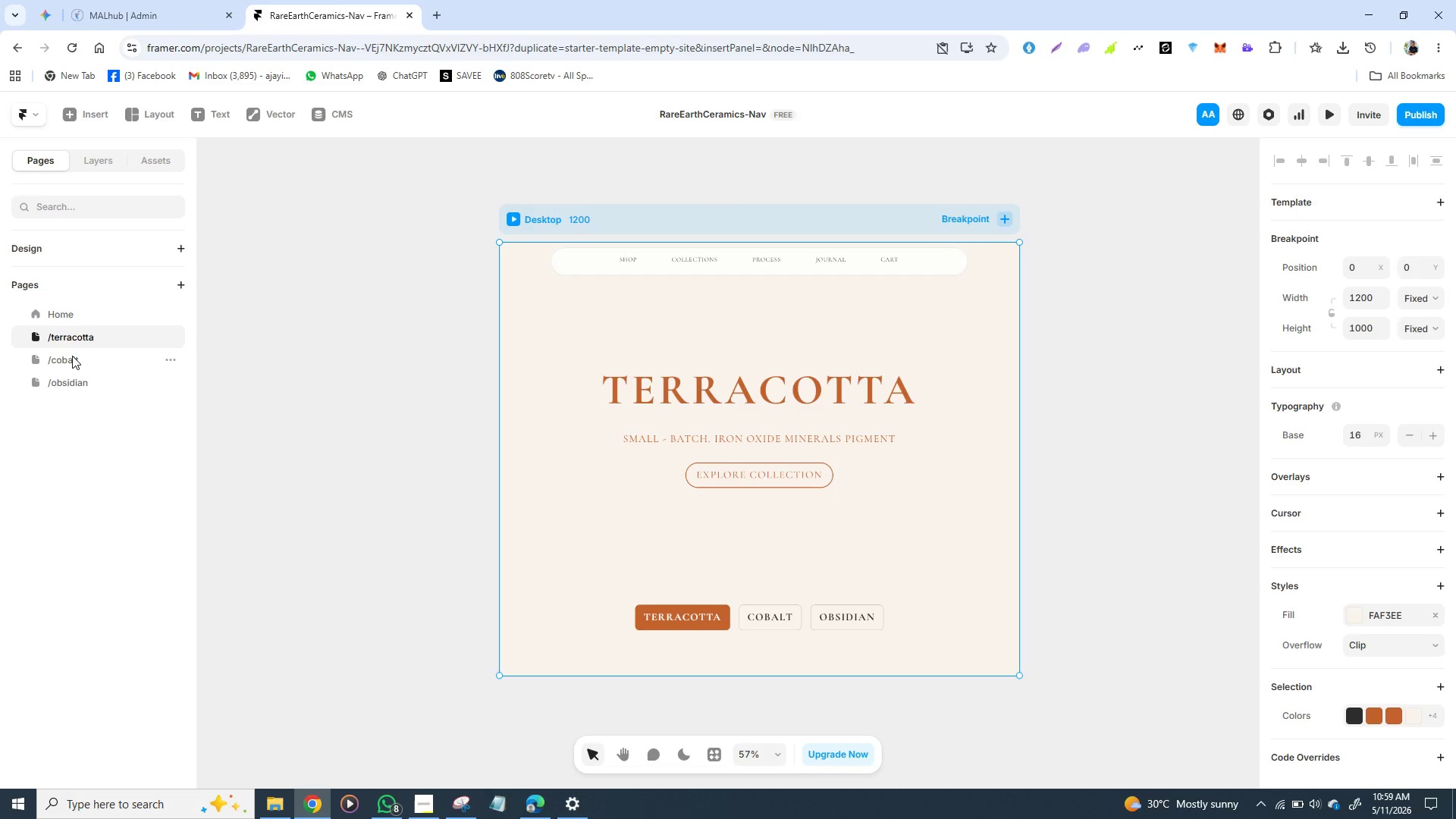 
left_click([72, 356])
 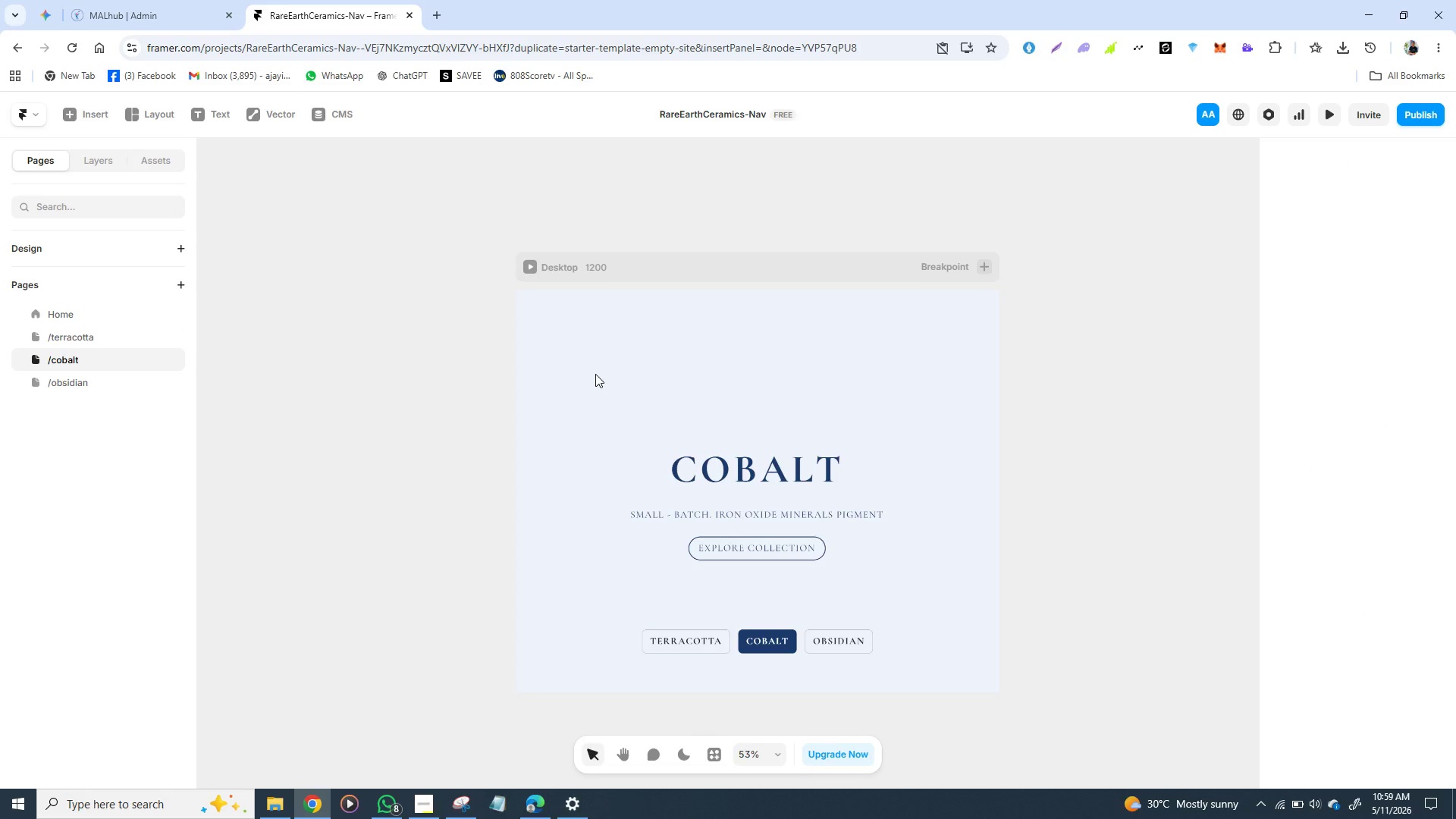 
hold_key(key=ControlLeft, duration=1.52)
 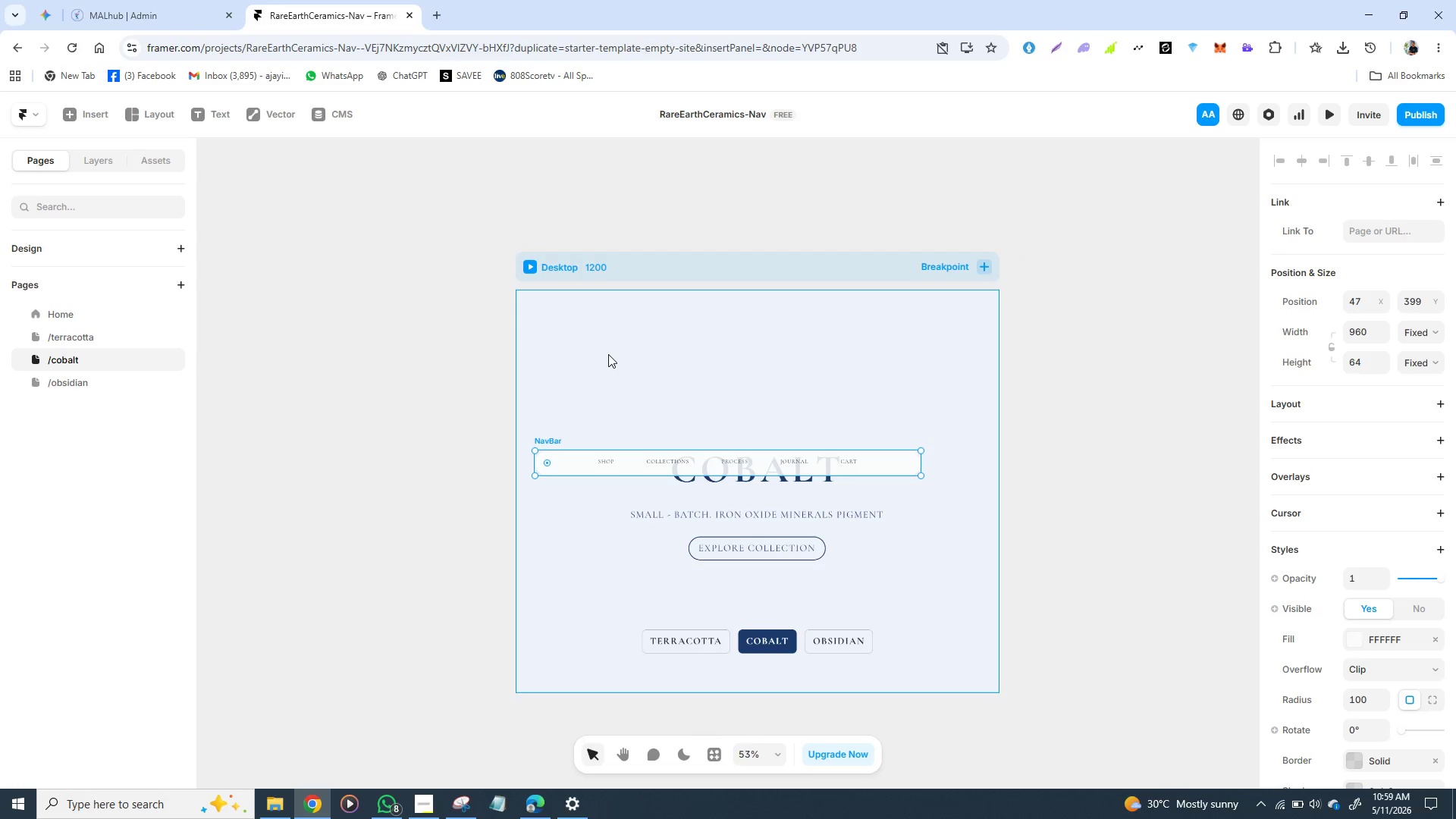 
key(Control+V)
 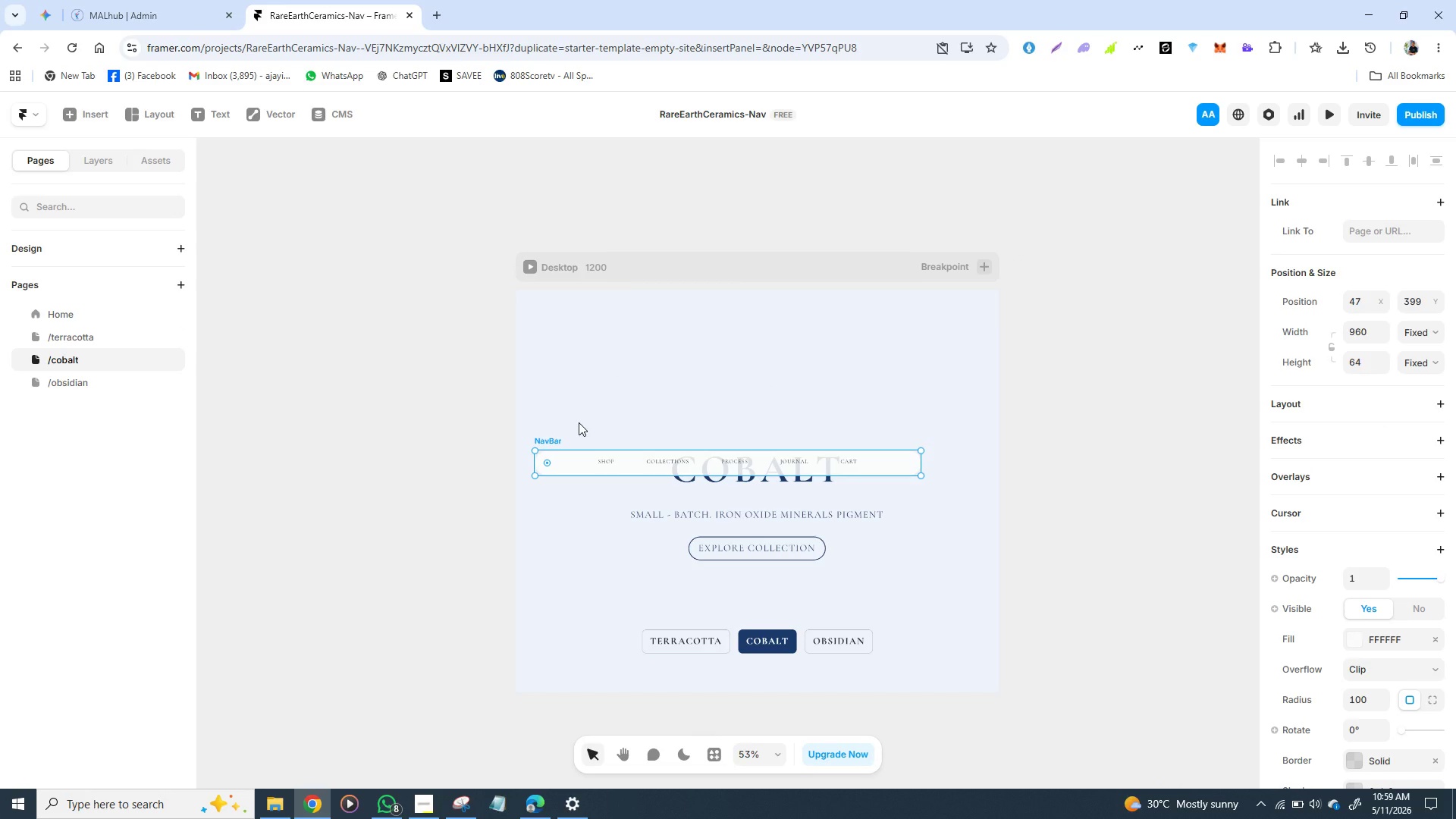 
key(Control+Z)
 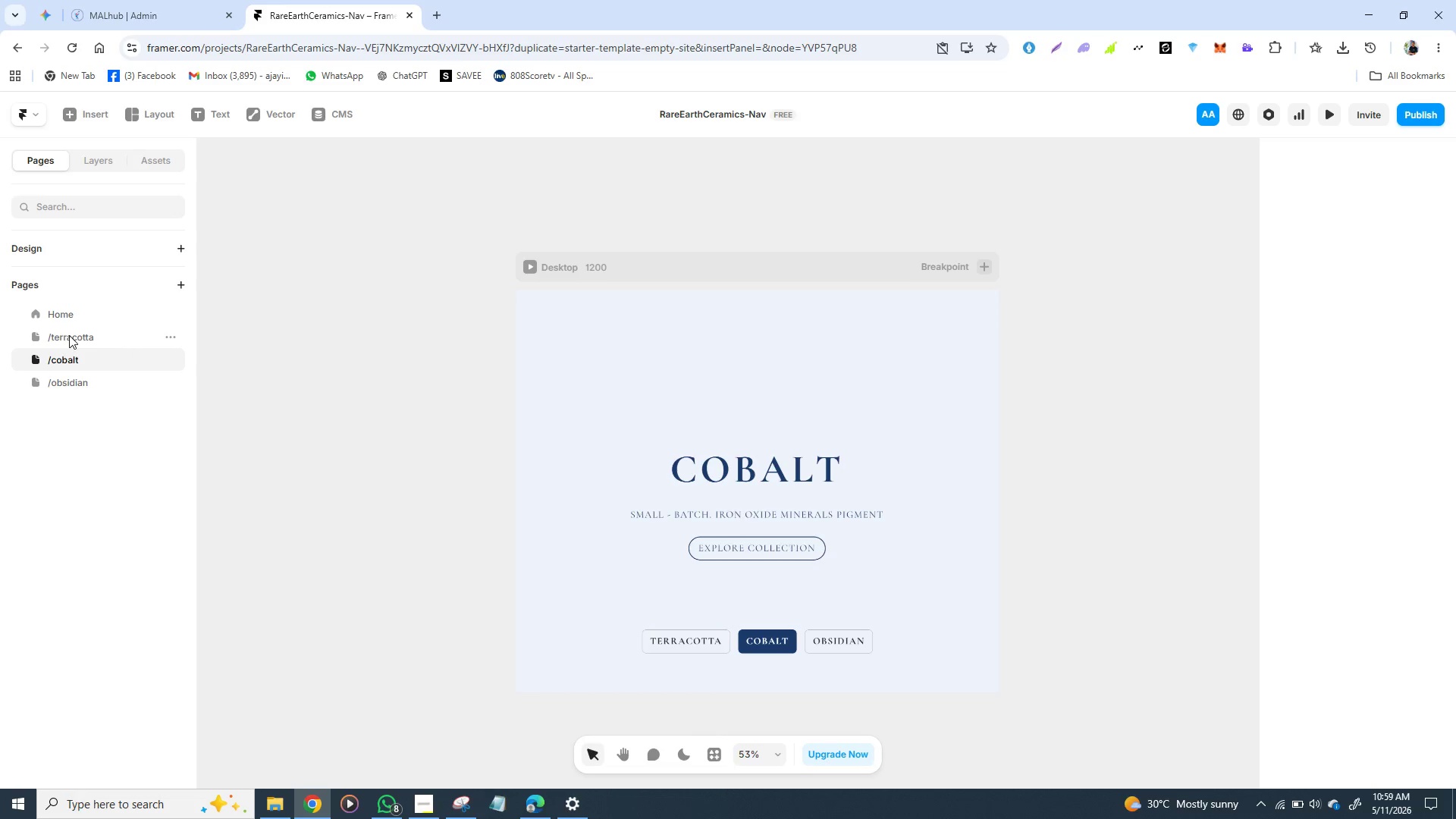 
left_click([71, 335])
 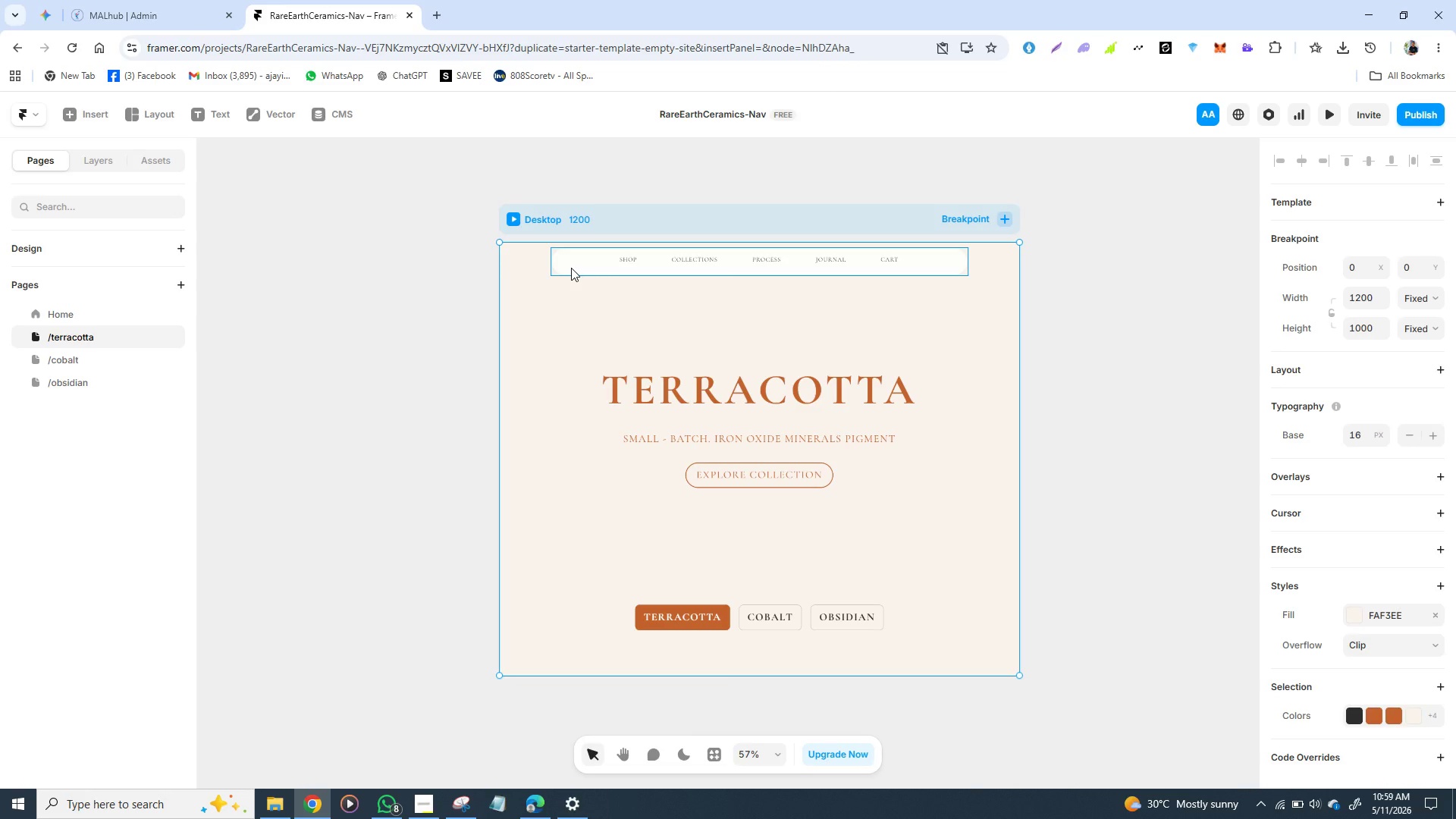 
left_click([571, 268])
 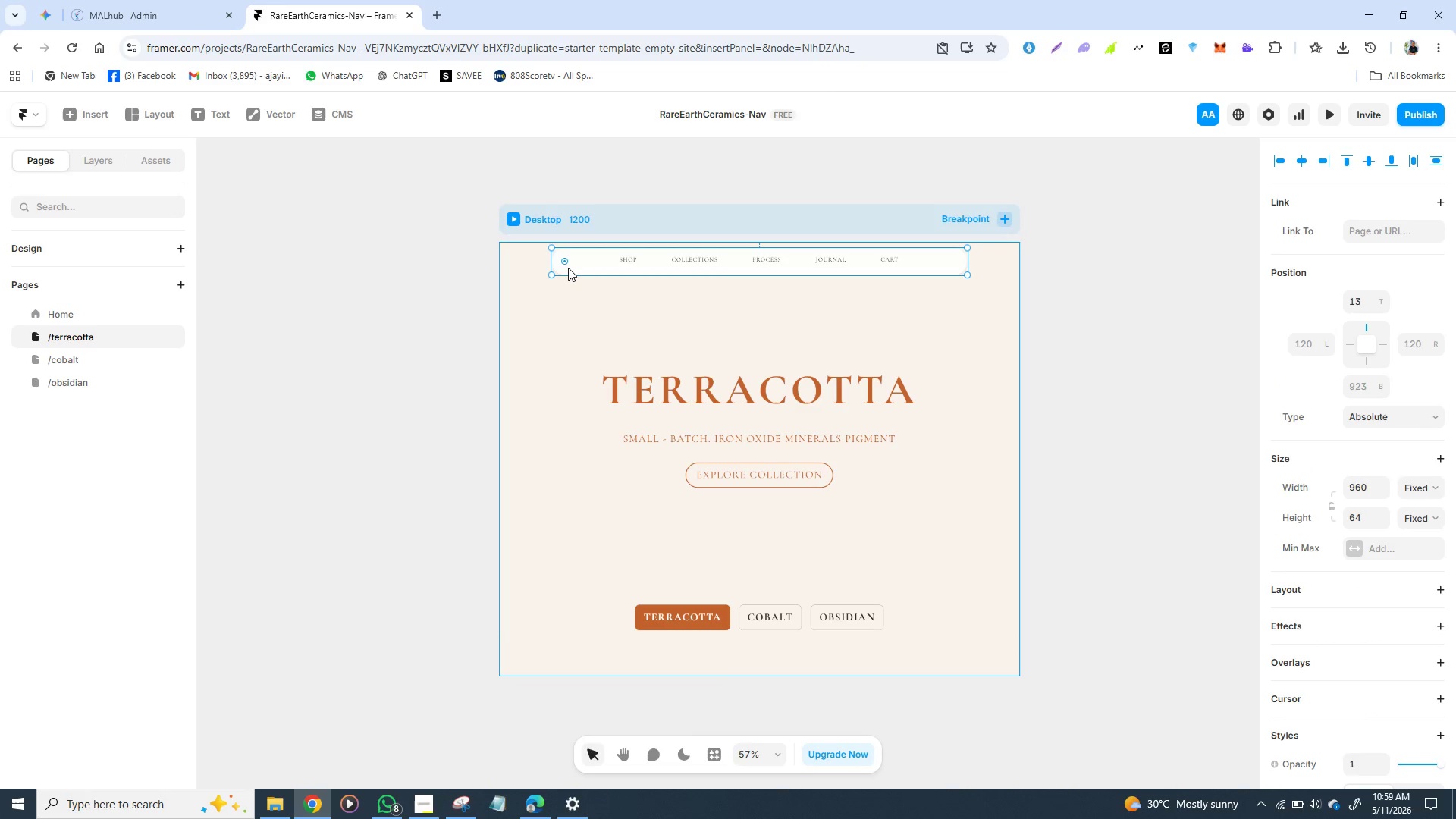 
key(Control+C)
 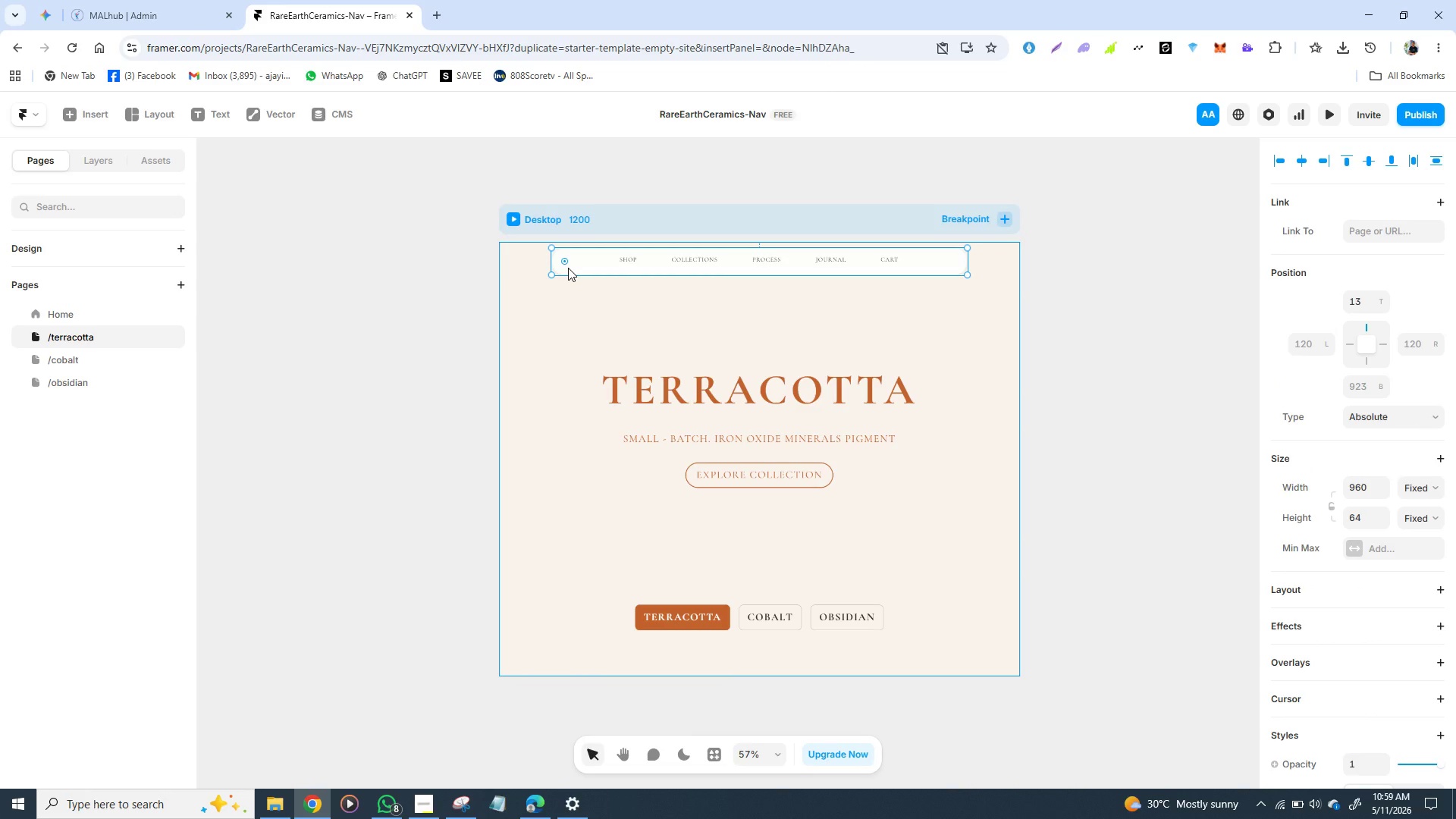 
key(Control+C)
 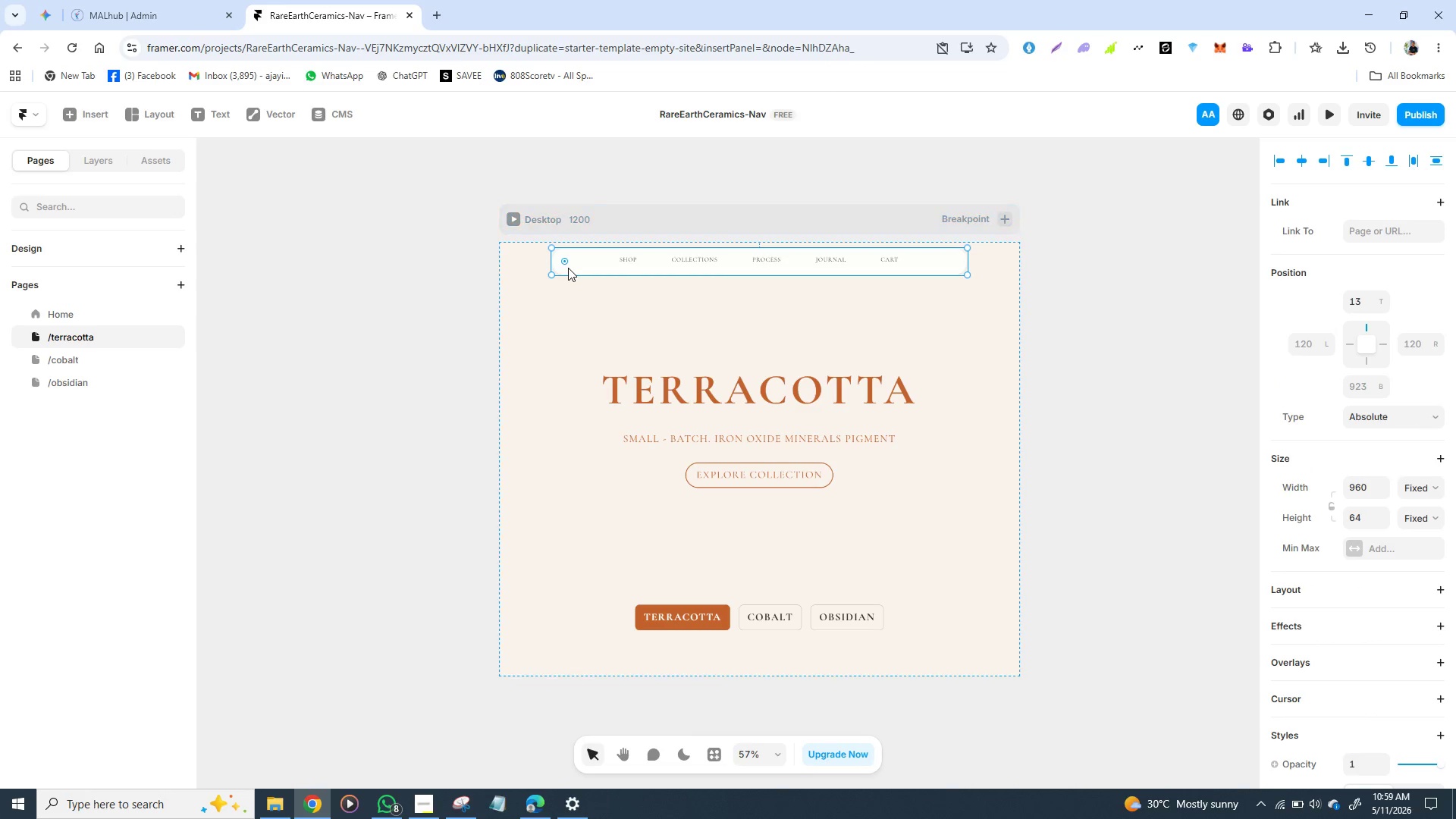 
key(Control+C)
 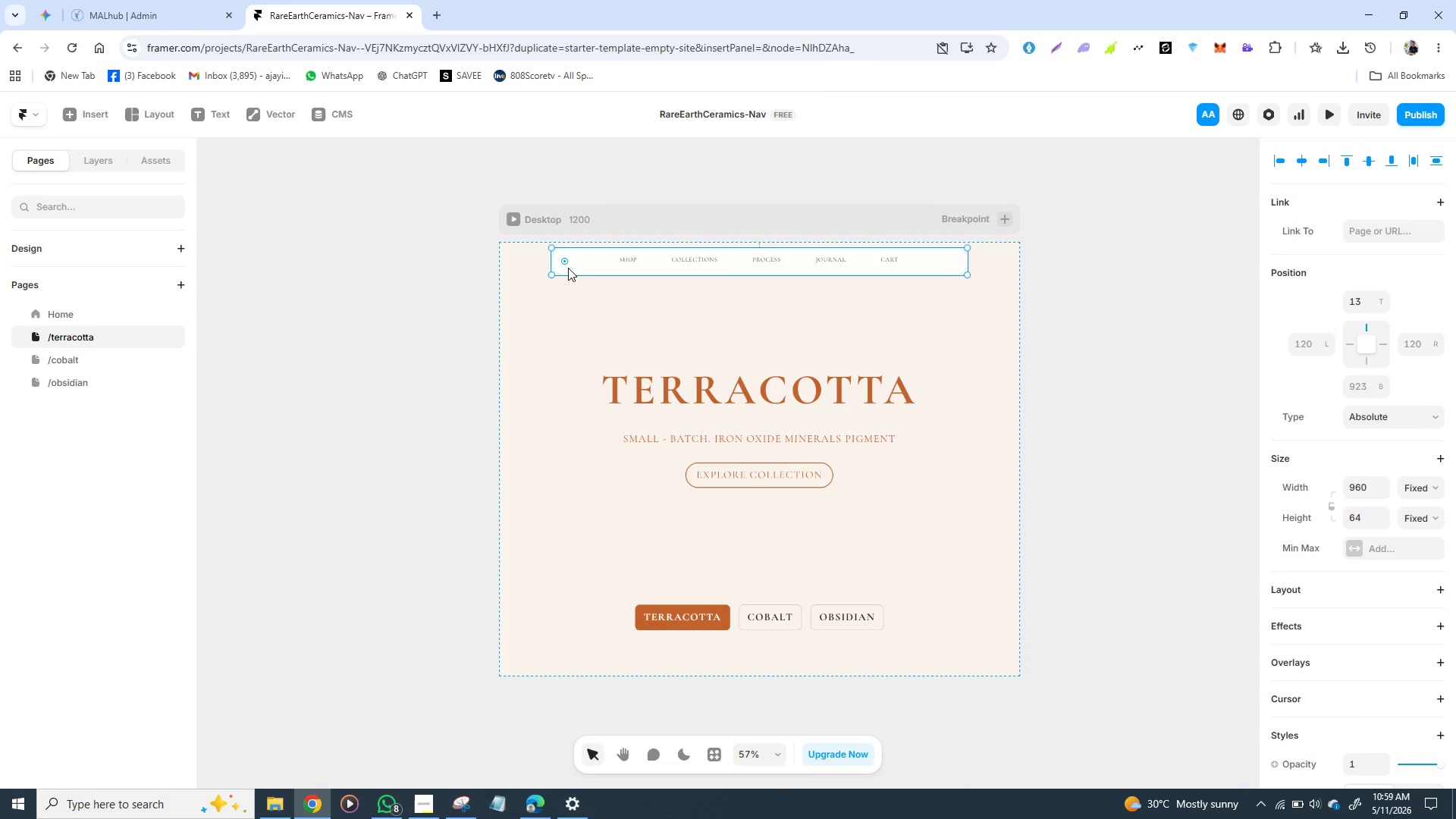 
key(Control+C)
 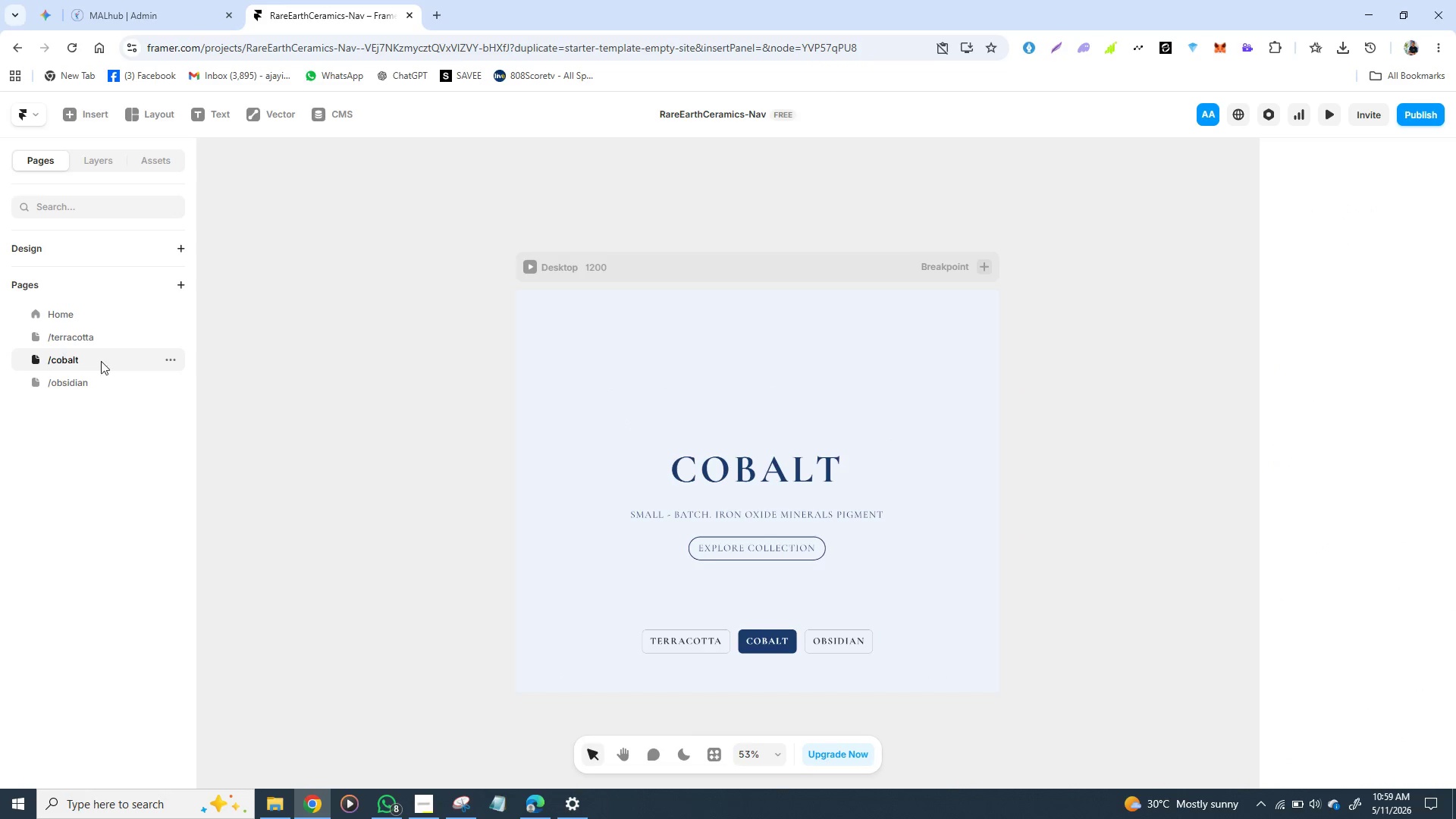 
key(Control+V)
 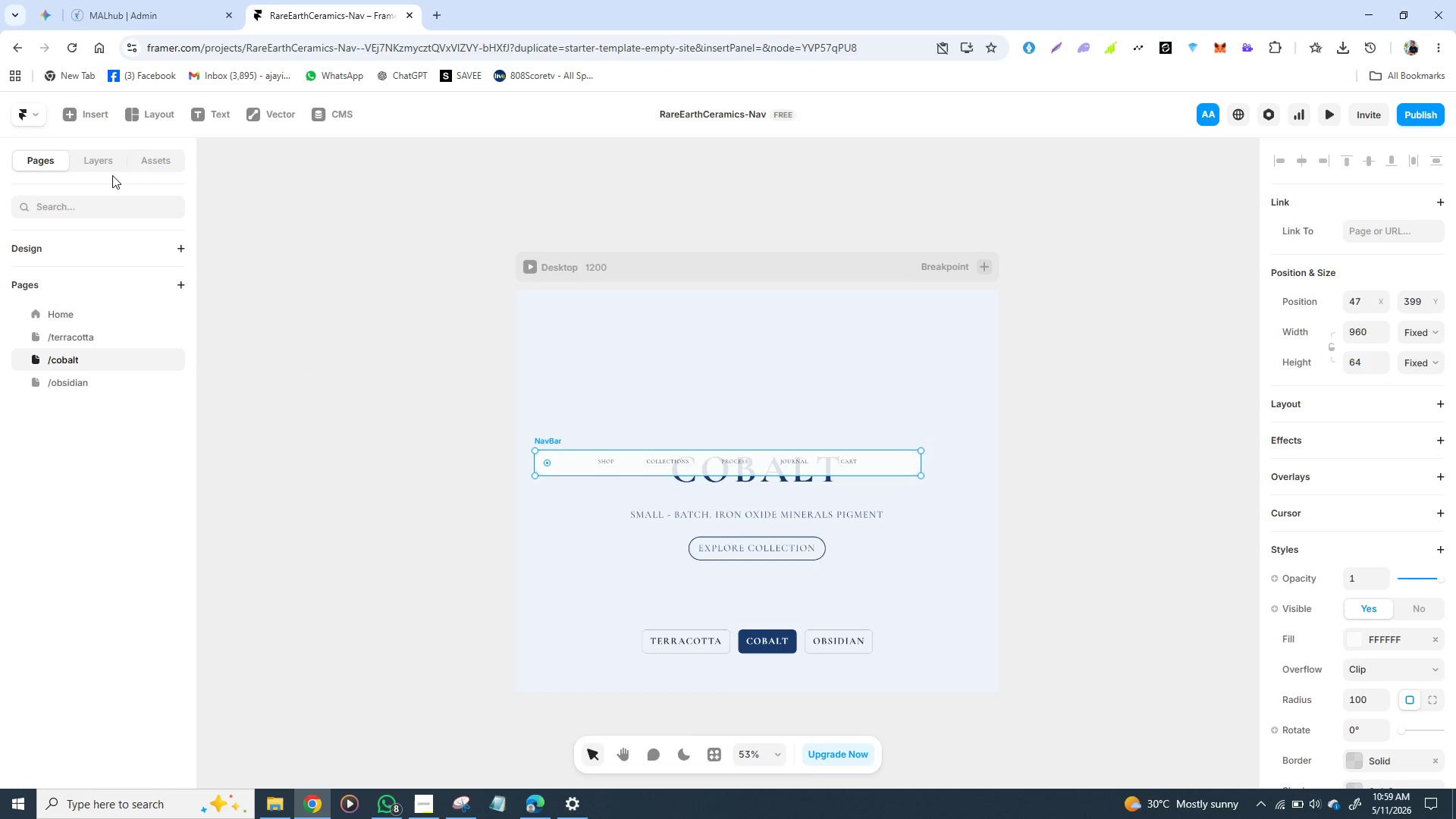 
left_click([94, 158])
 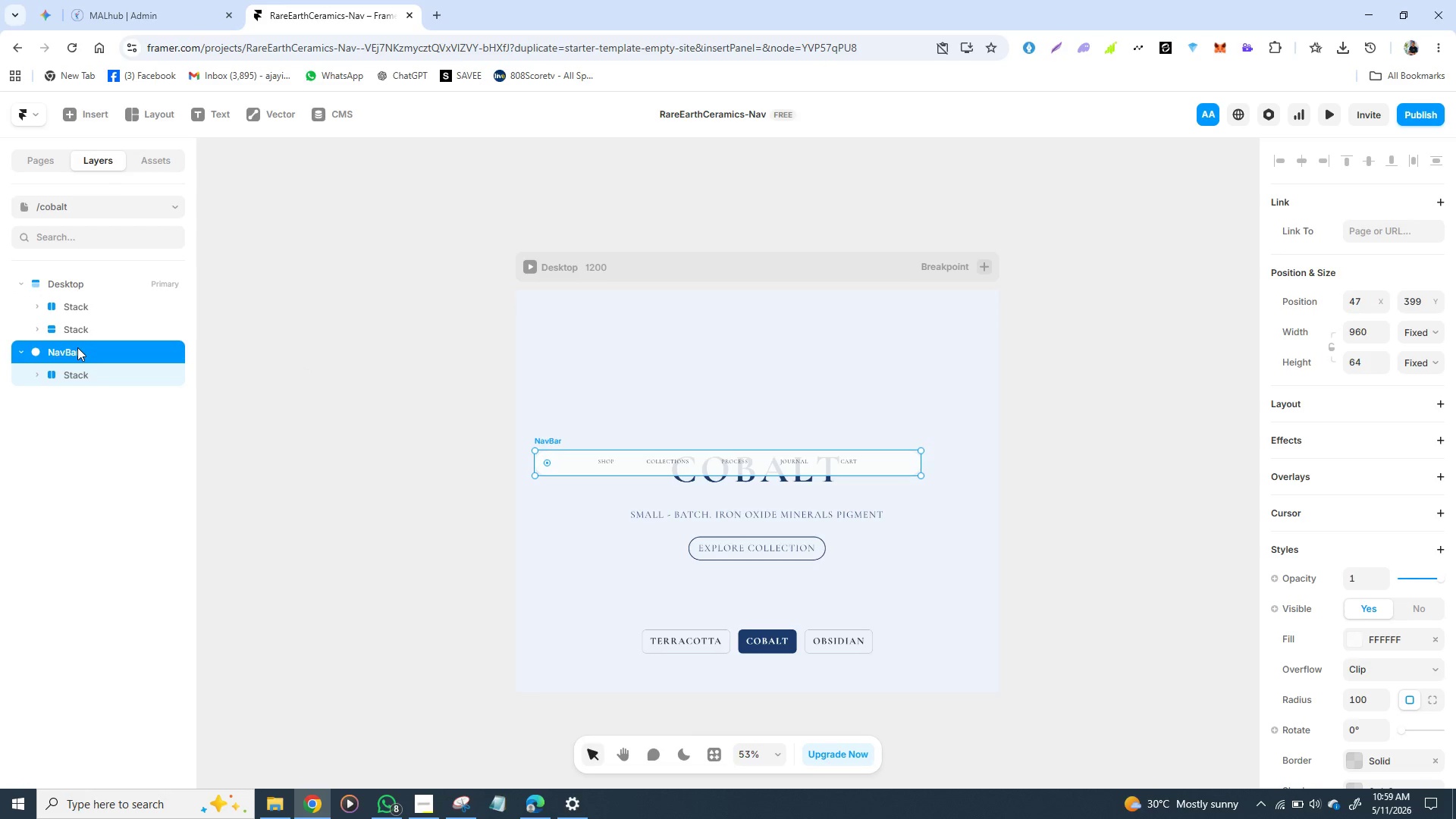 
wait(6.67)
 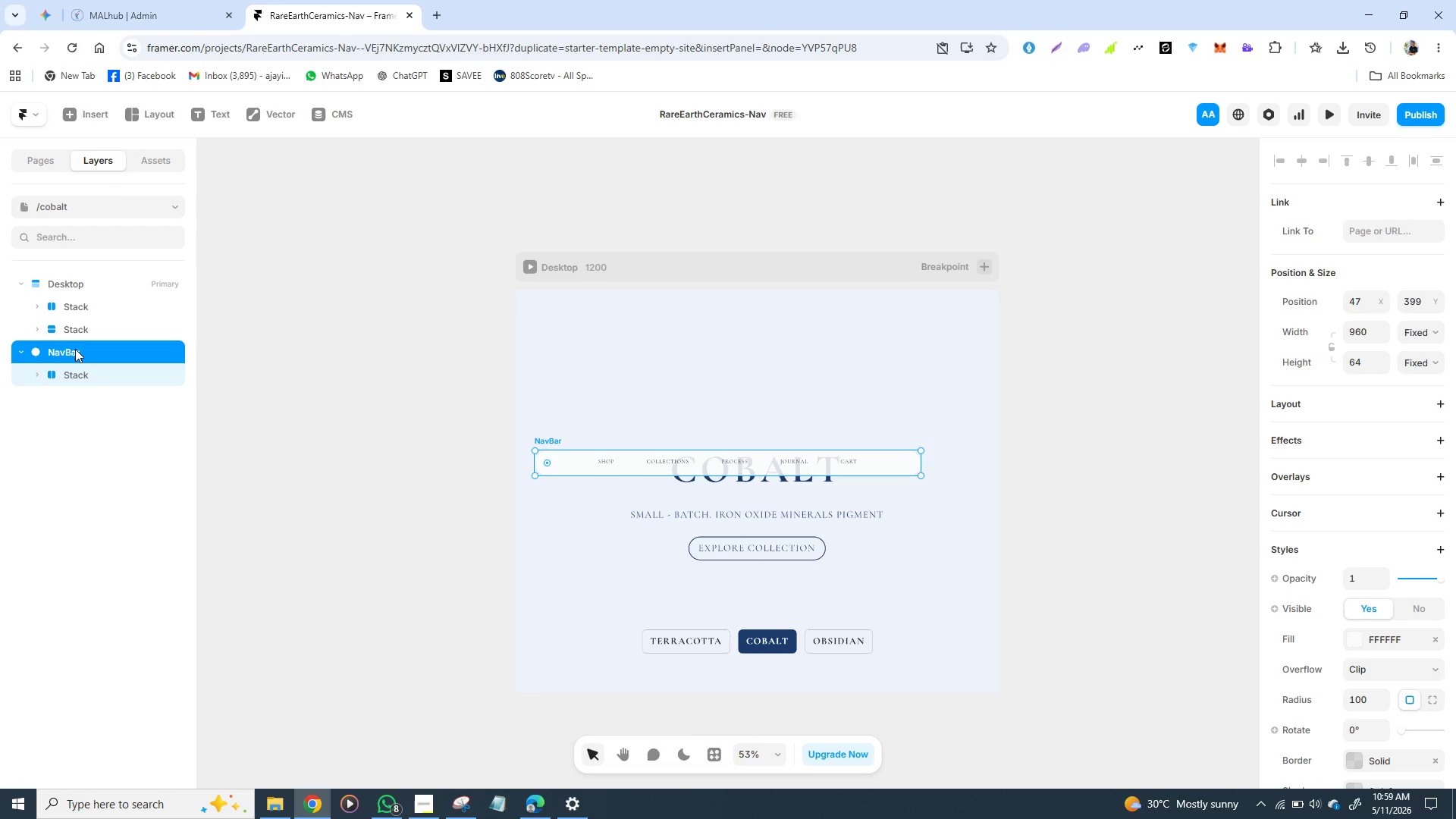 
key(Control+Z)
 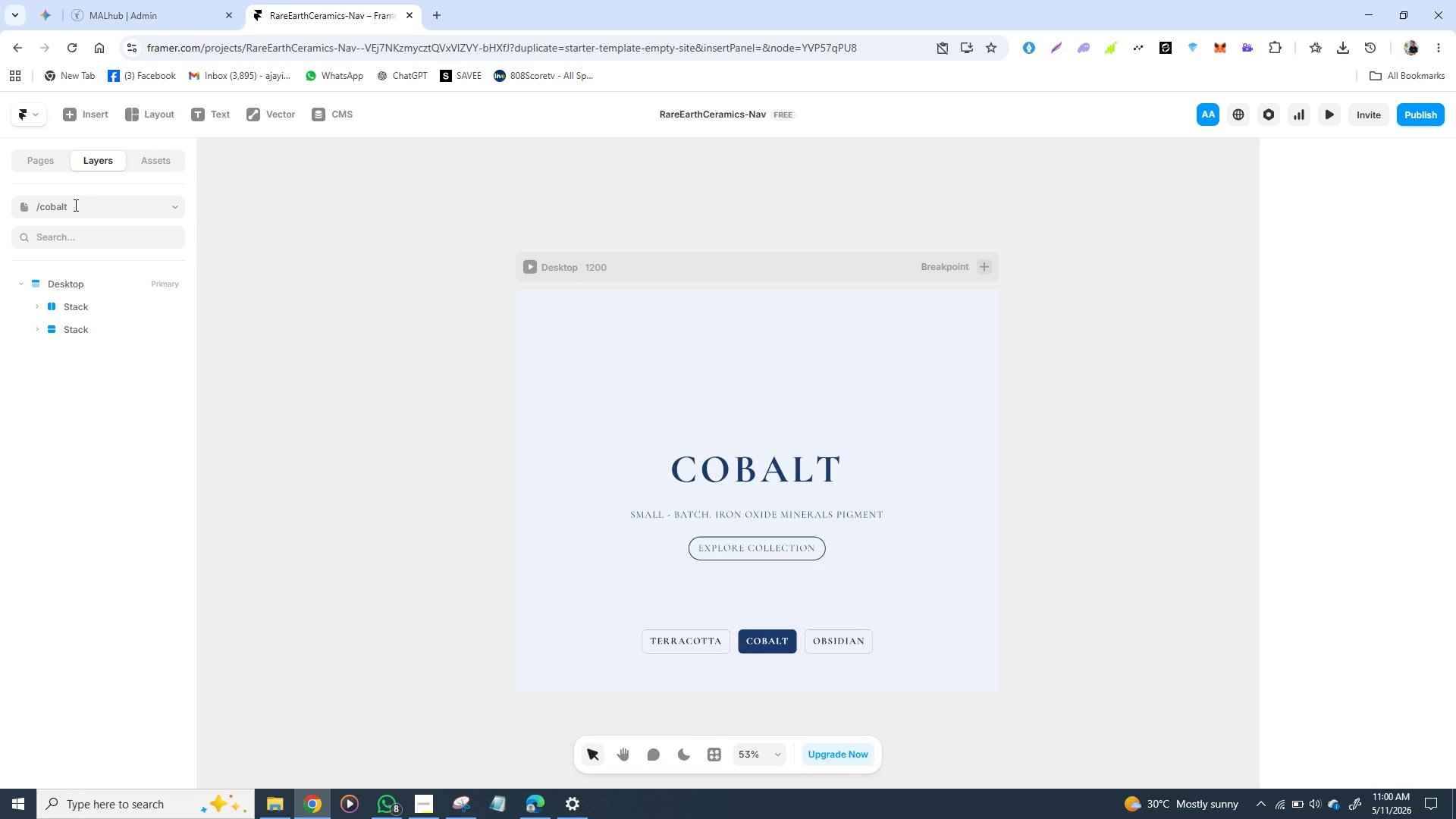 
wait(5.14)
 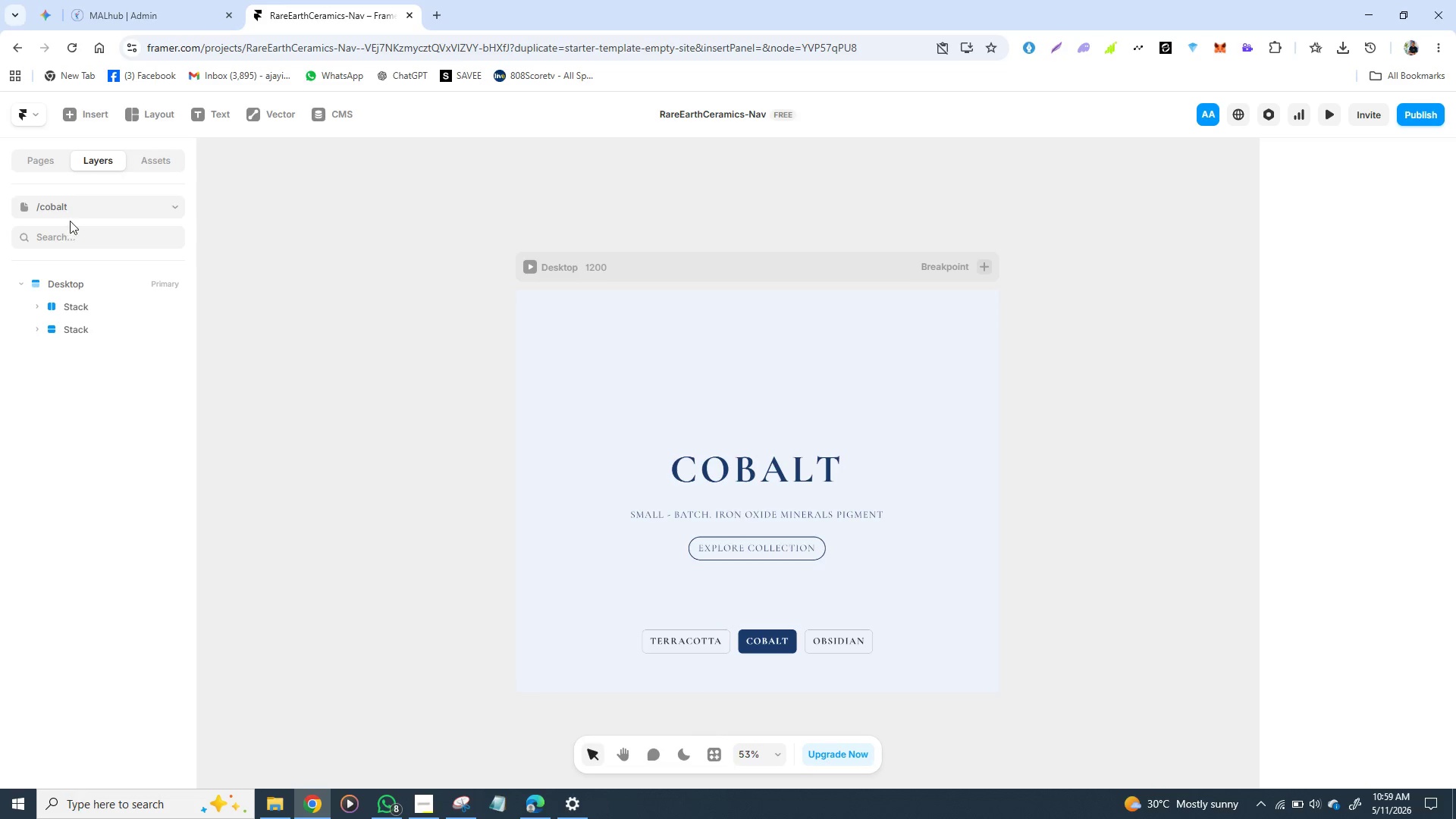 
left_click([41, 161])
 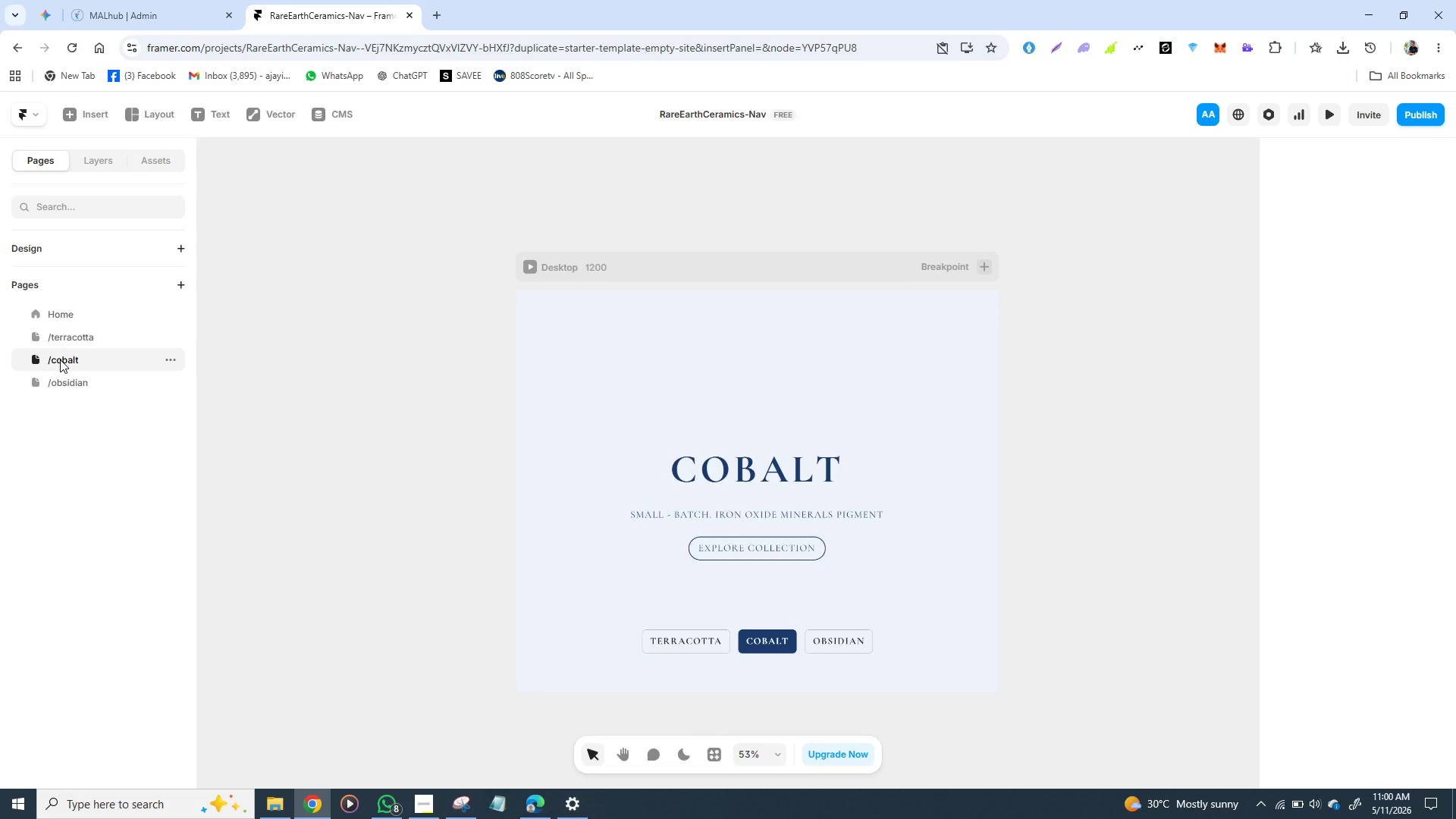 
left_click([60, 359])
 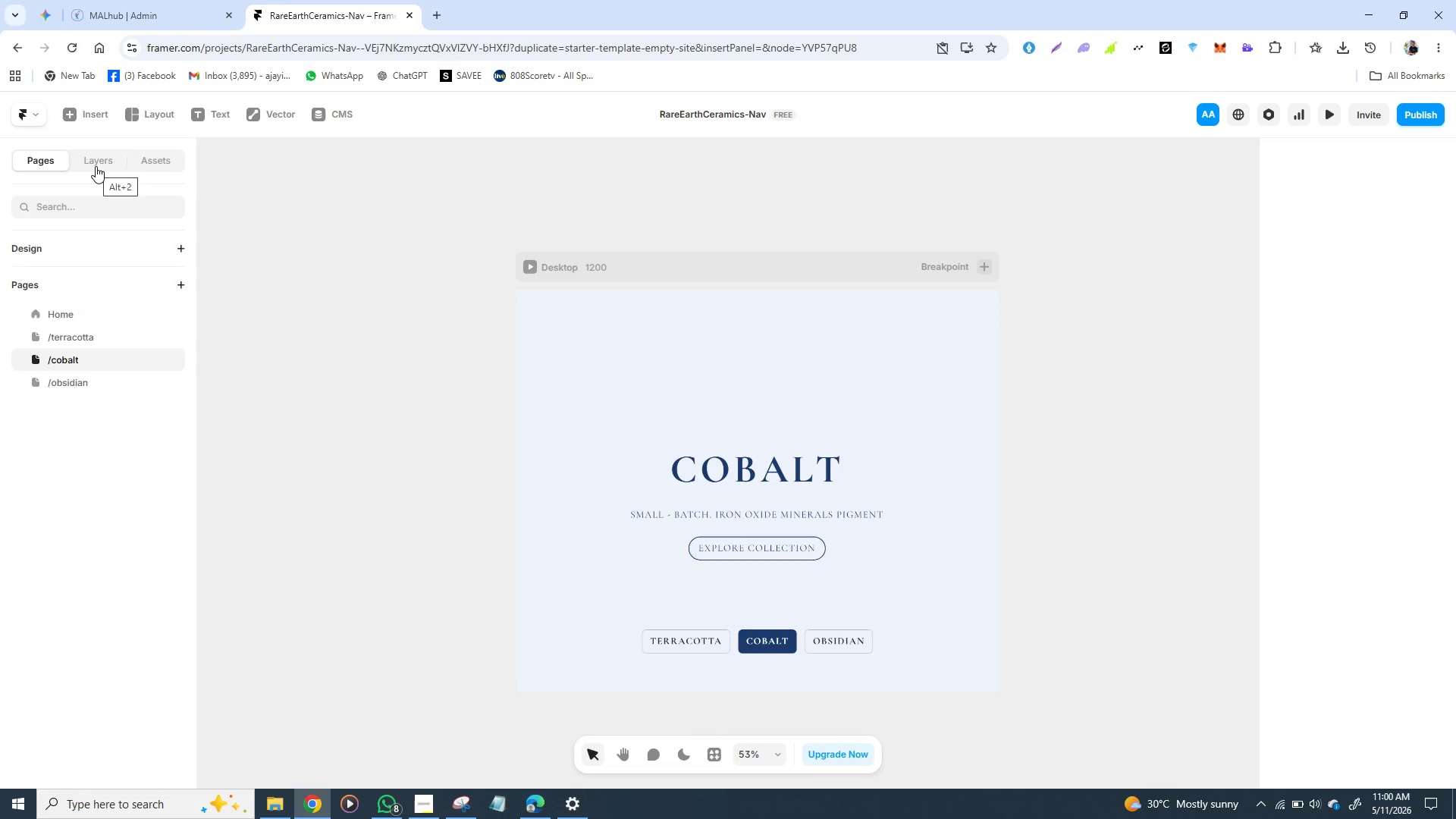 
left_click([96, 166])
 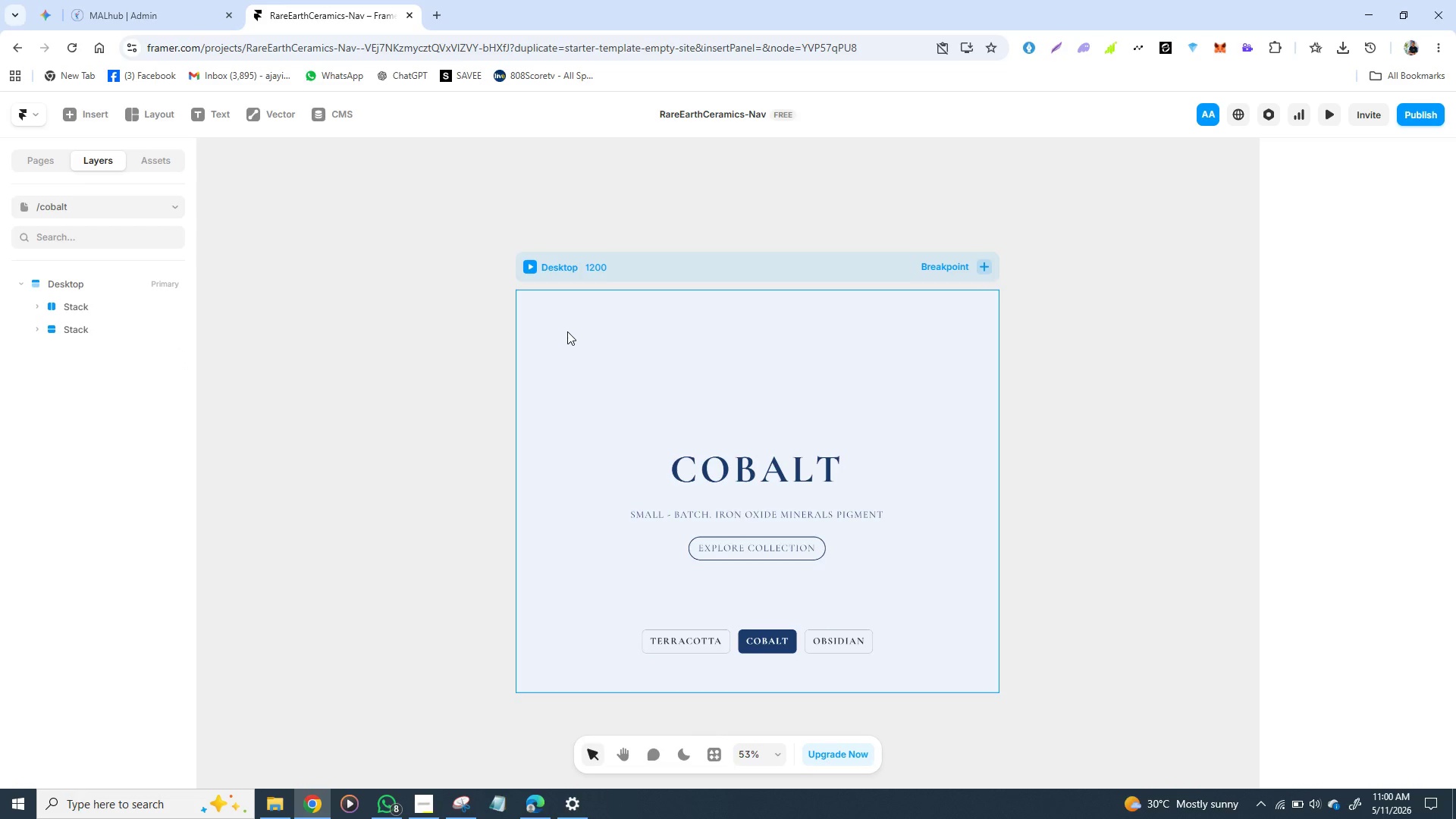 
key(Control+V)
 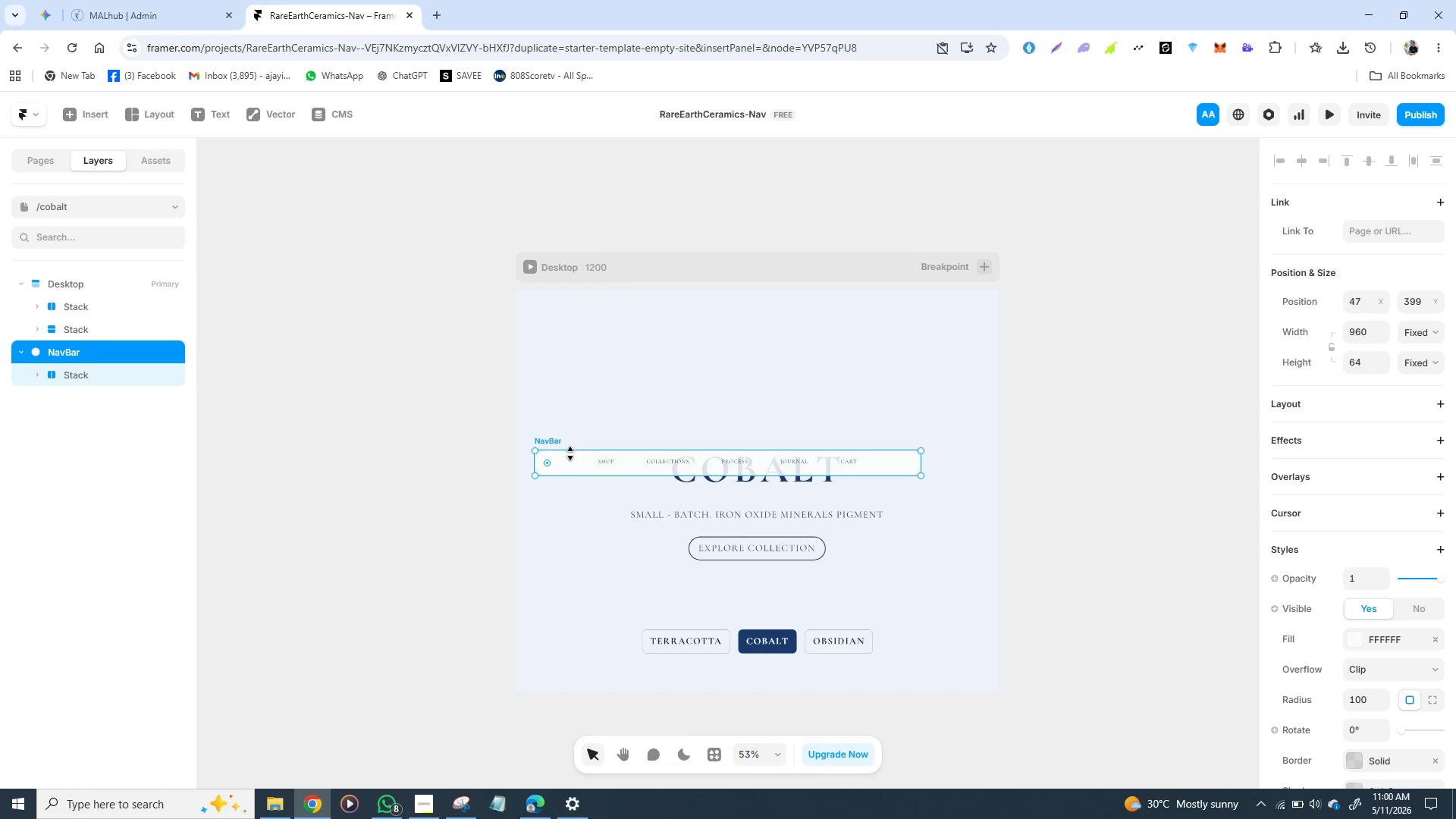 
wait(5.84)
 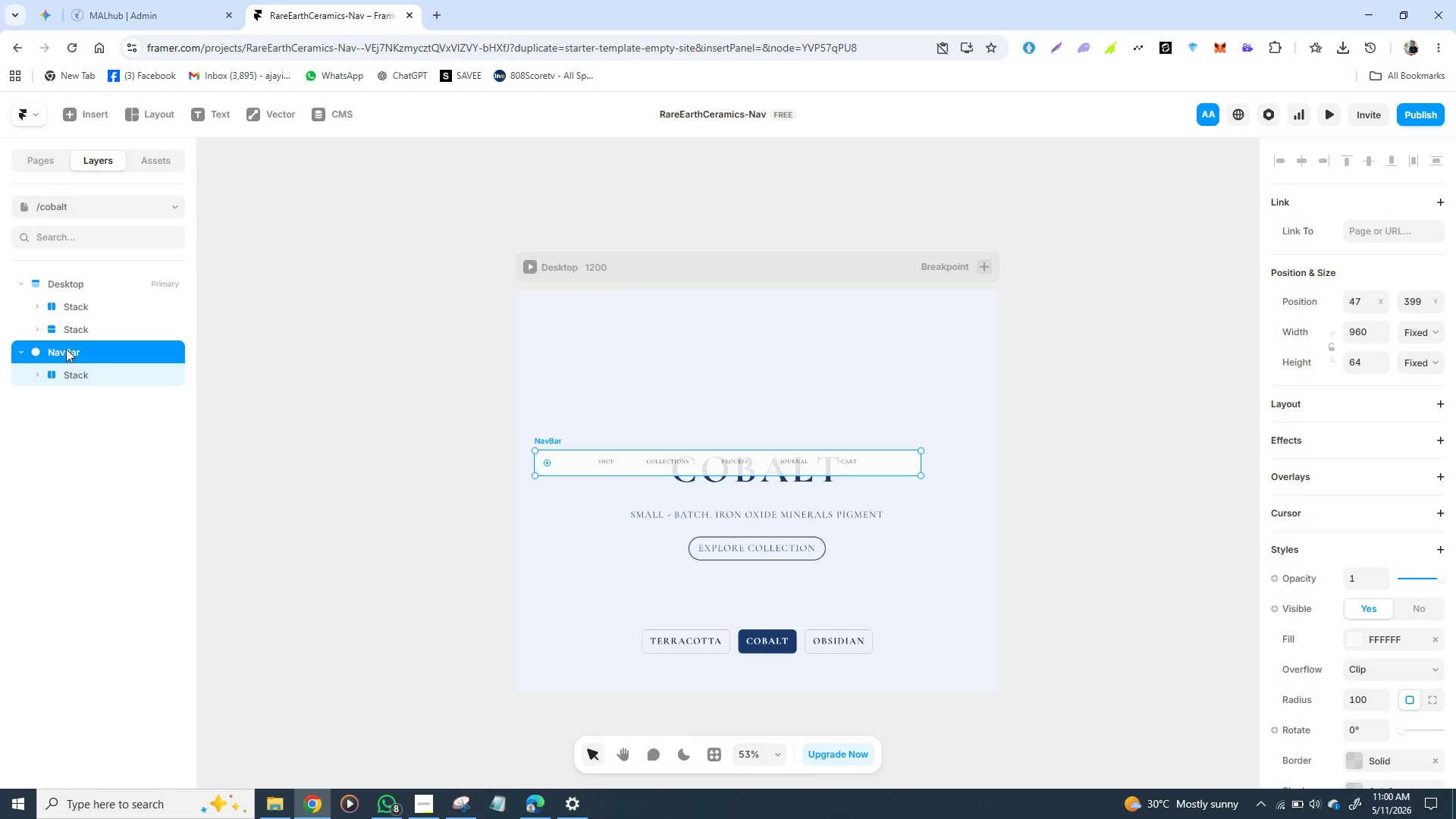 
left_click_drag(start_coordinate=[557, 462], to_coordinate=[582, 306])
 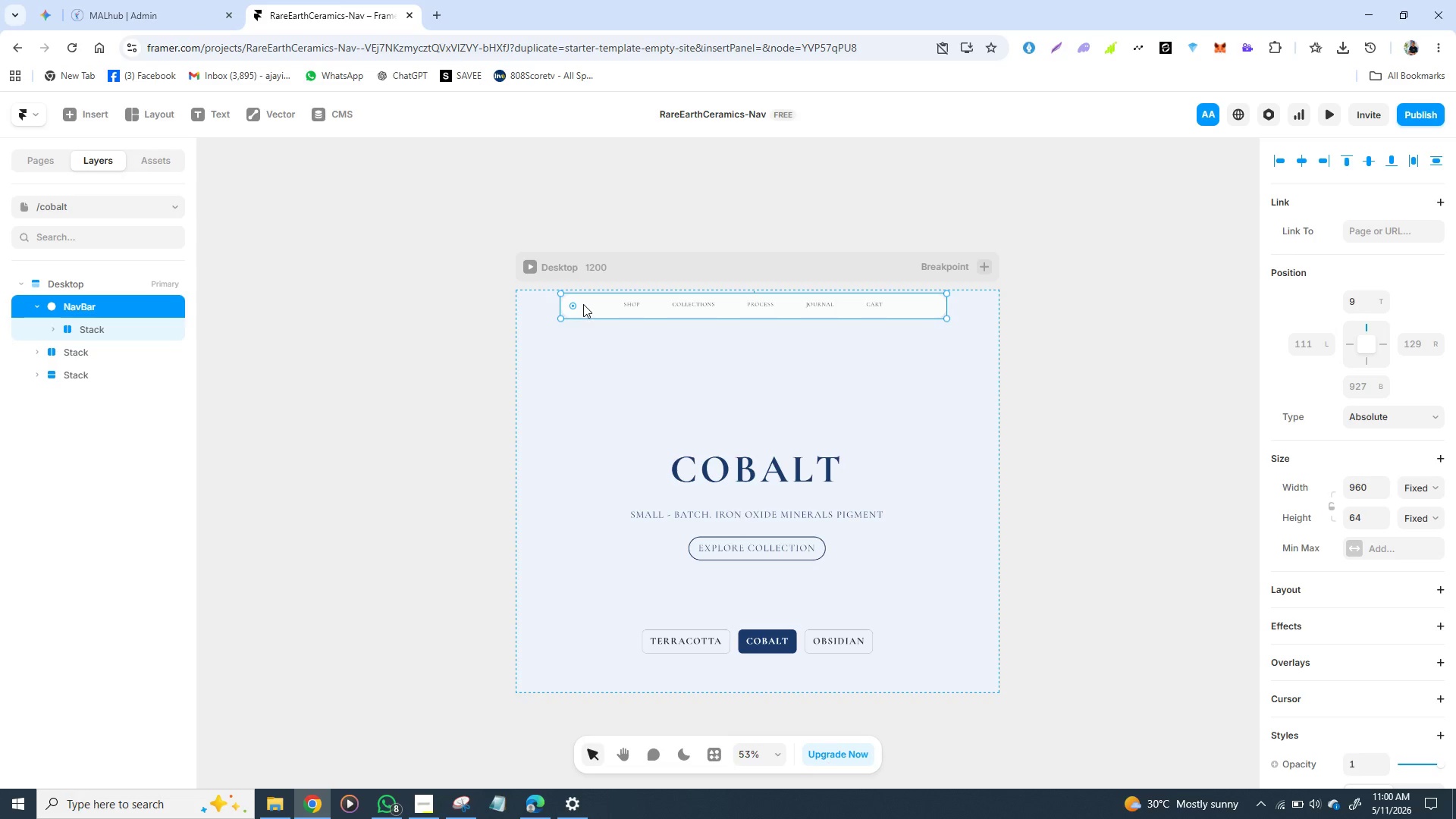 
left_click_drag(start_coordinate=[582, 305], to_coordinate=[595, 302])
 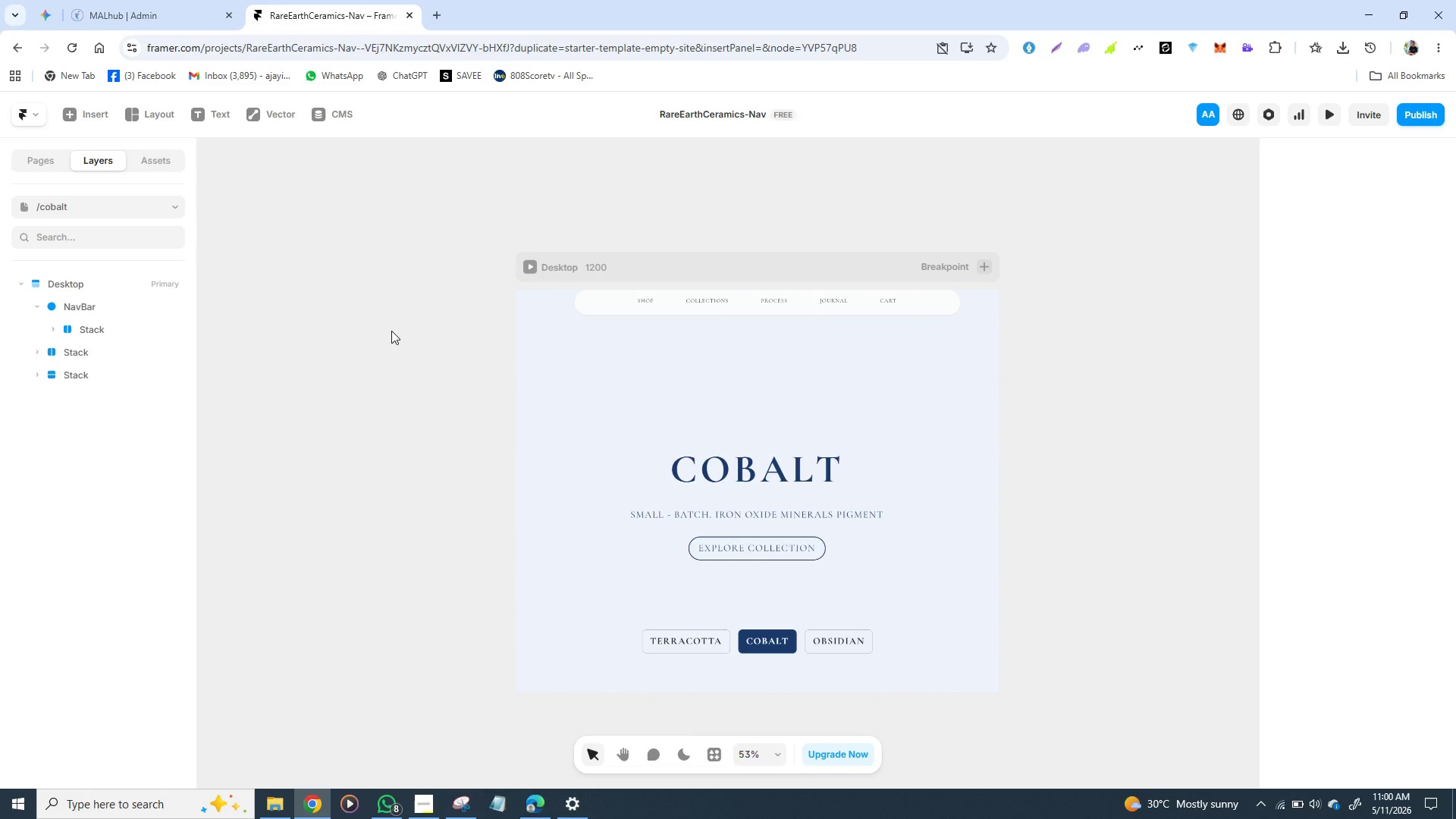 
left_click([391, 331])
 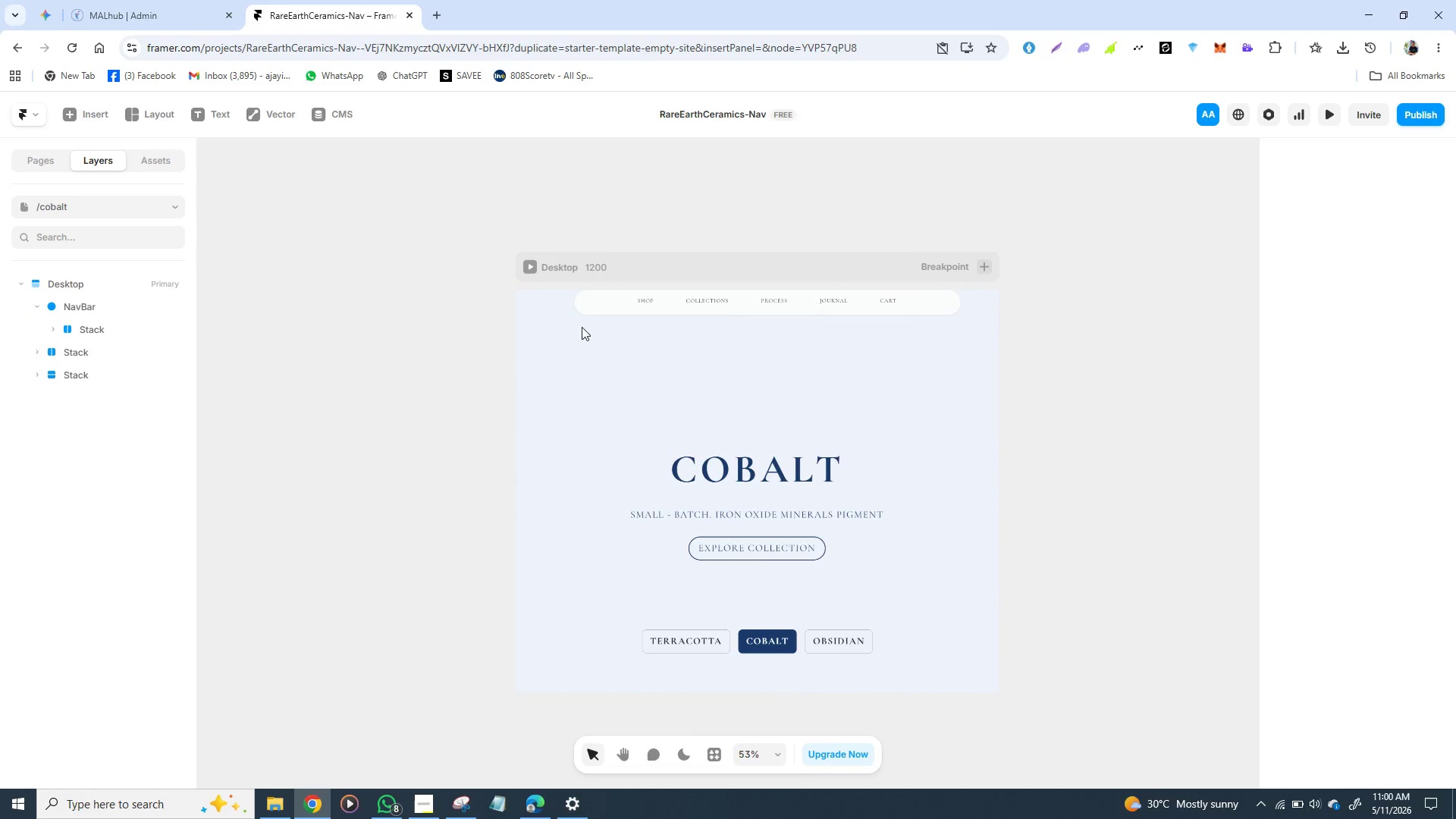 
left_click([591, 306])
 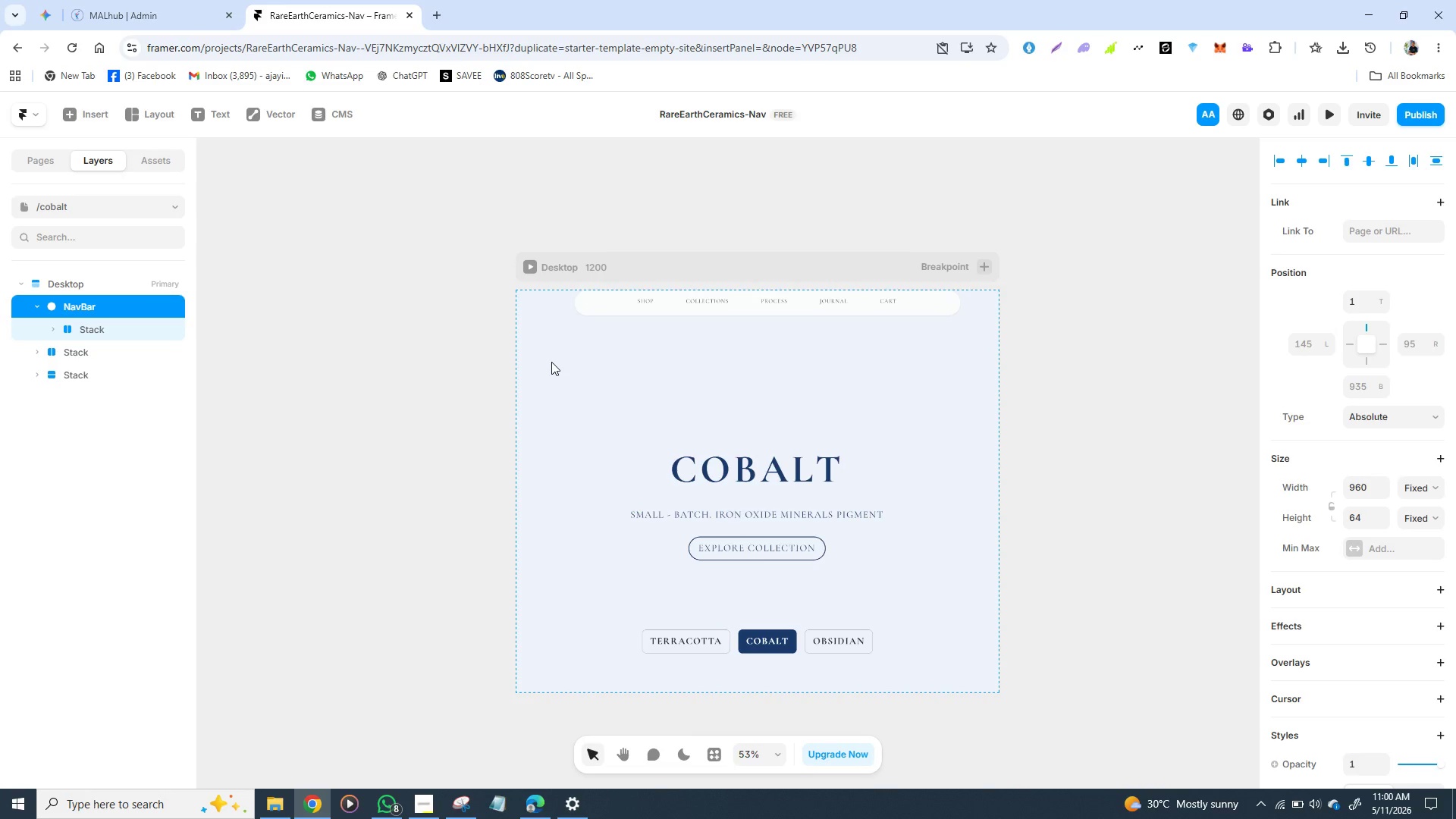 
key(ArrowDown)
 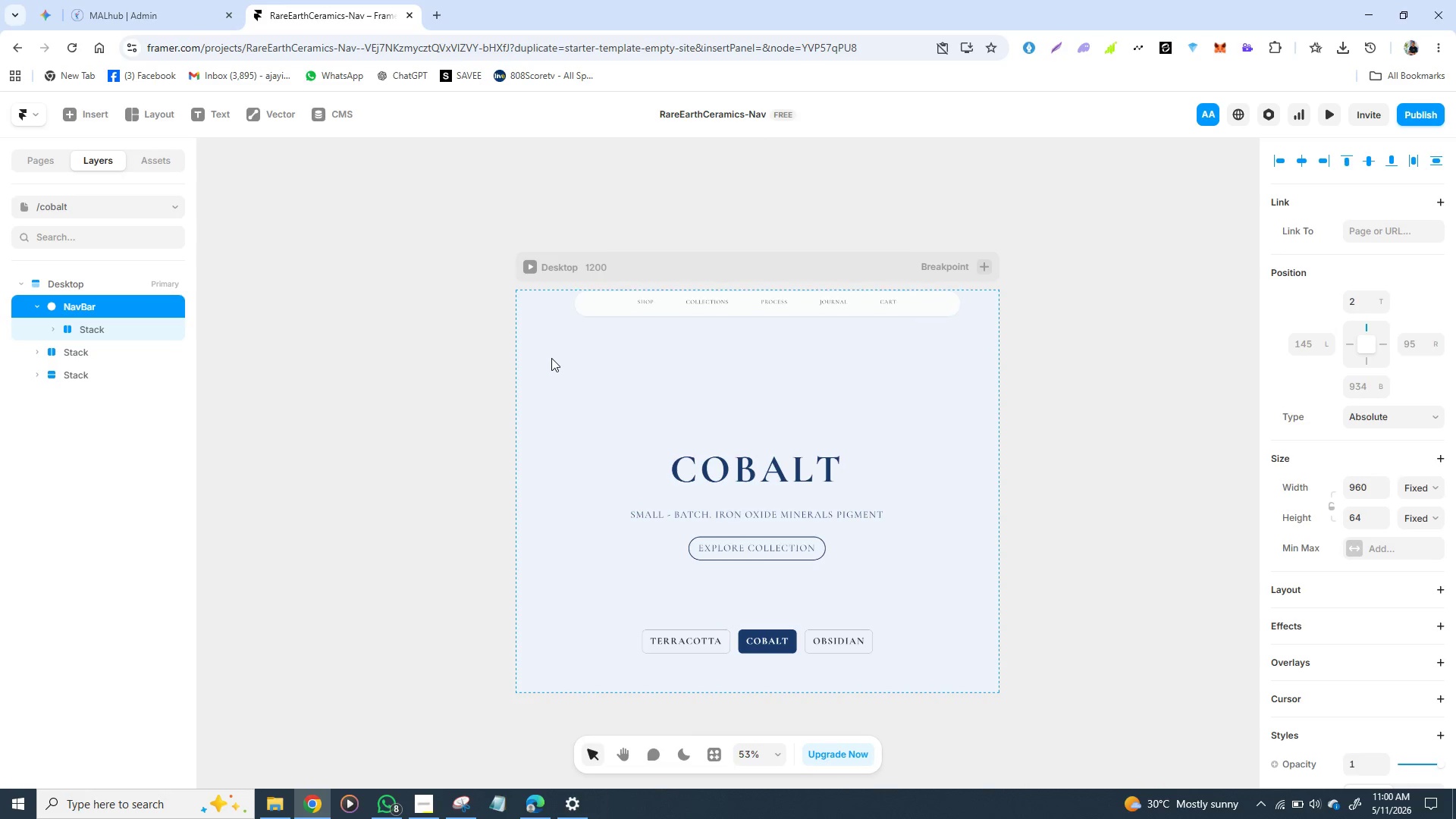 
key(ArrowDown)
 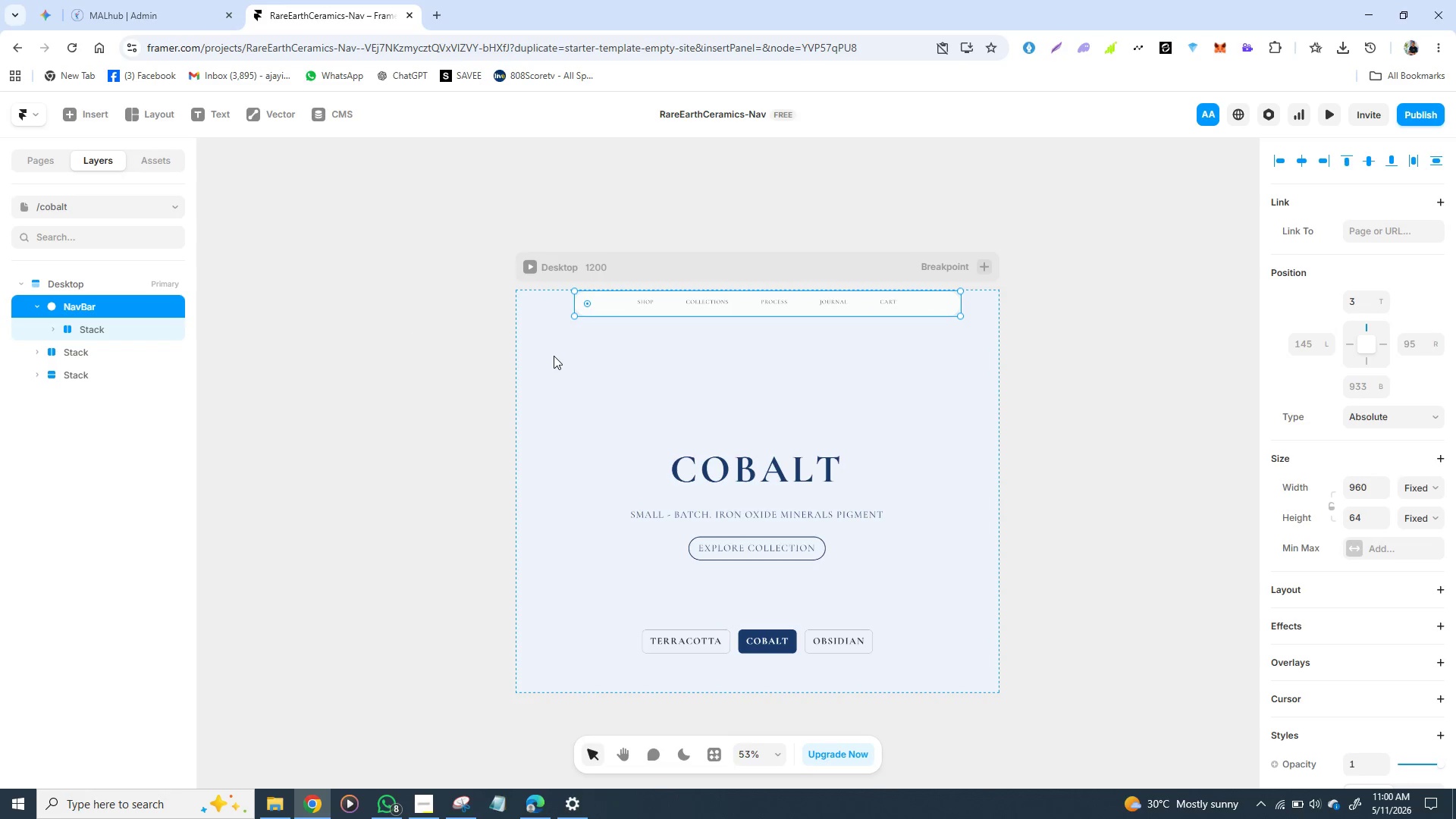 
key(ArrowDown)
 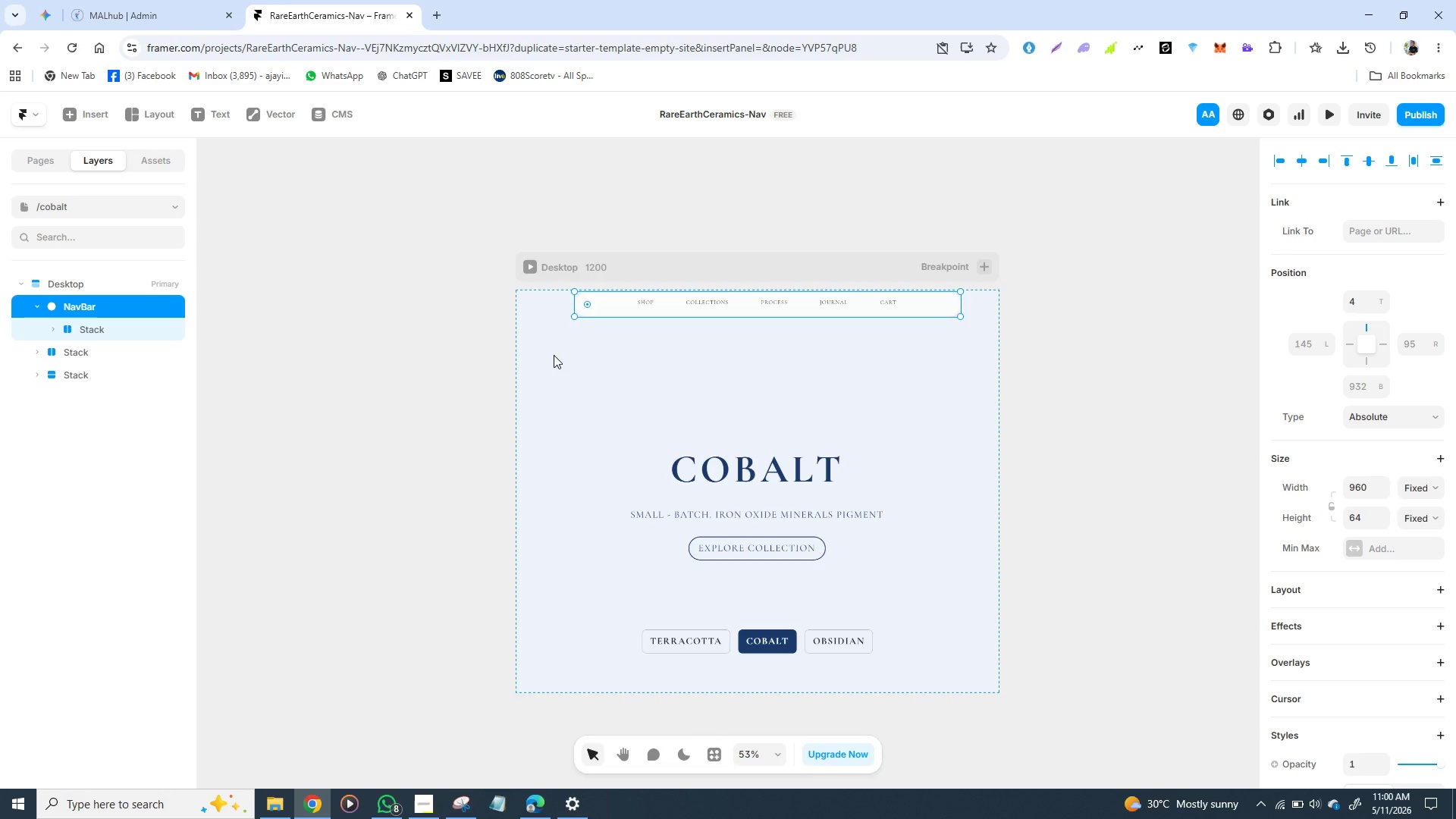 
key(ArrowDown)
 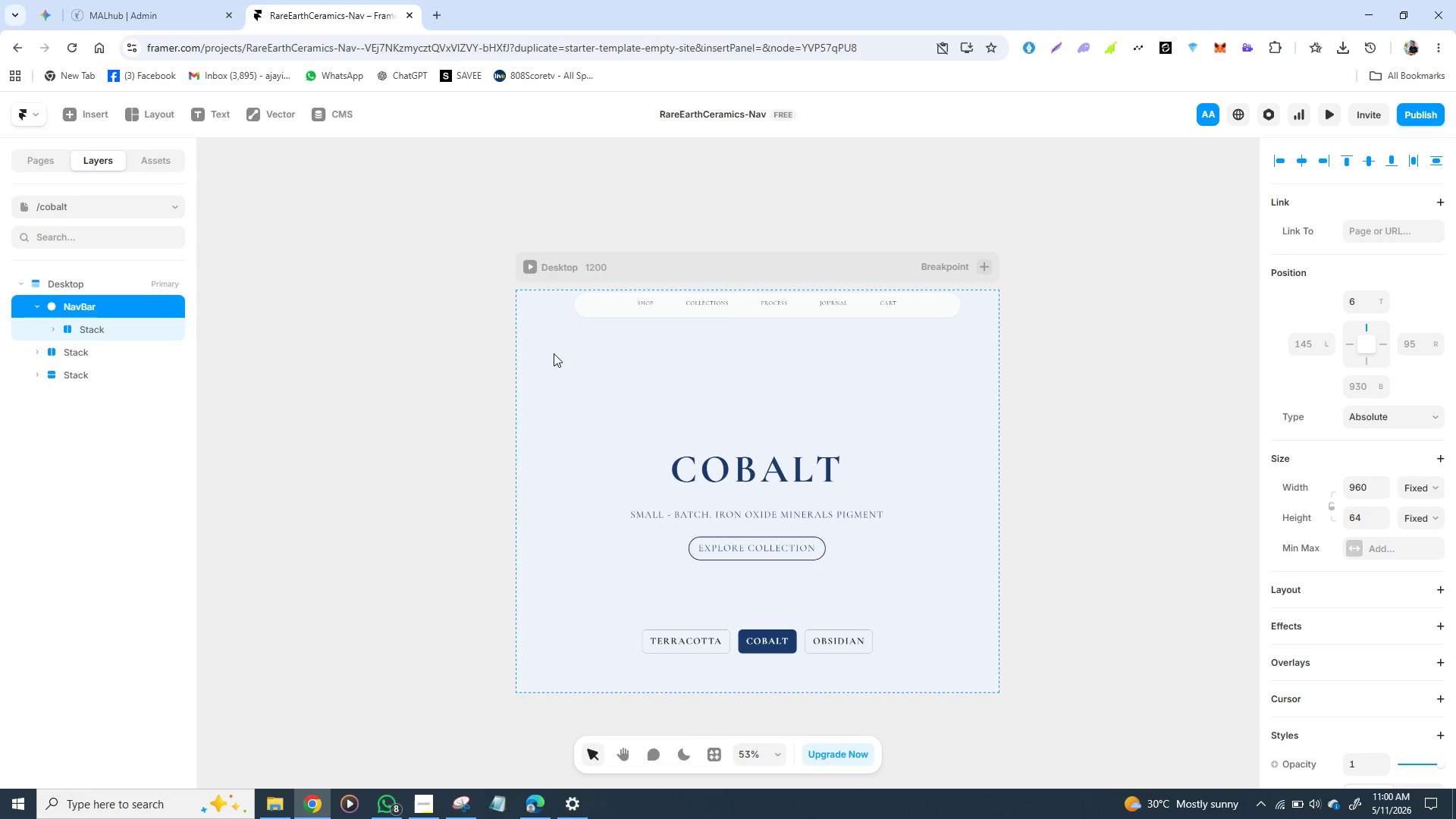 
key(ArrowDown)
 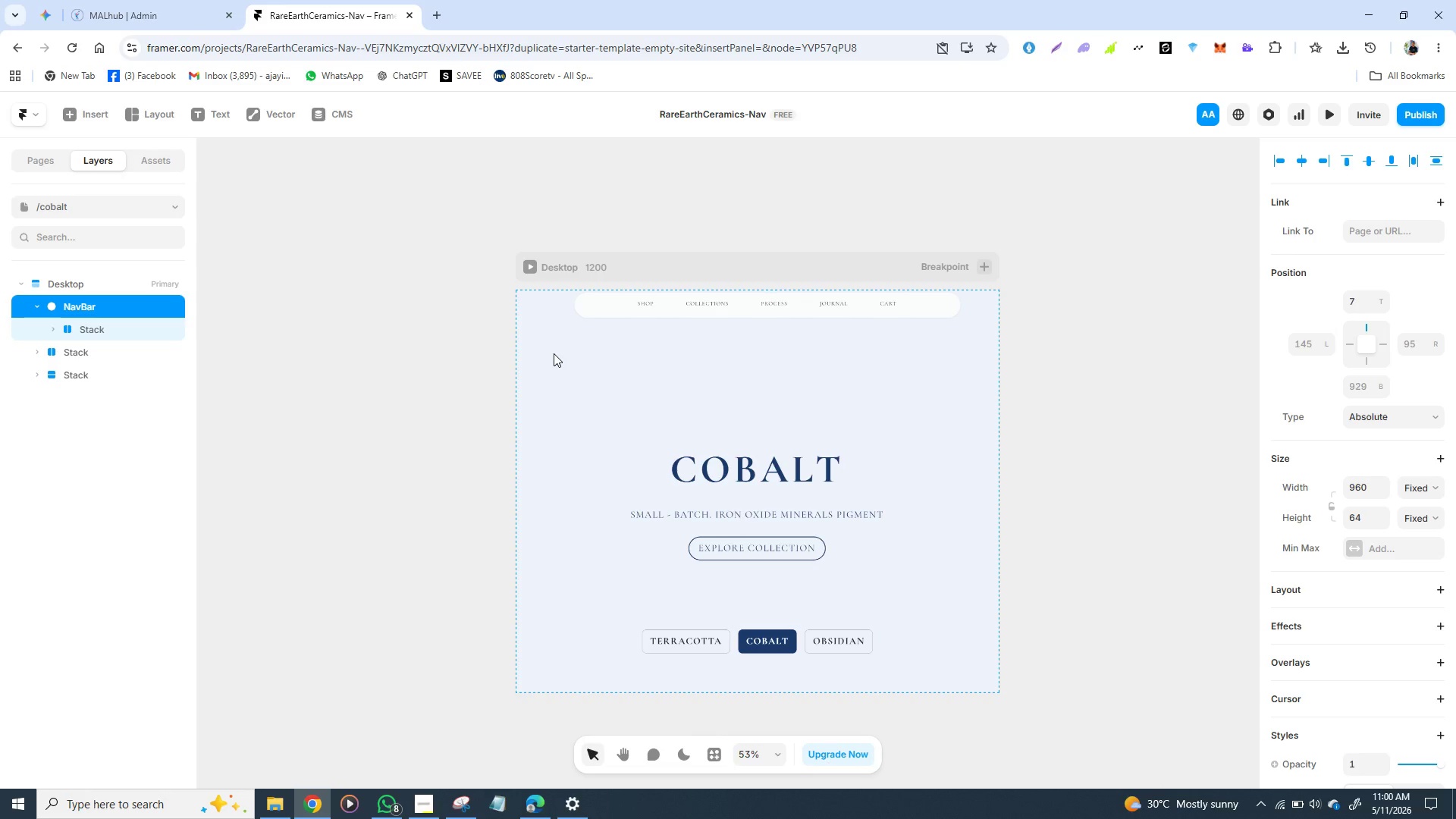 
hold_key(key=ArrowDown, duration=0.45)
 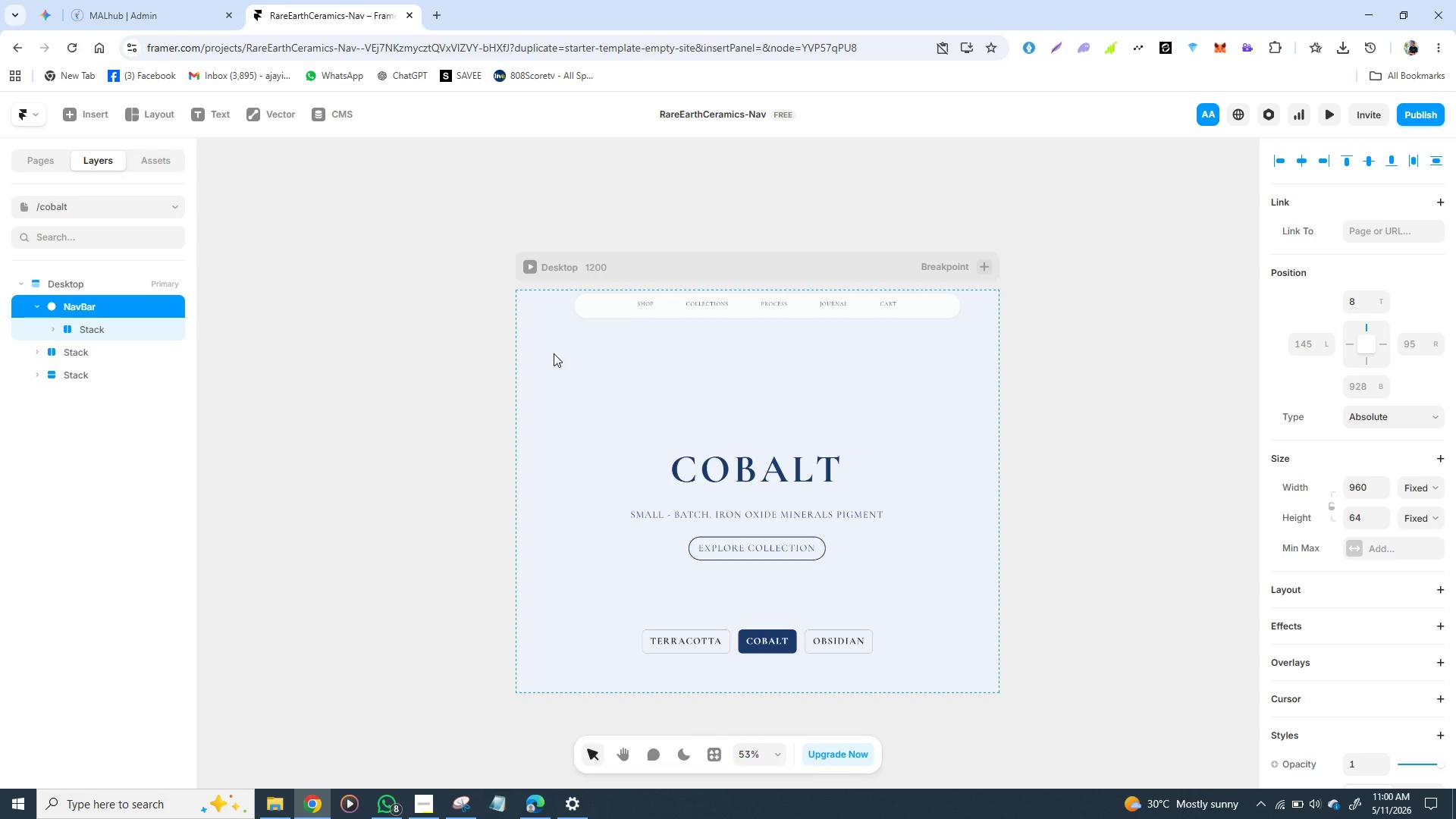 
key(ArrowDown)
 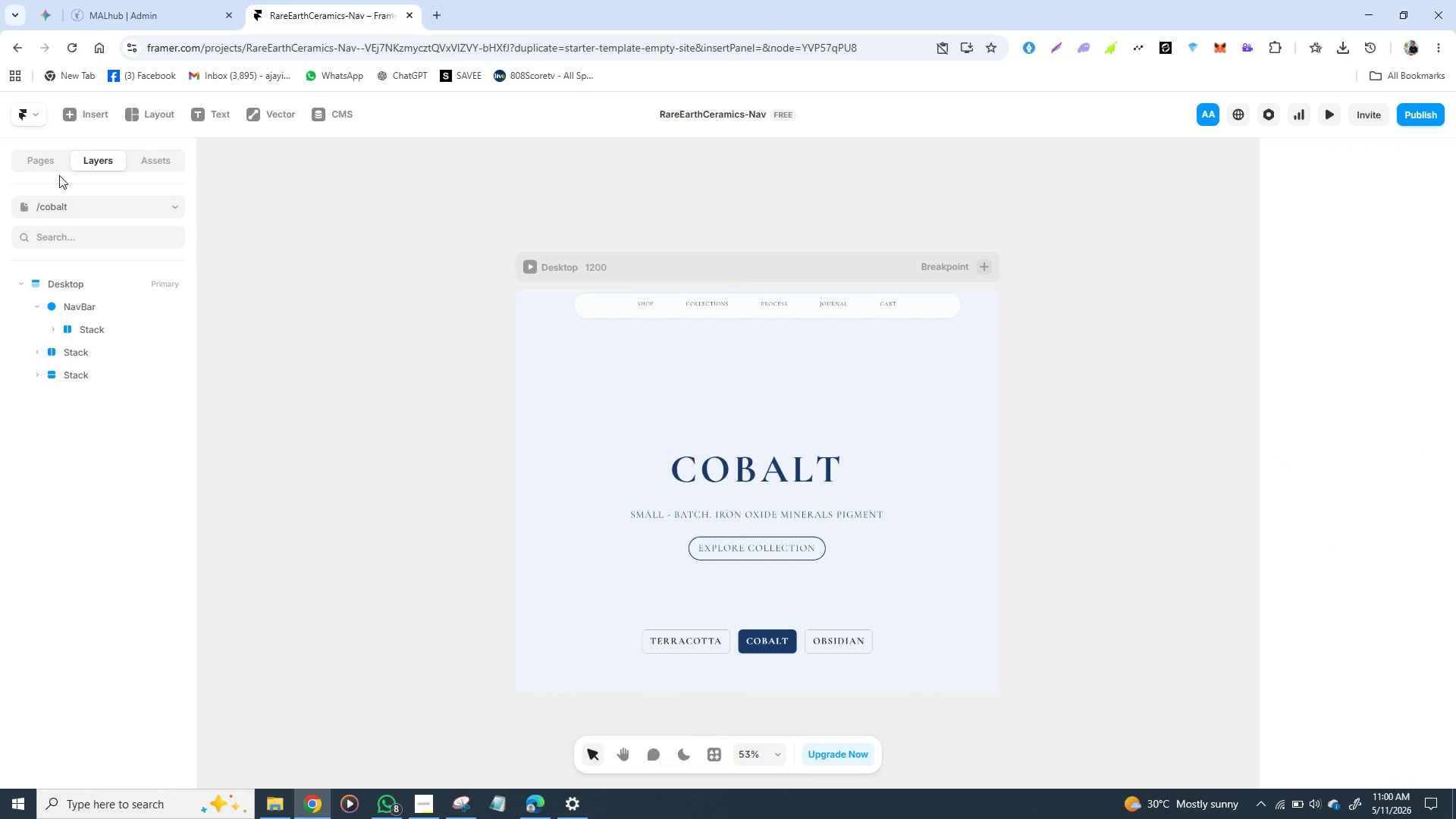 
left_click([37, 165])
 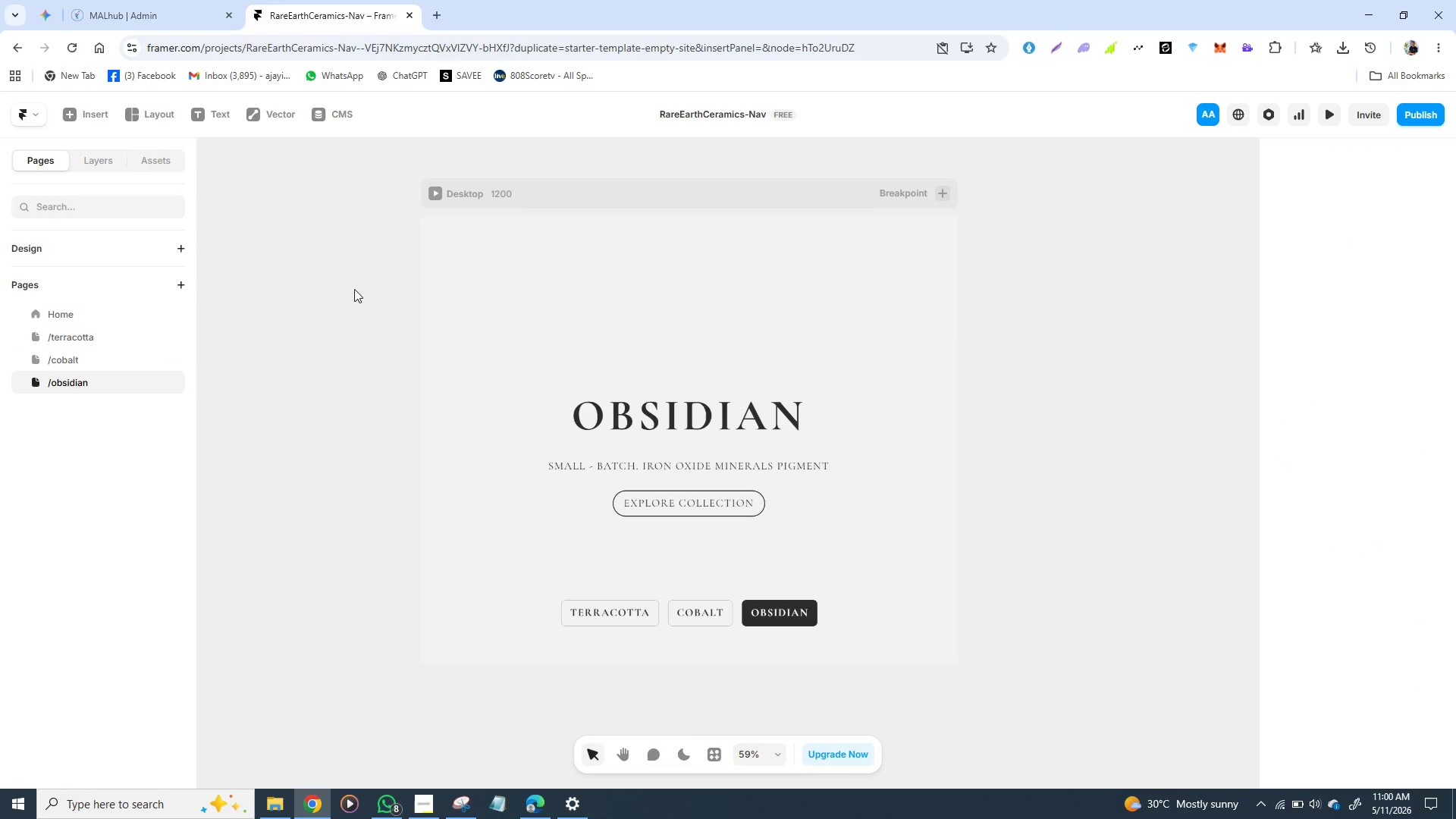 
key(Control+V)
 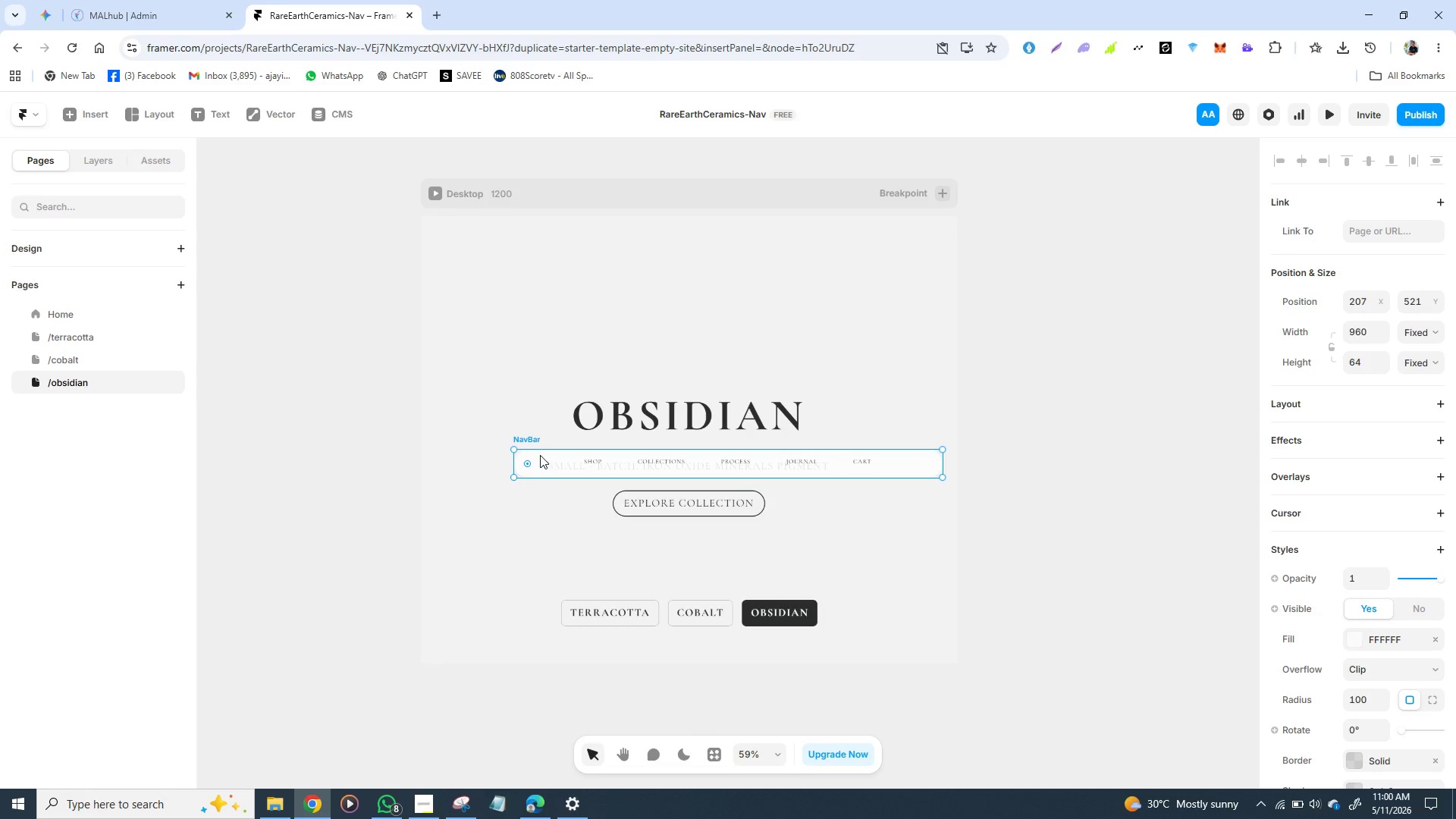 
left_click_drag(start_coordinate=[538, 453], to_coordinate=[498, 224])
 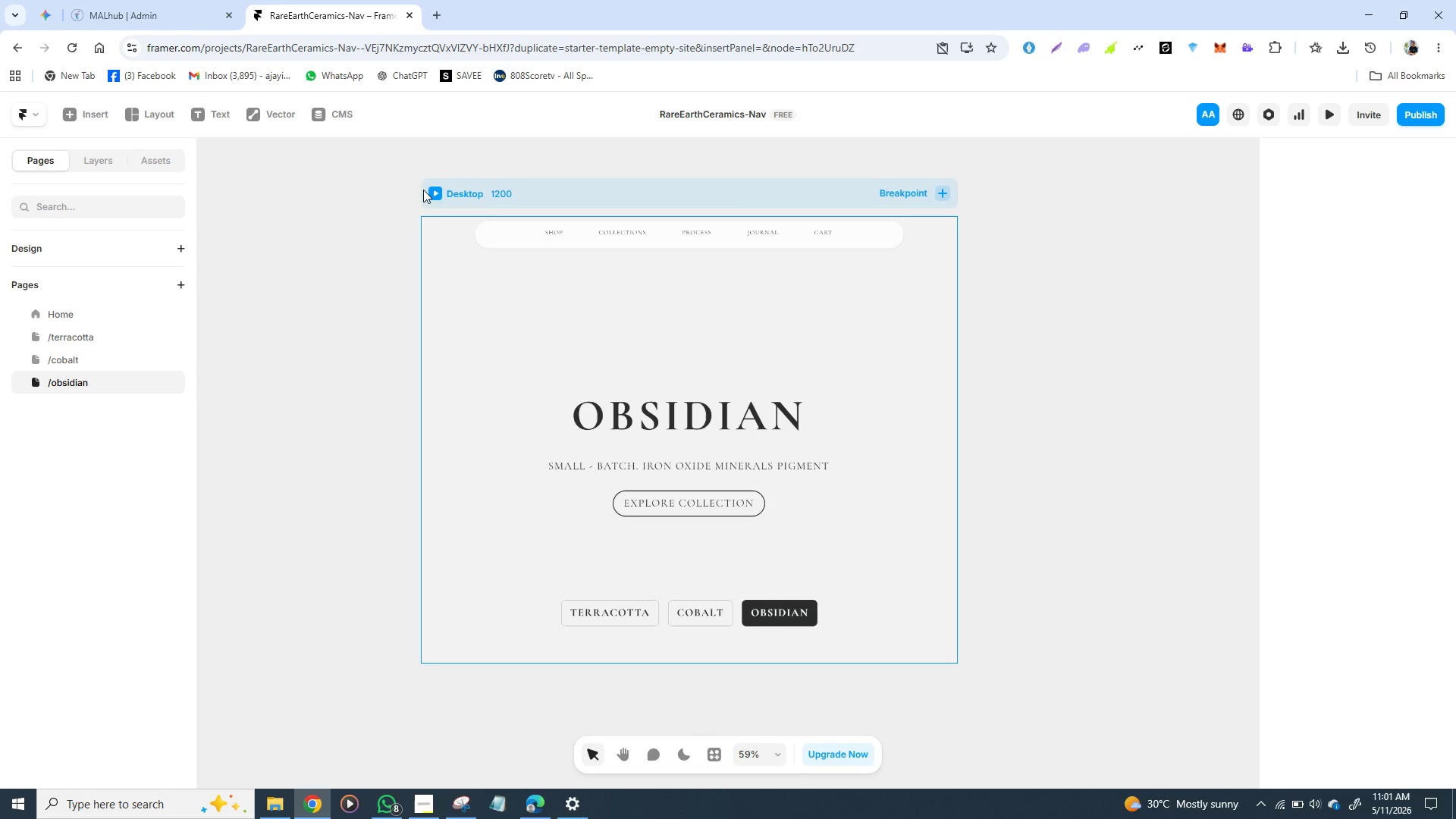 
wait(5.64)
 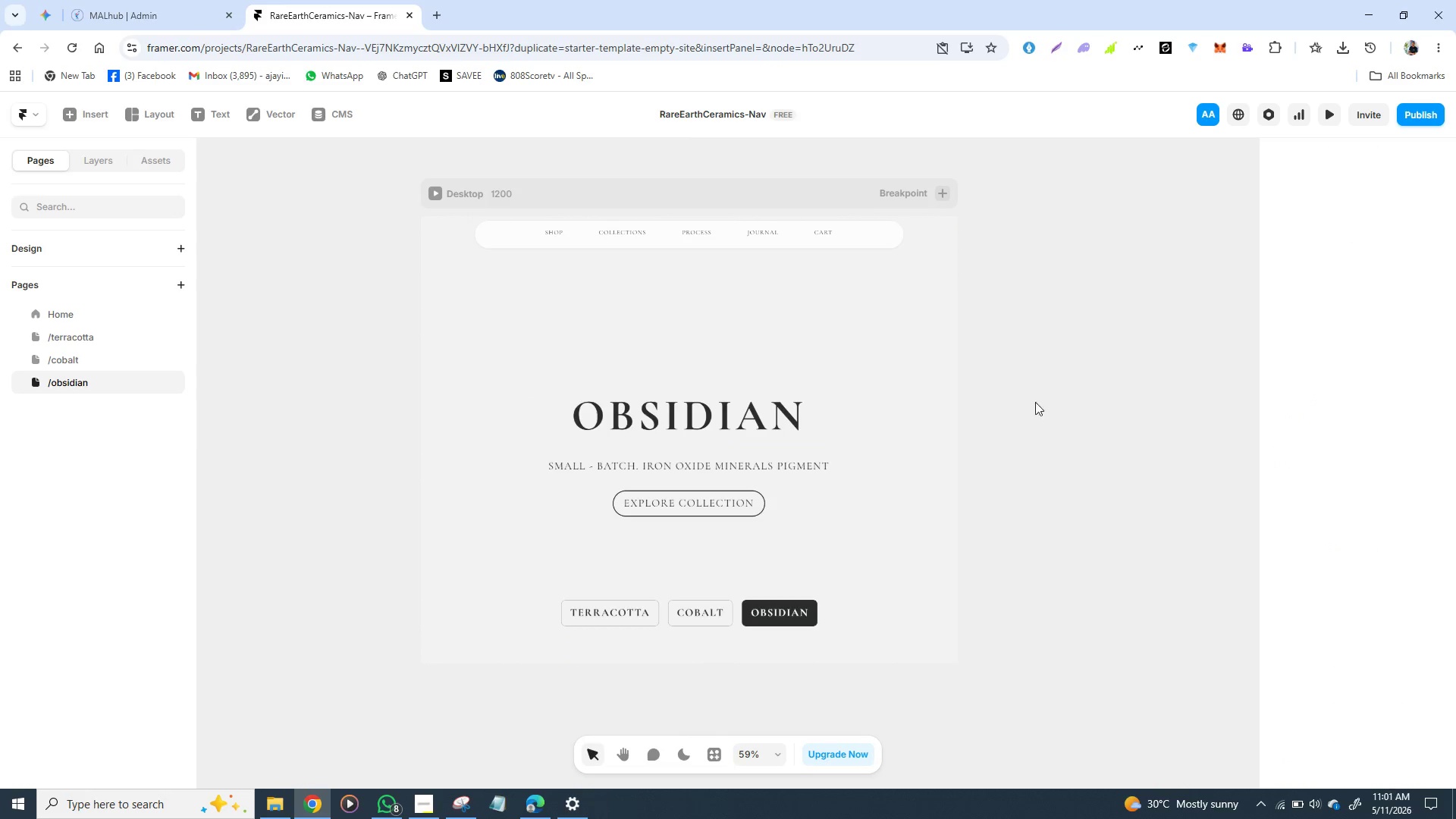 
left_click([433, 190])
 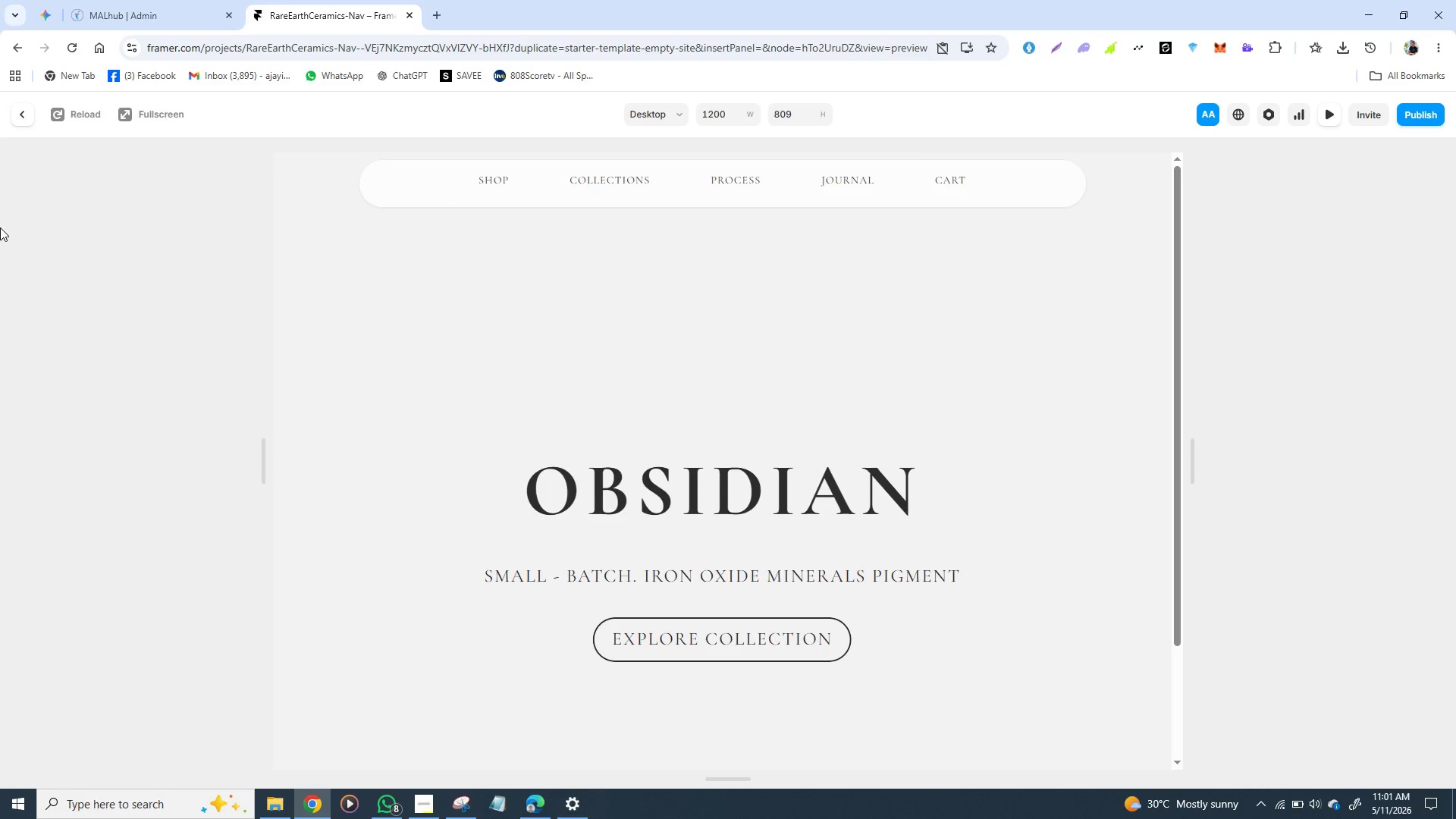 
wait(6.0)
 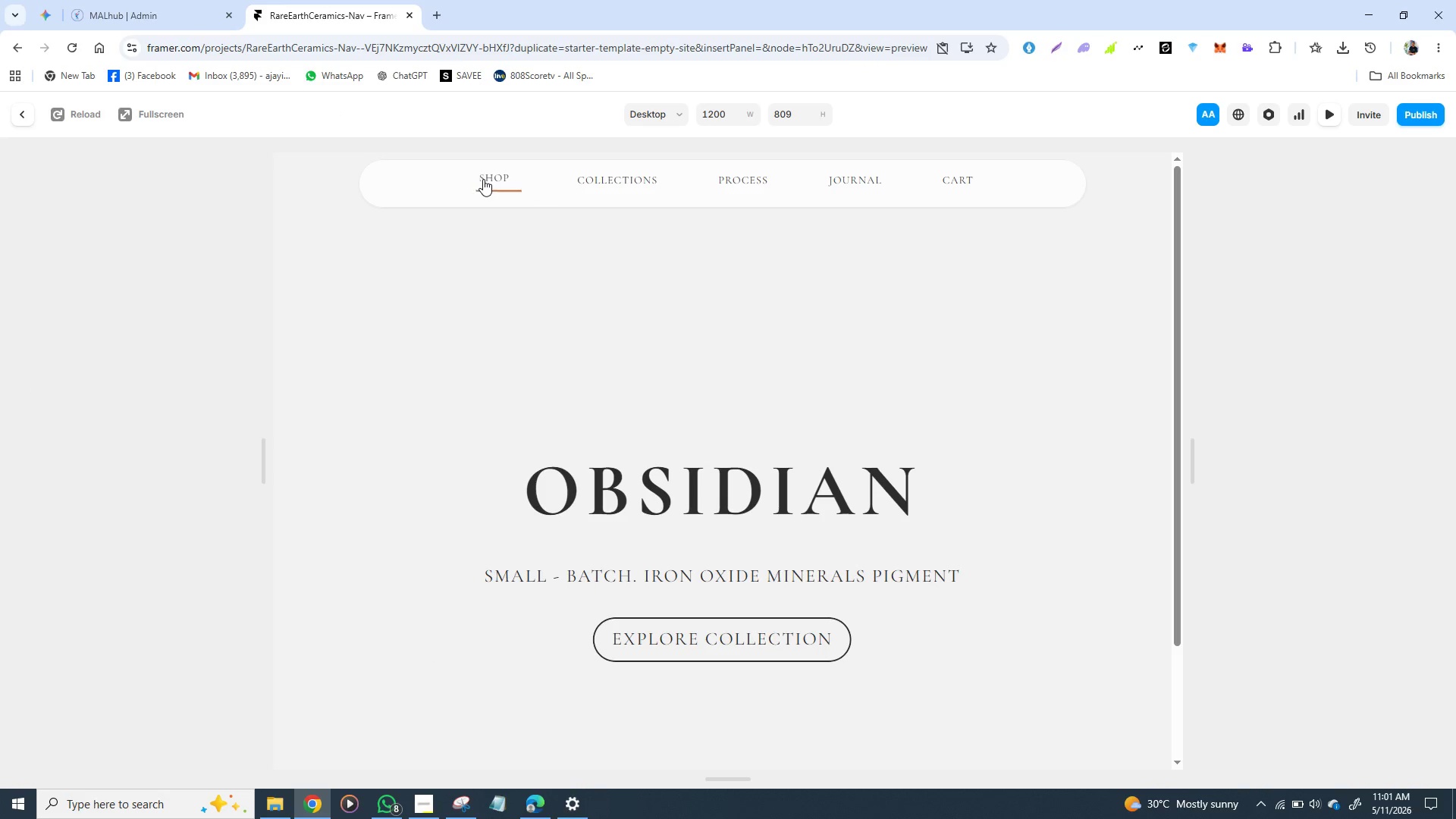 
left_click([17, 111])
 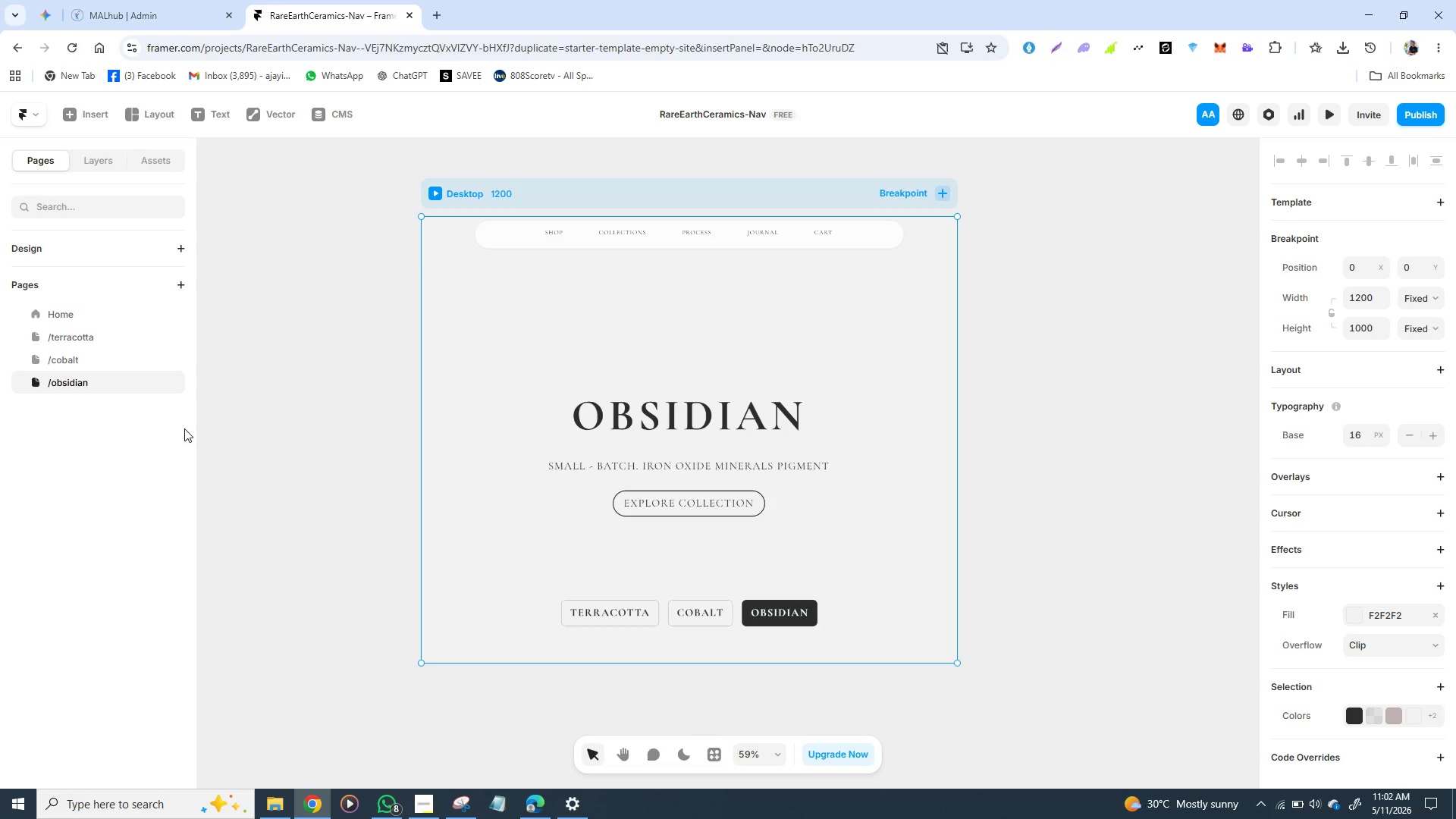 
wait(75.97)
 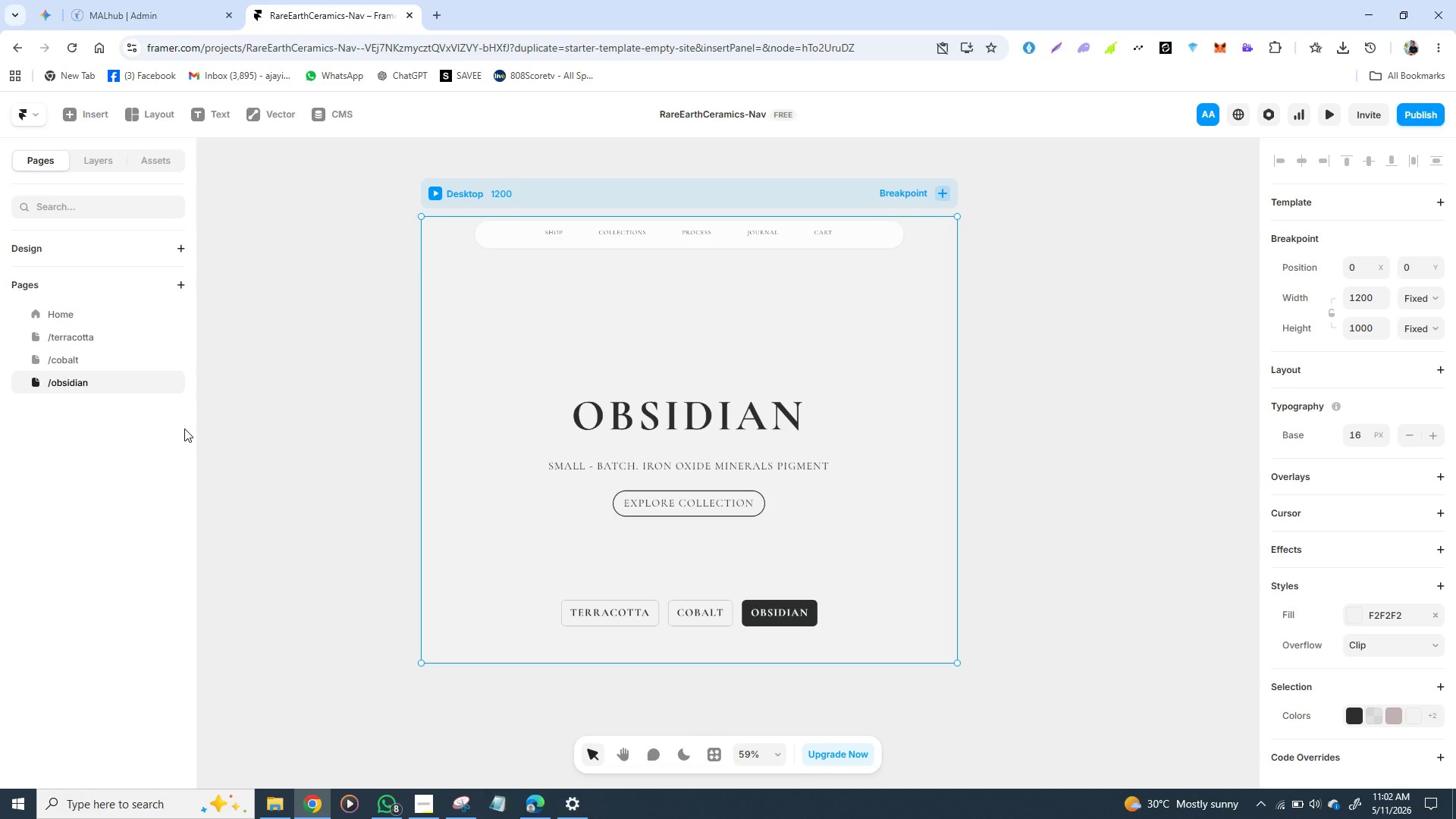 
left_click([627, 600])
 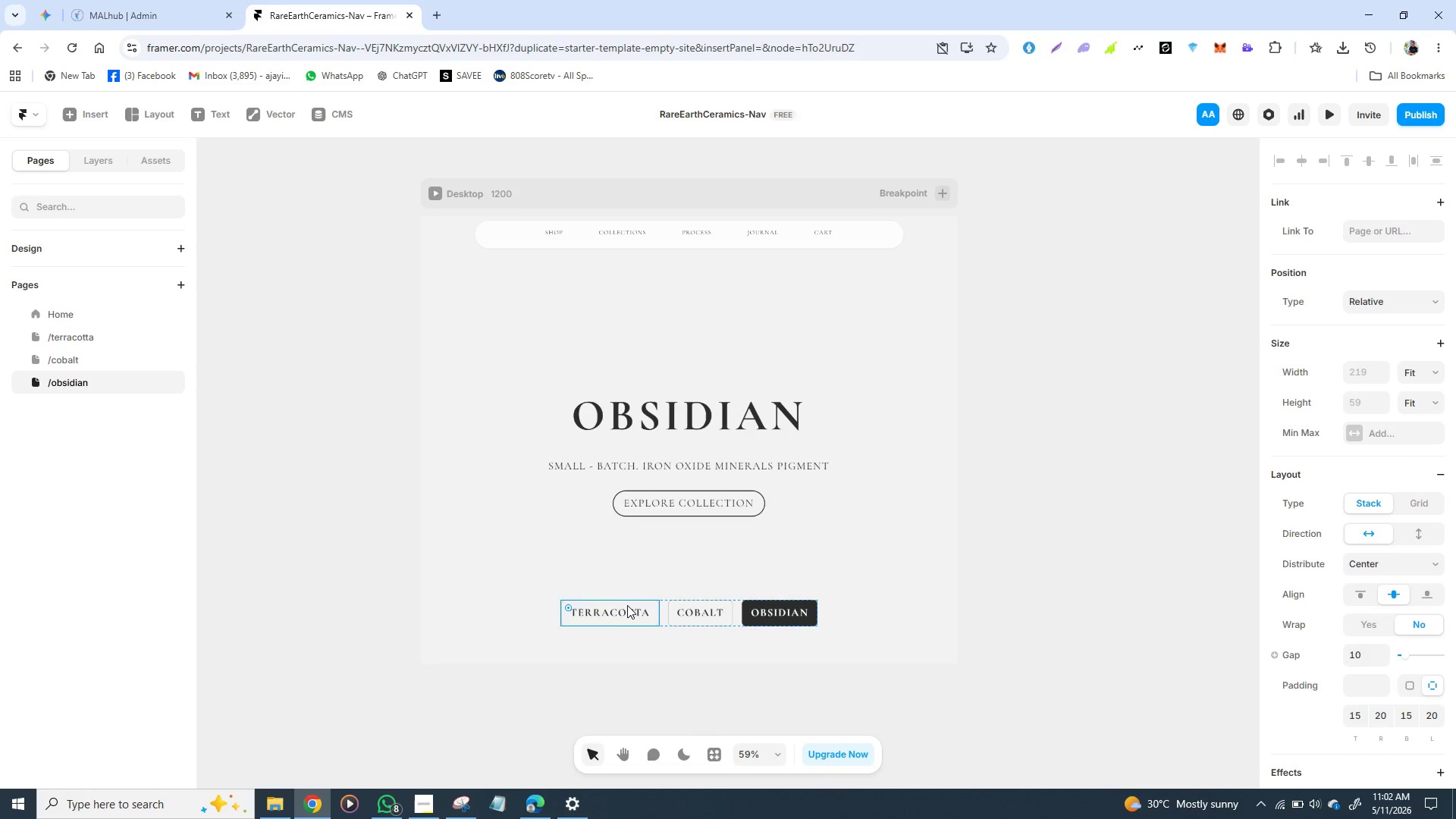 
left_click([627, 605])
 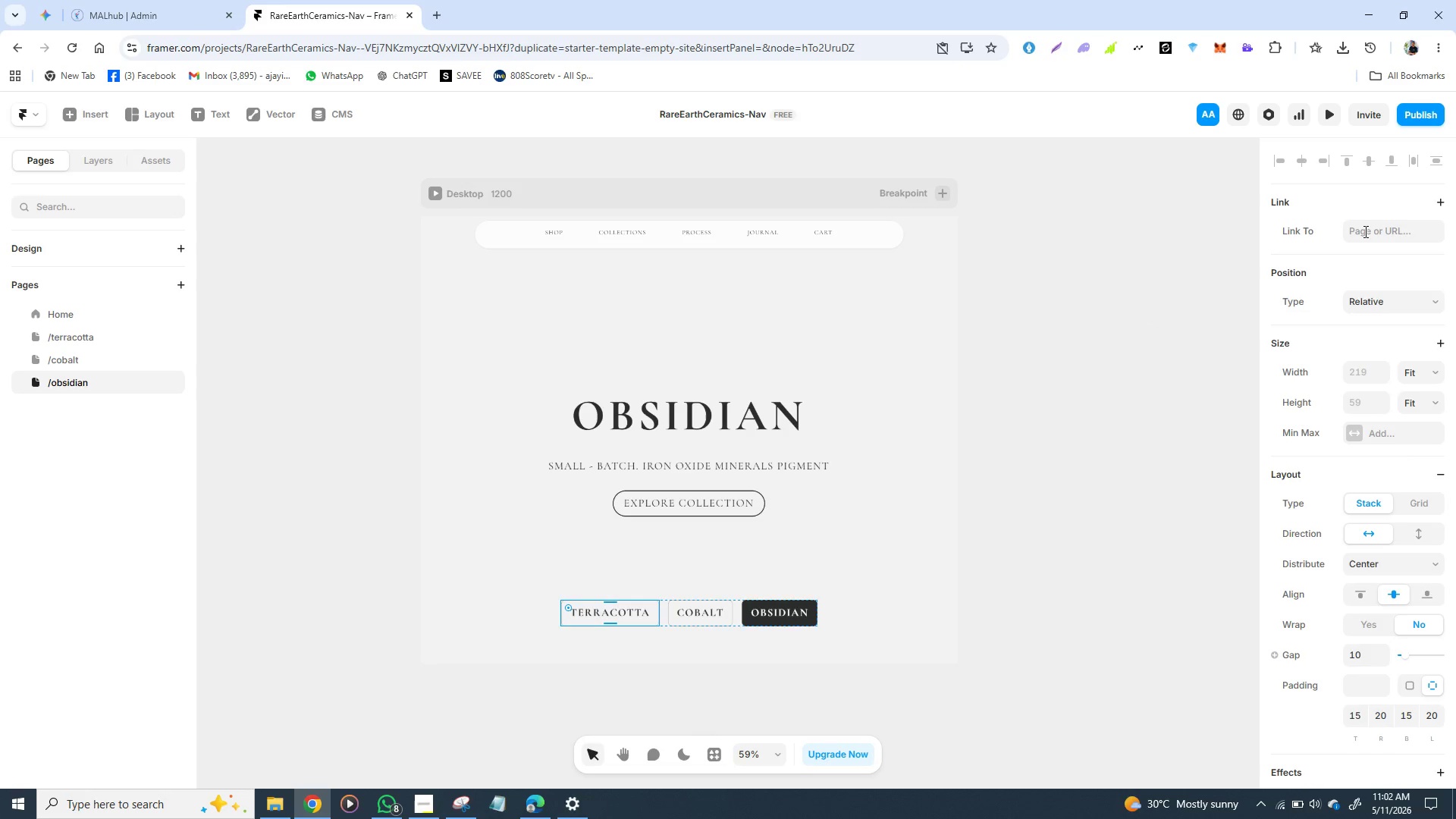 
left_click([1364, 231])
 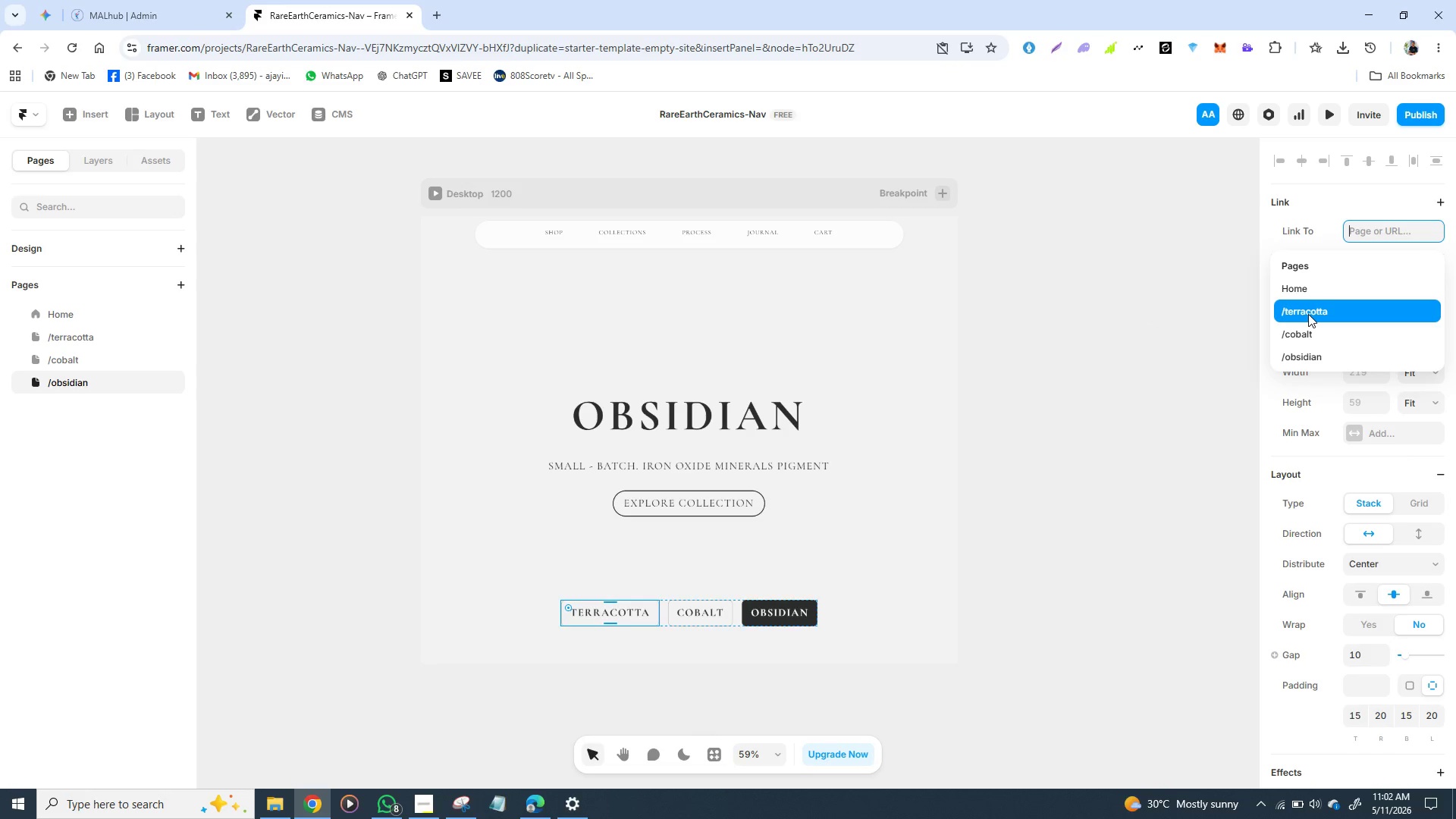 
left_click([1308, 314])
 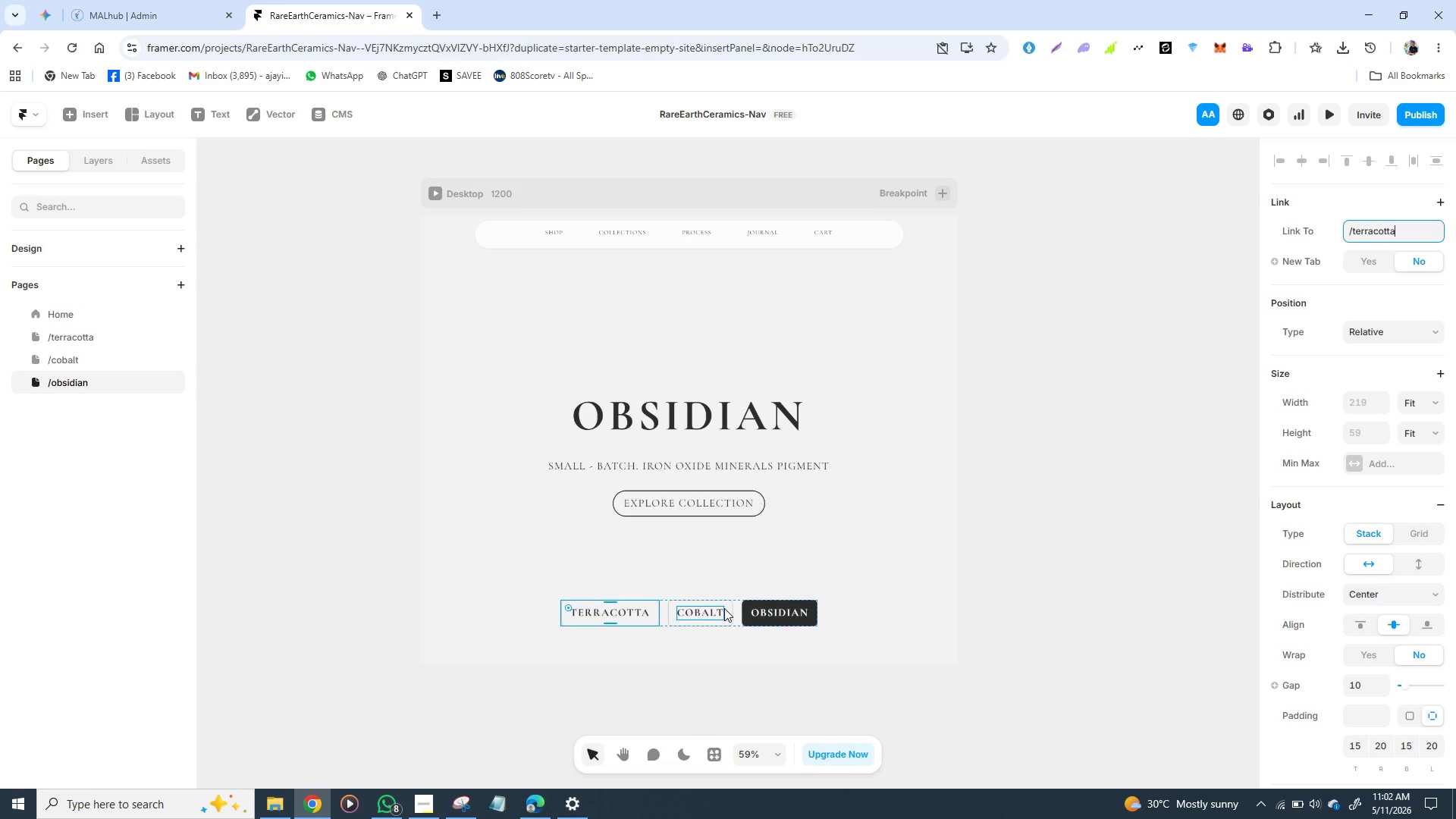 
left_click([730, 608])
 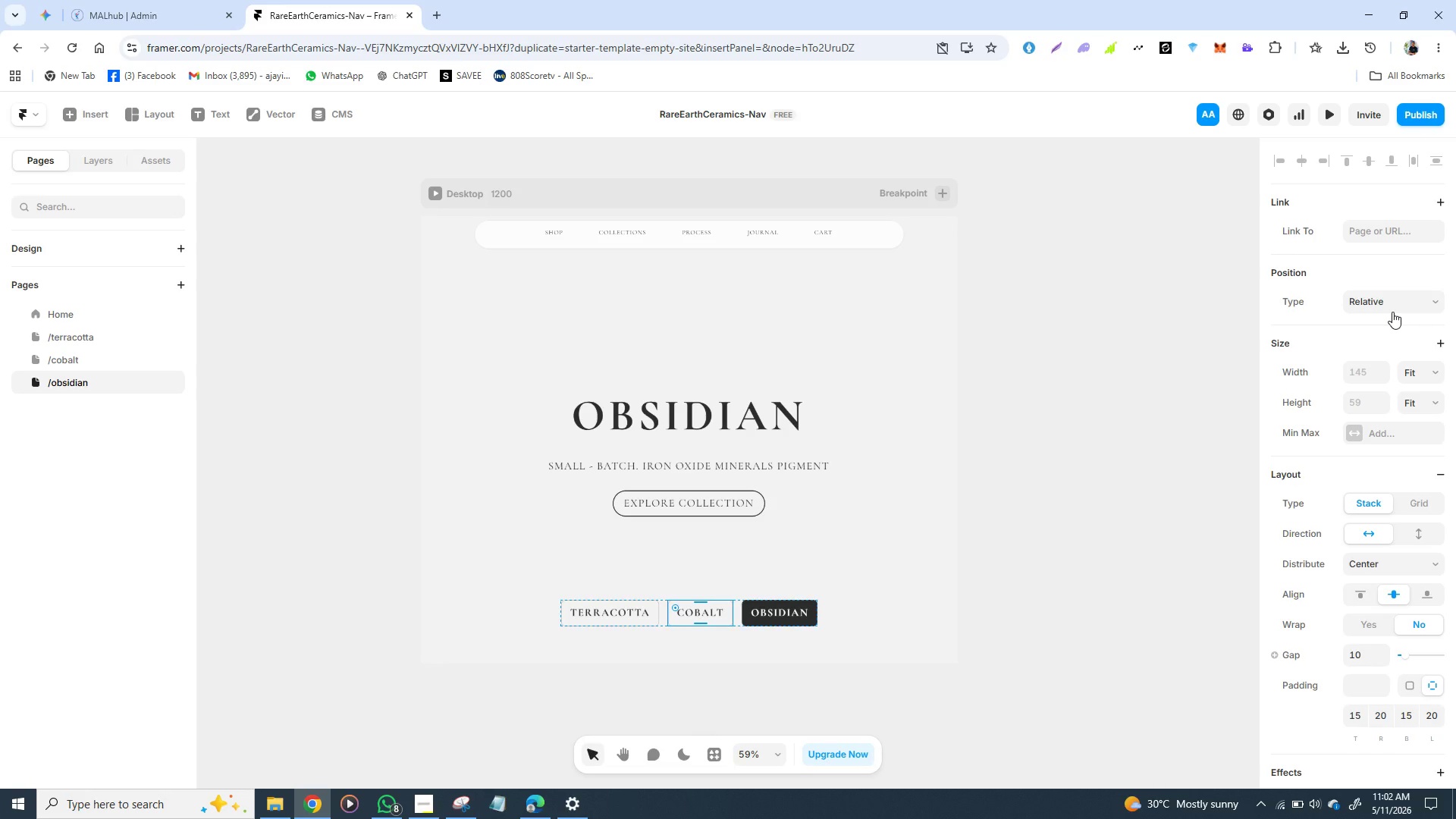 
left_click([1392, 312])
 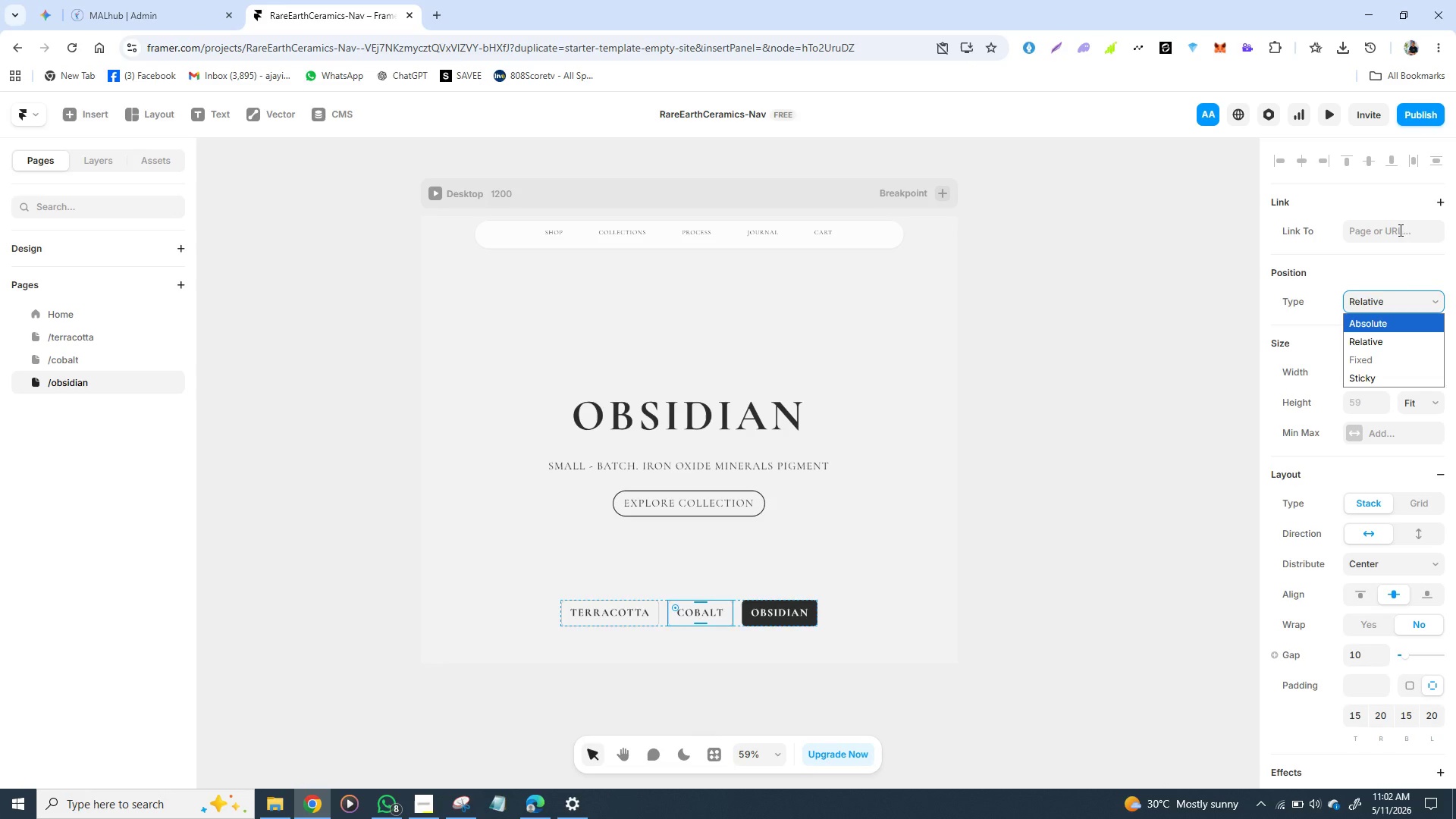 
left_click([1399, 230])
 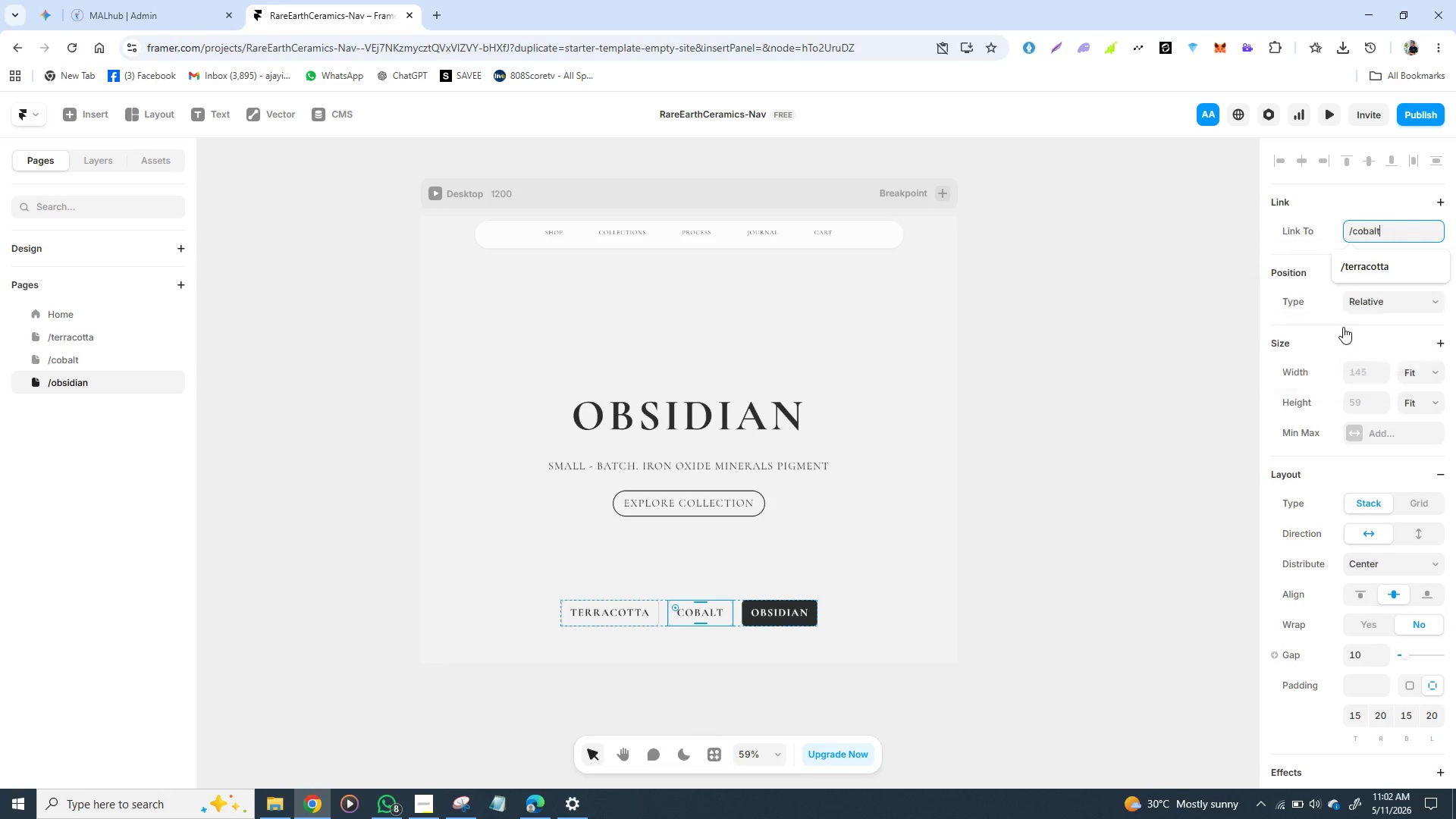 
left_click([1343, 327])
 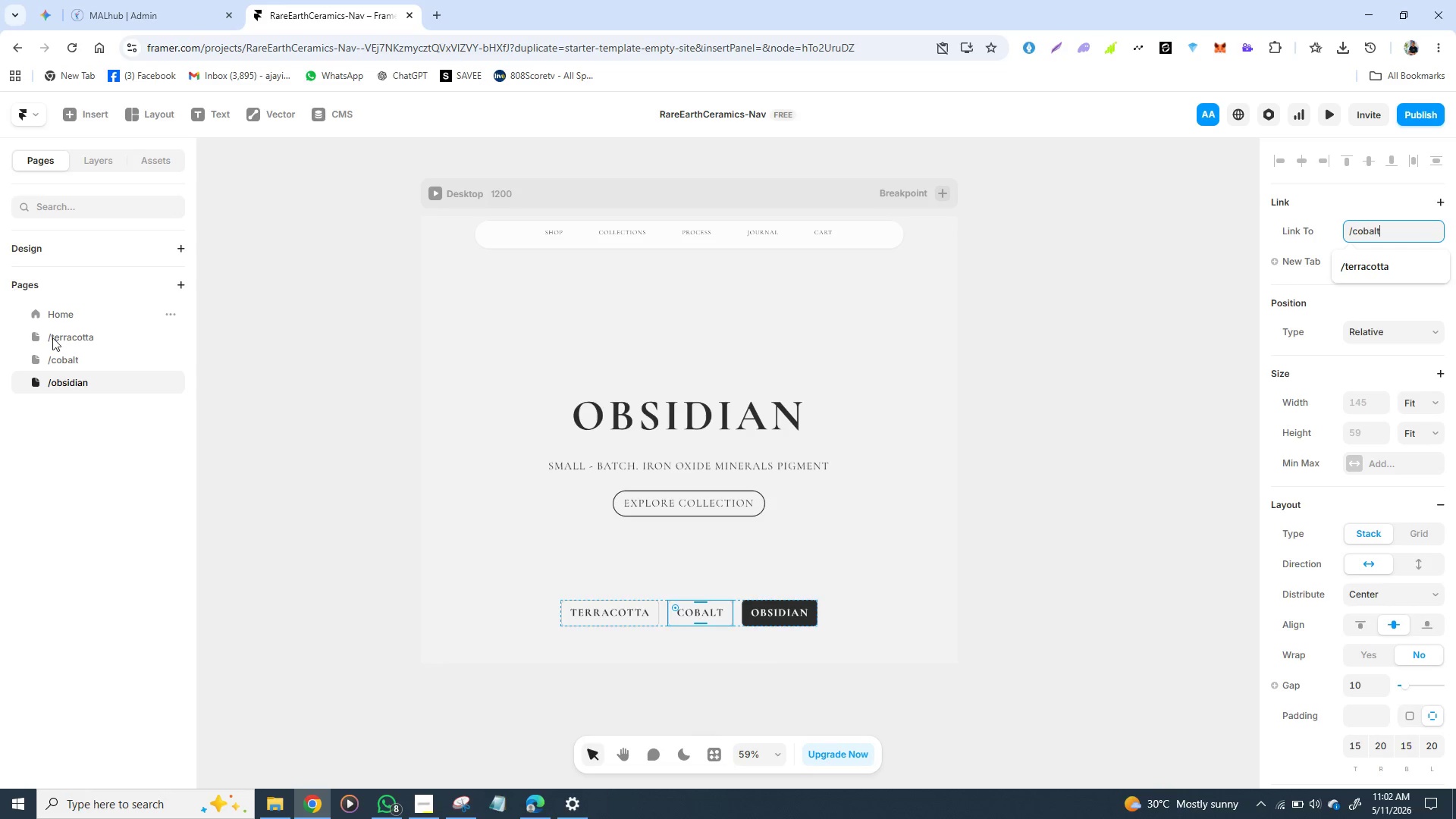 
wait(5.58)
 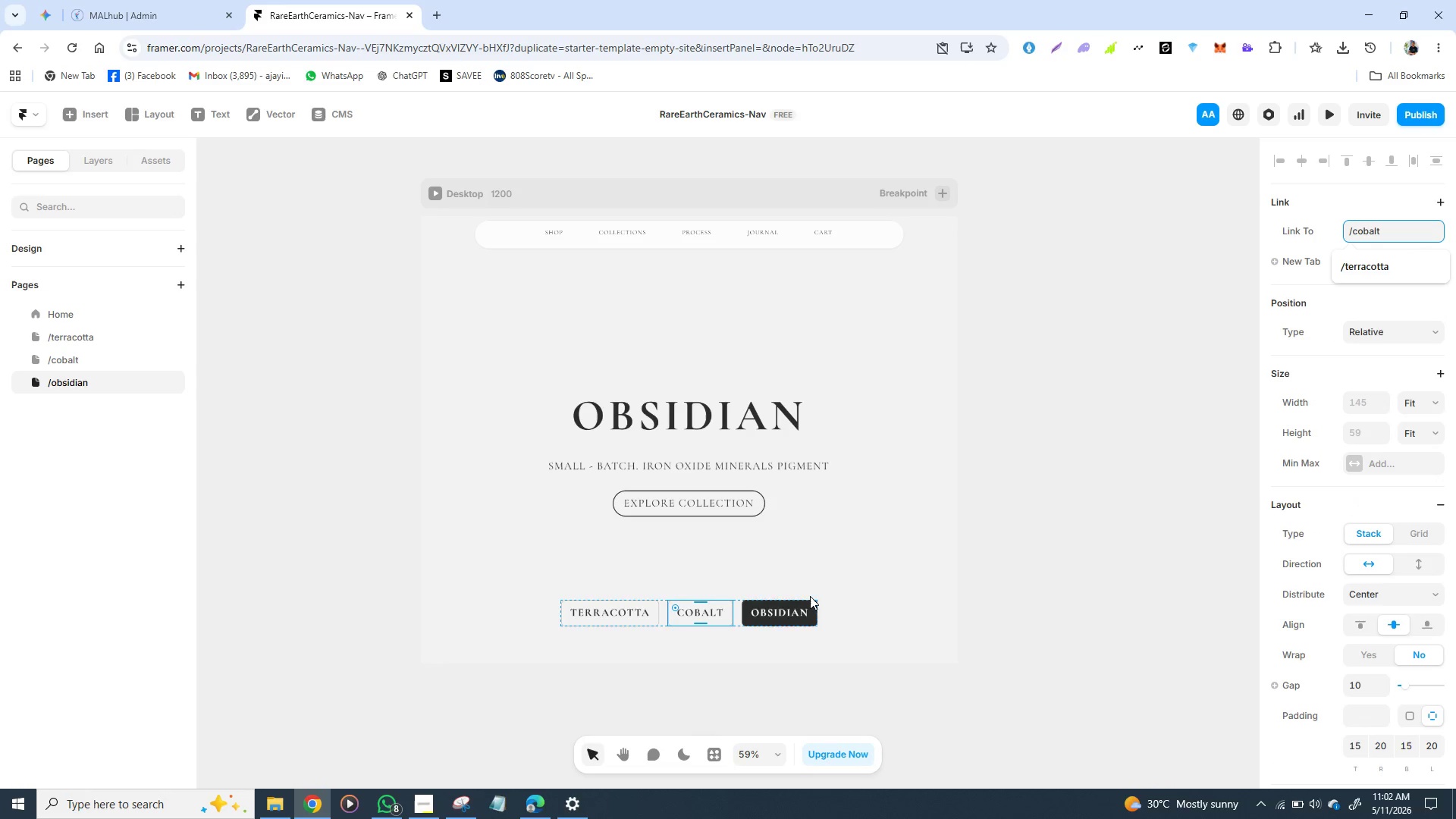 
left_click([82, 343])
 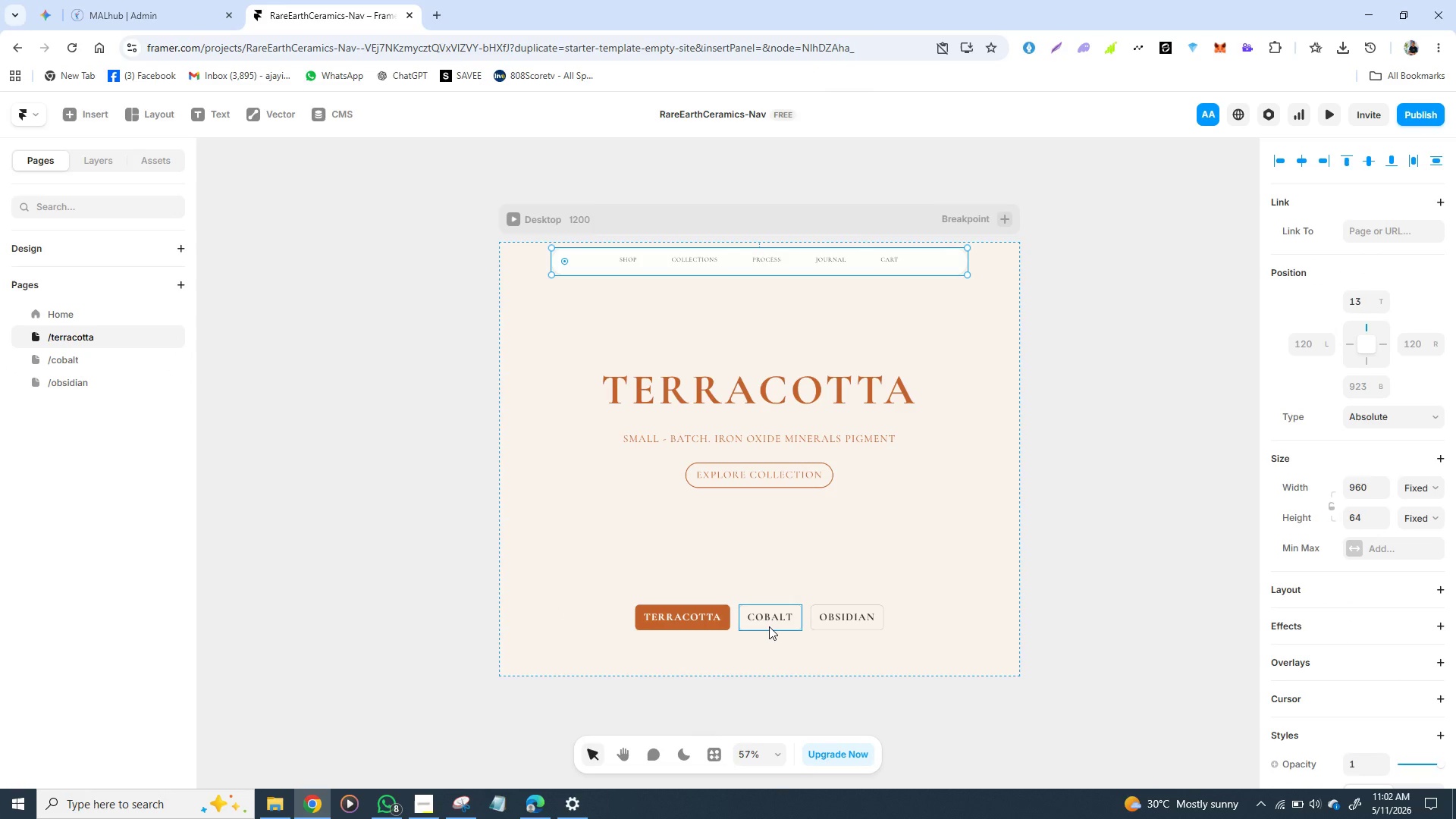 
left_click([769, 626])
 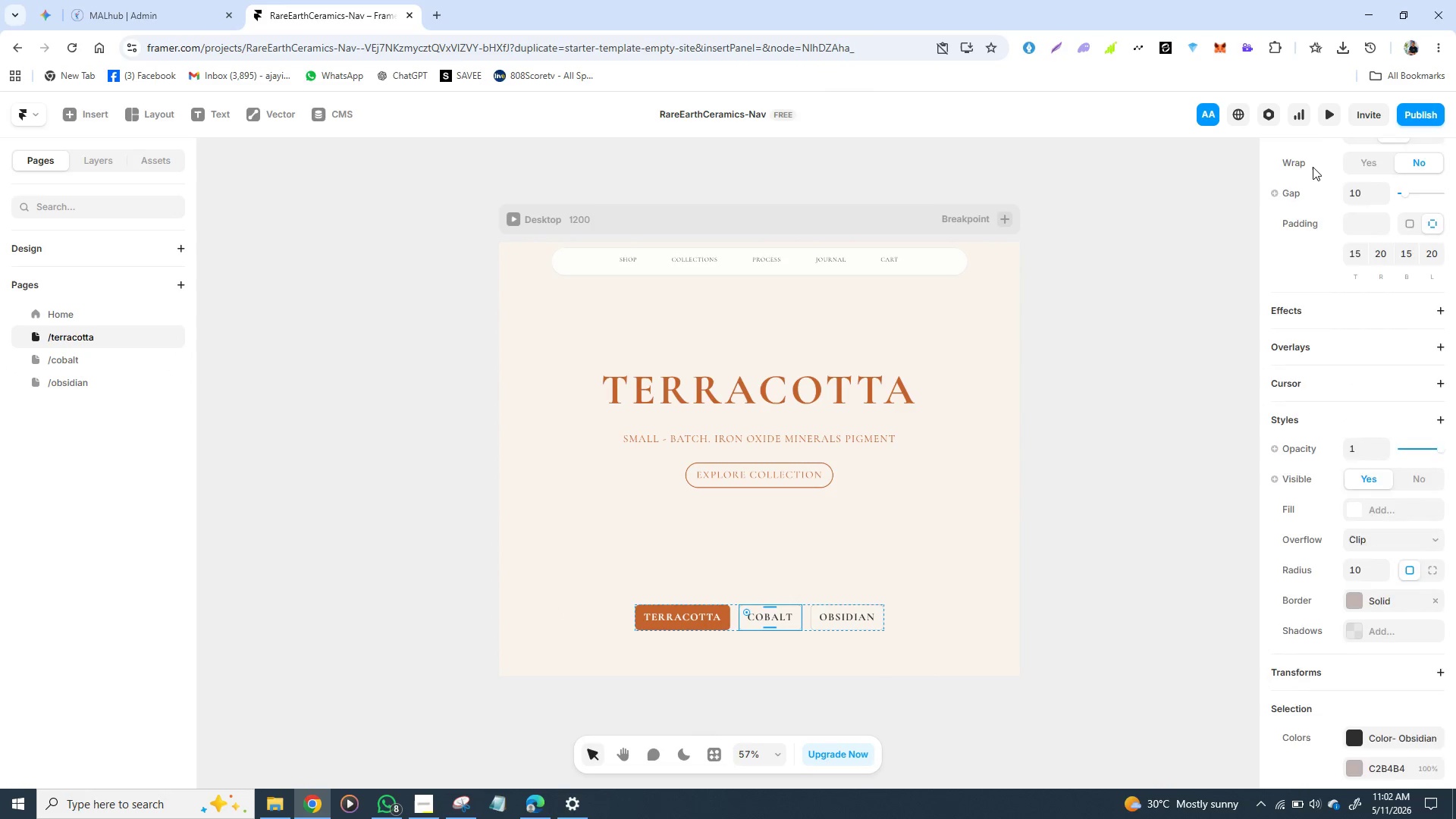 
left_click([1313, 167])
 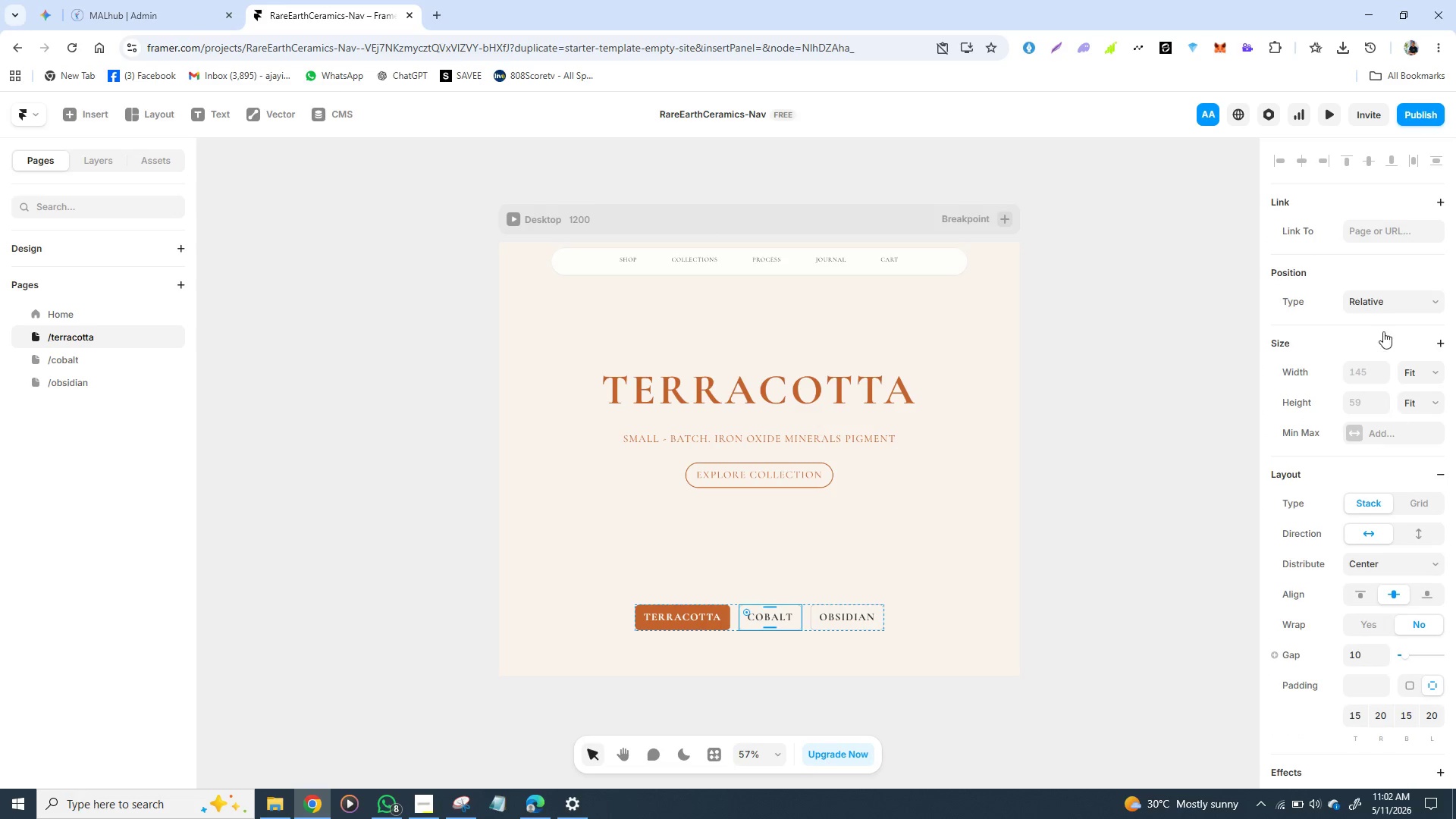 
wait(5.44)
 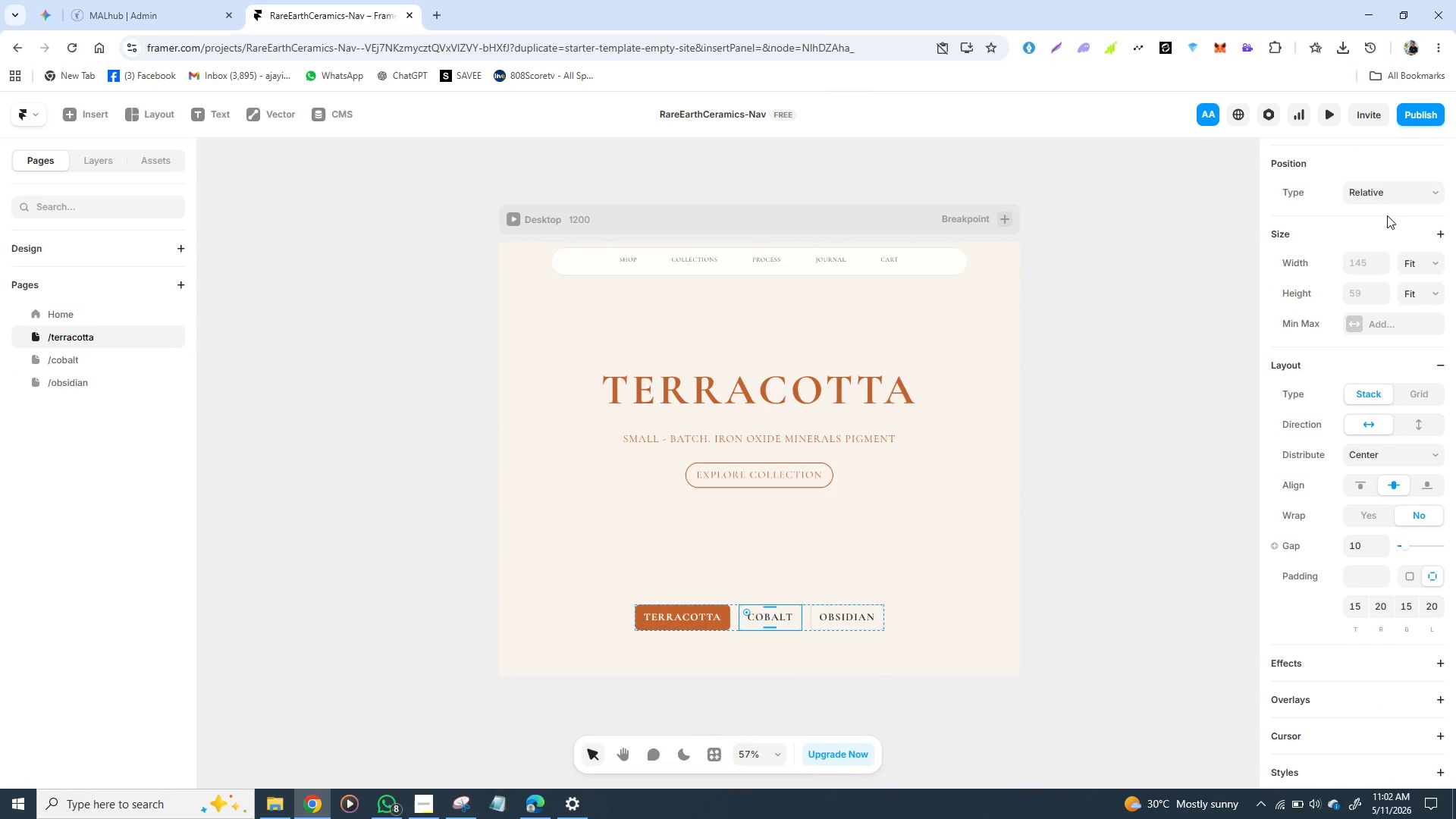 
left_click([1370, 227])
 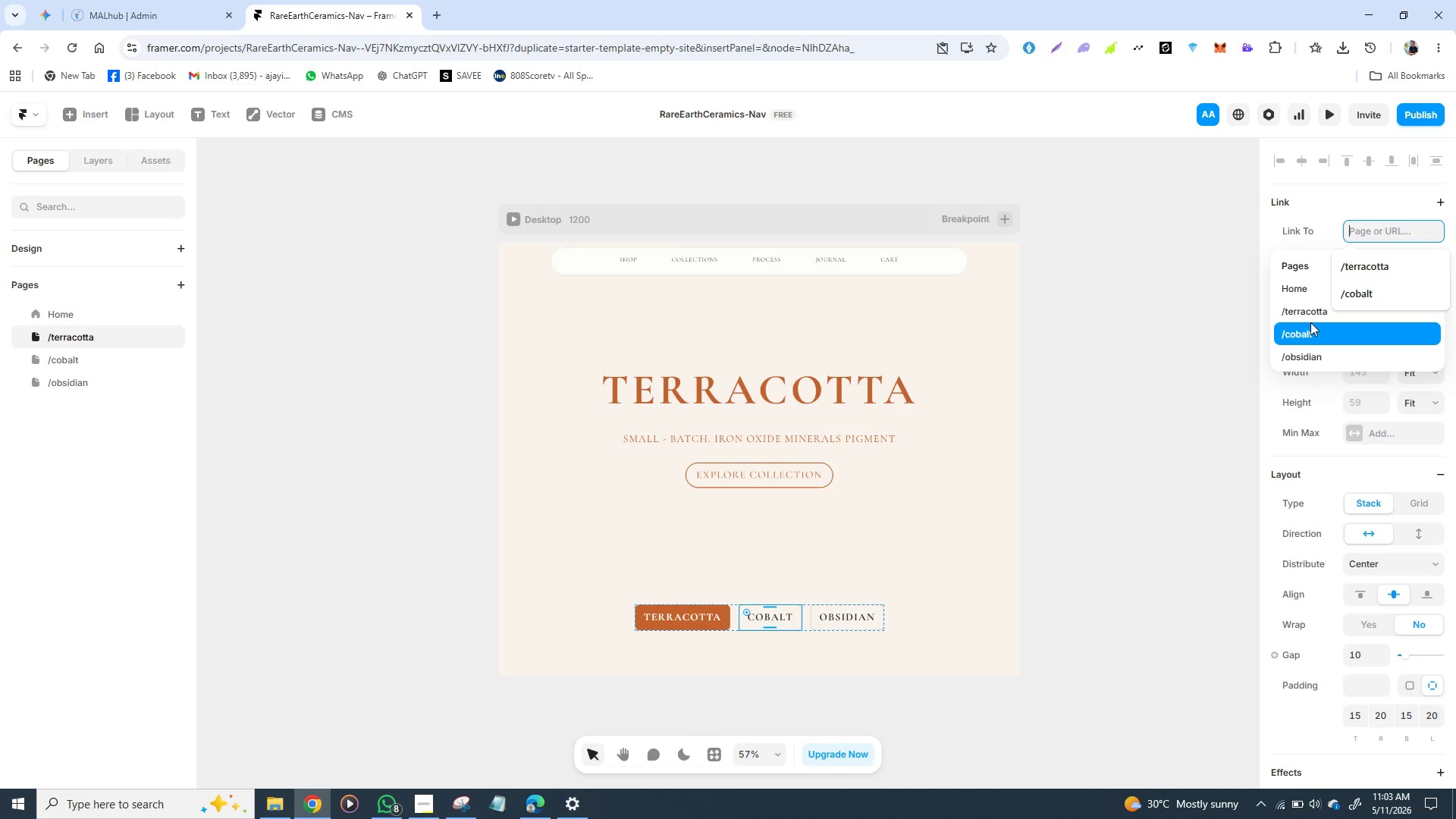 
left_click([1310, 327])
 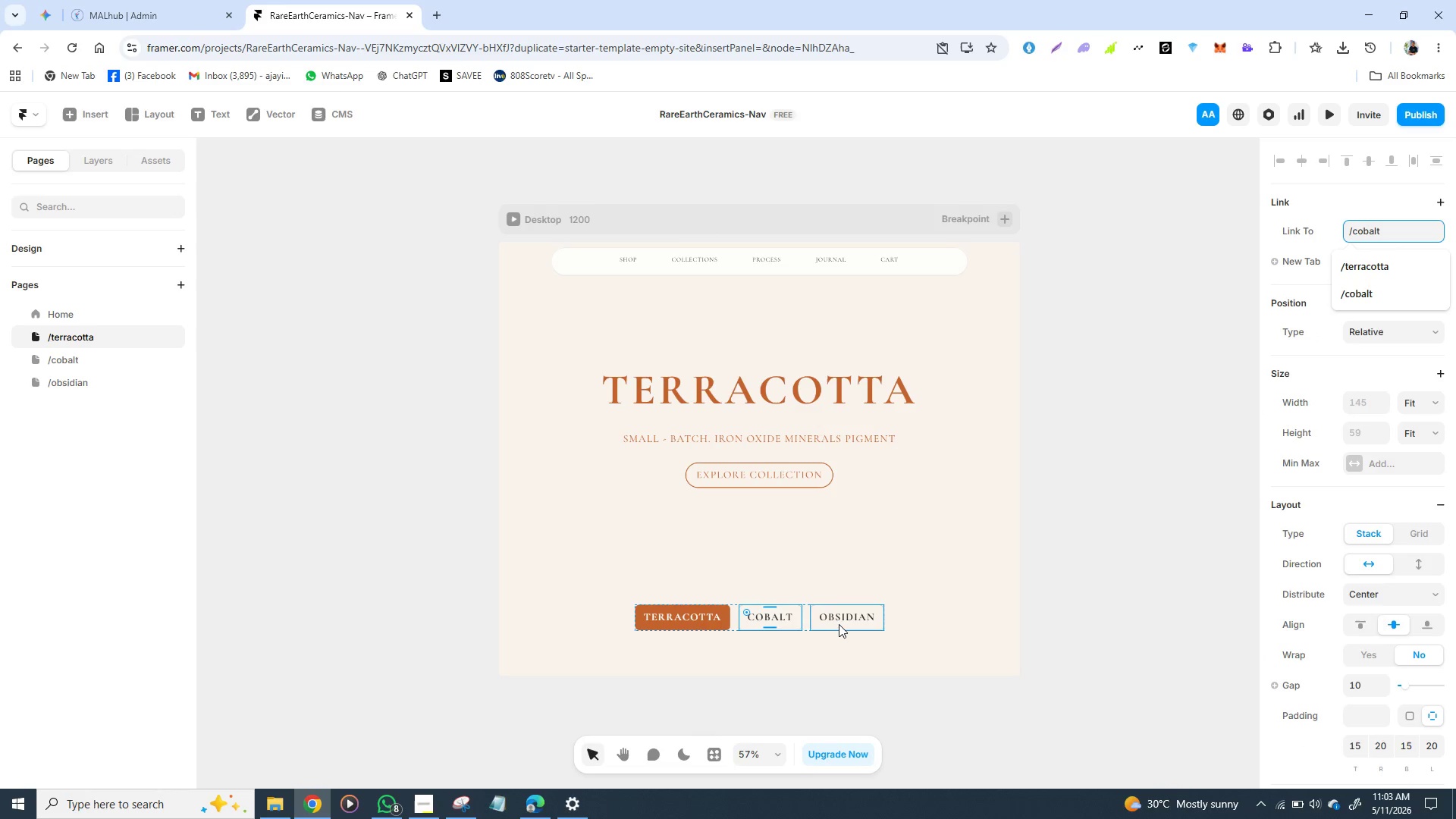 
left_click([839, 624])
 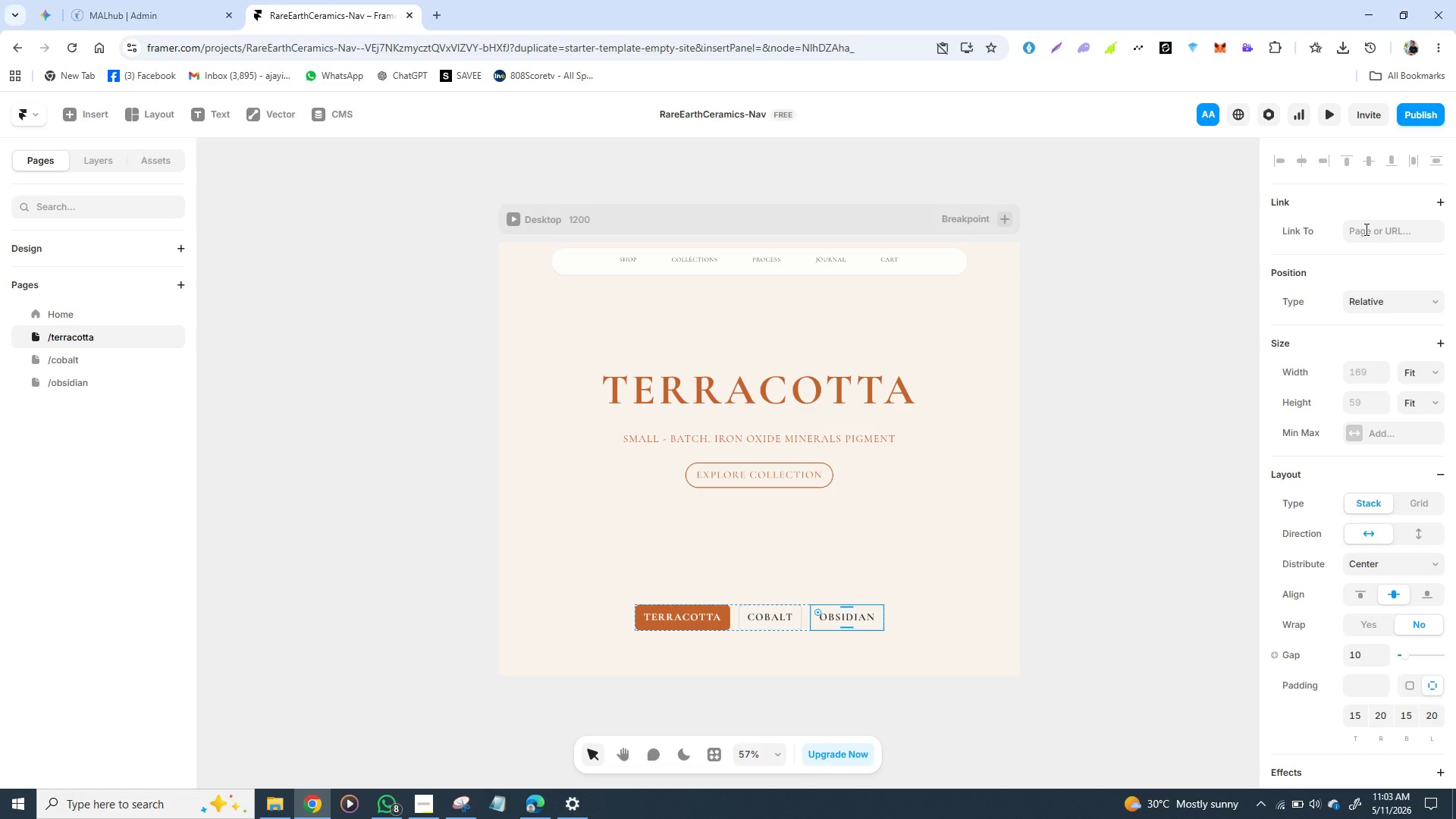 
left_click([1365, 229])
 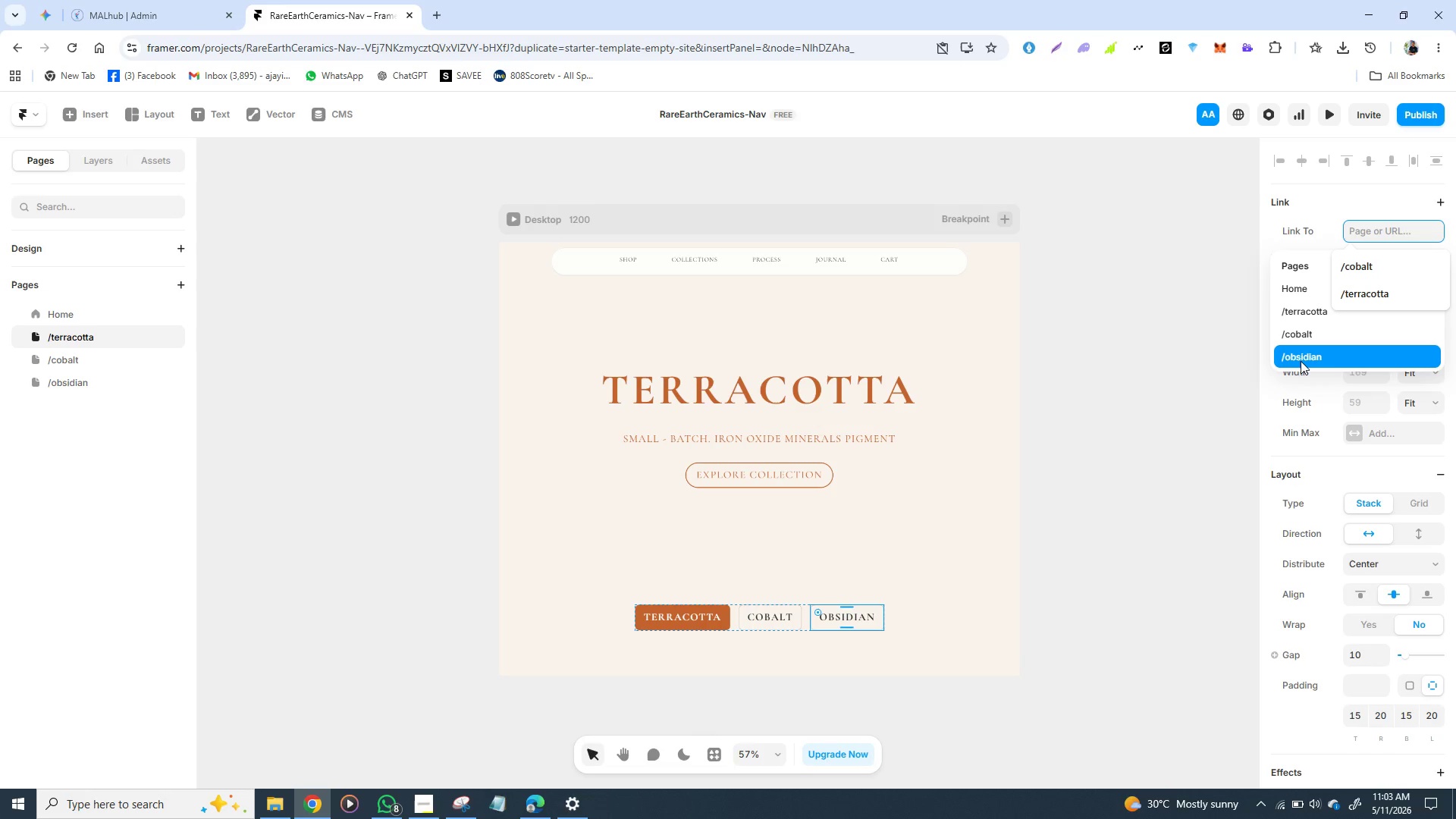 
left_click([1301, 361])
 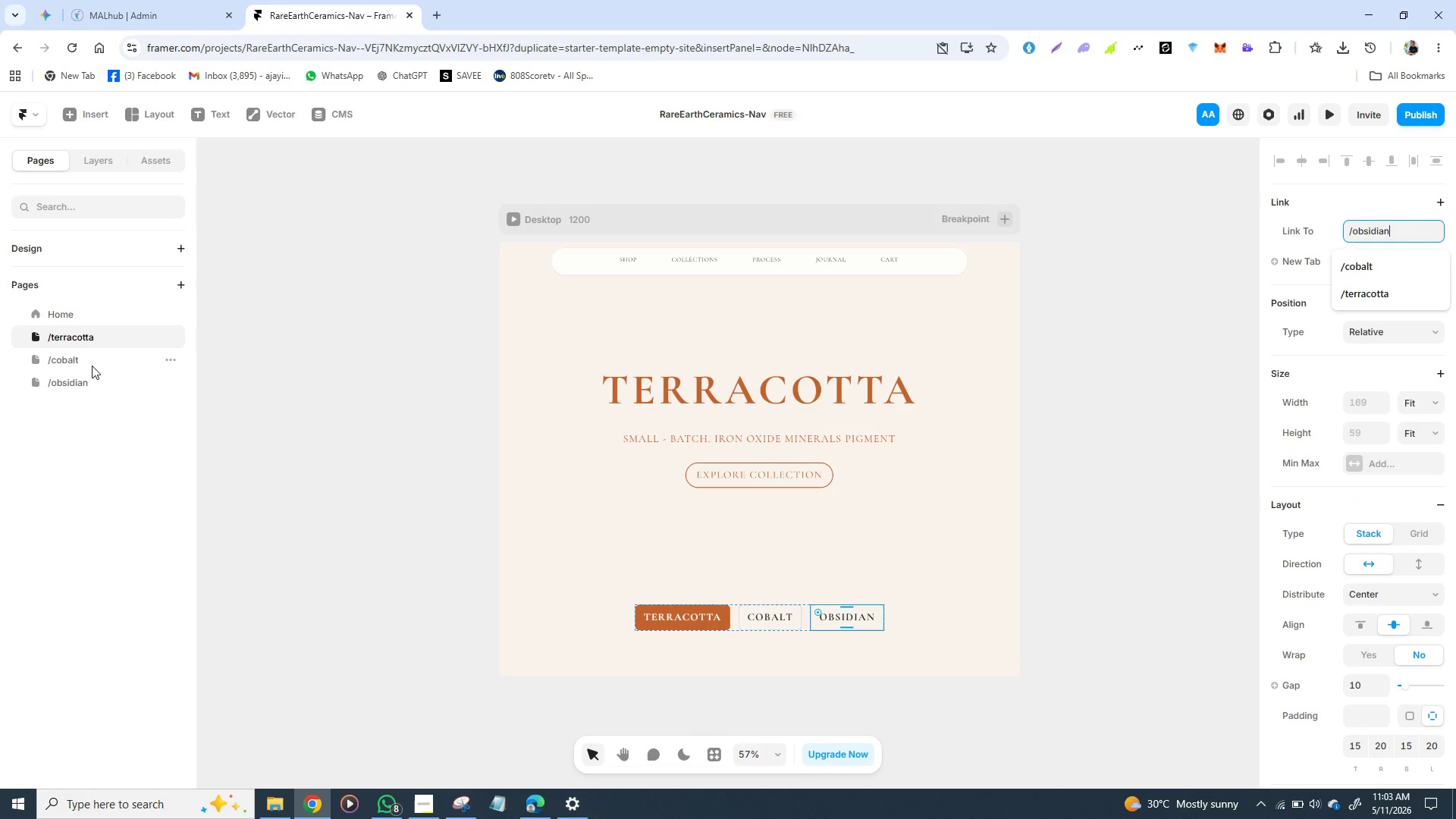 
left_click([92, 366])
 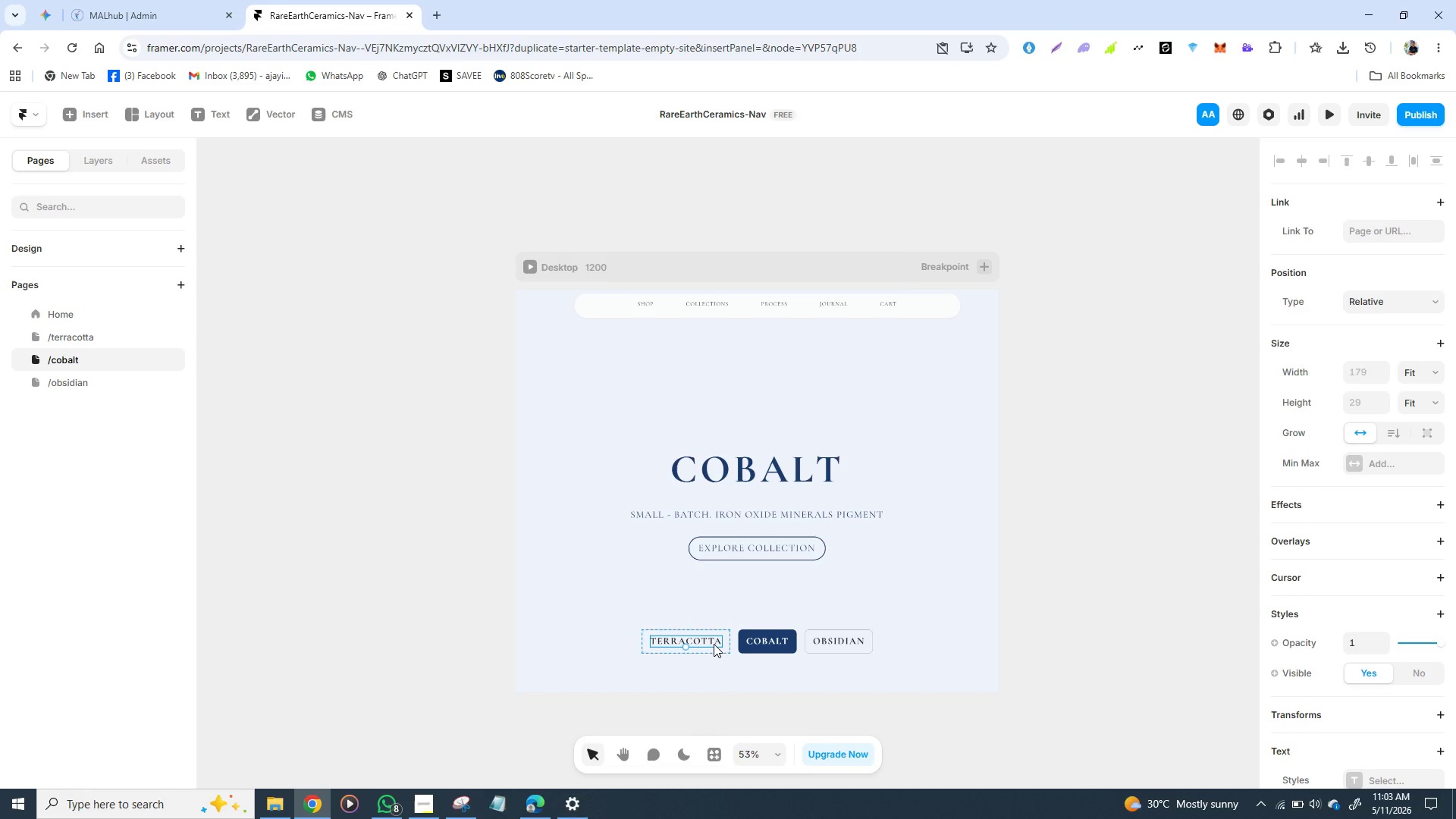 
left_click([714, 644])
 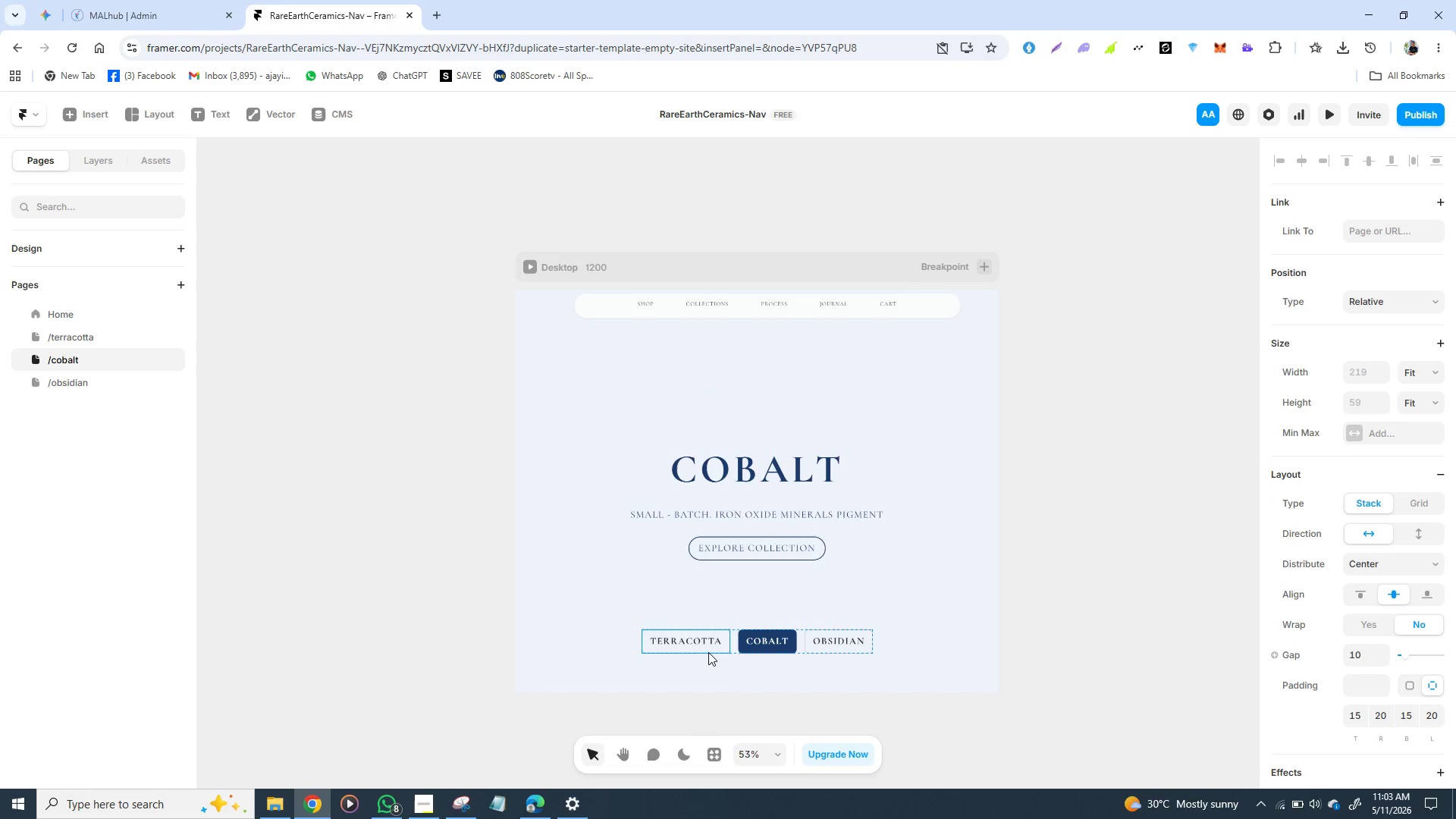 
left_click([708, 652])
 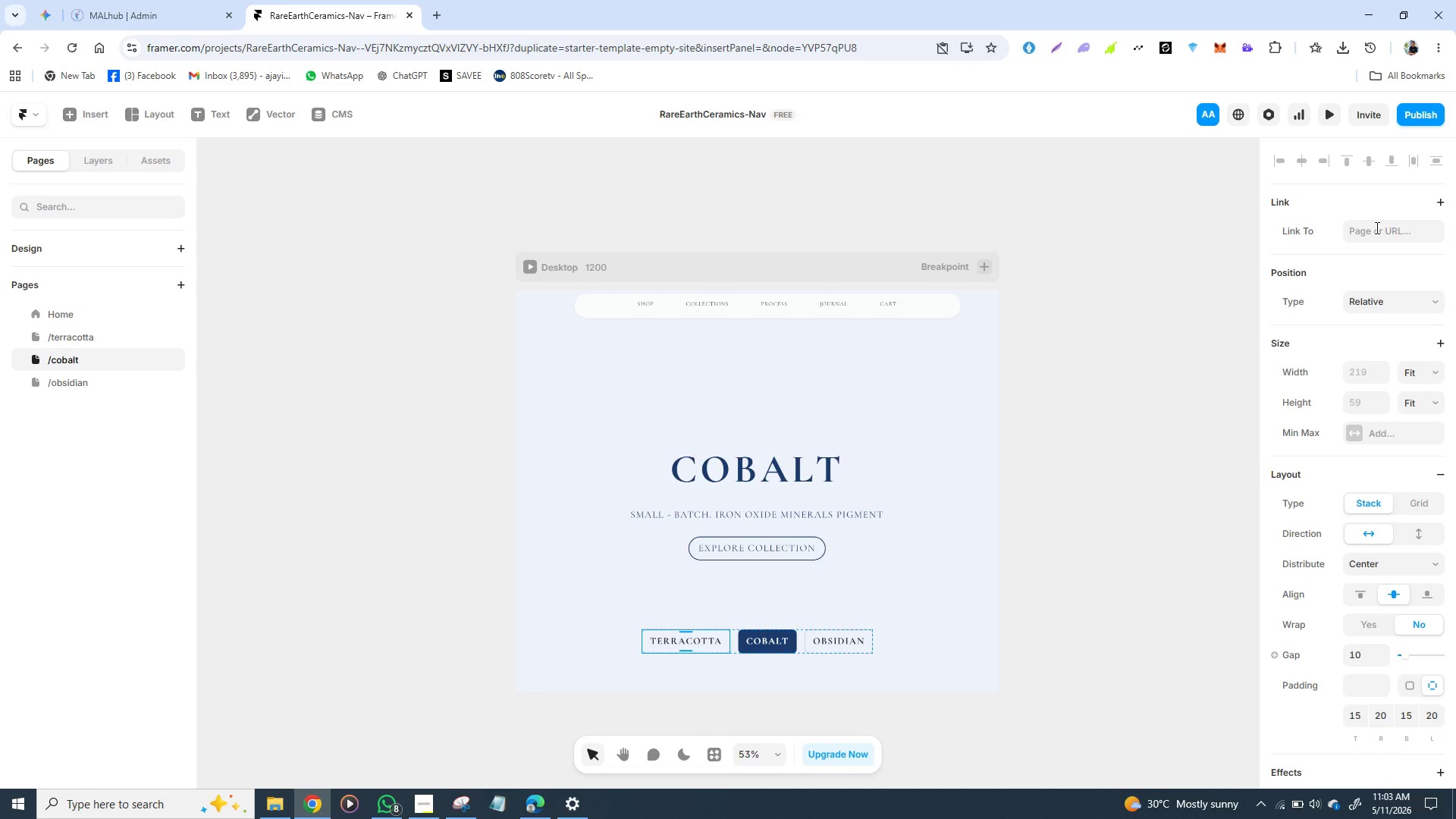 
left_click([1376, 228])
 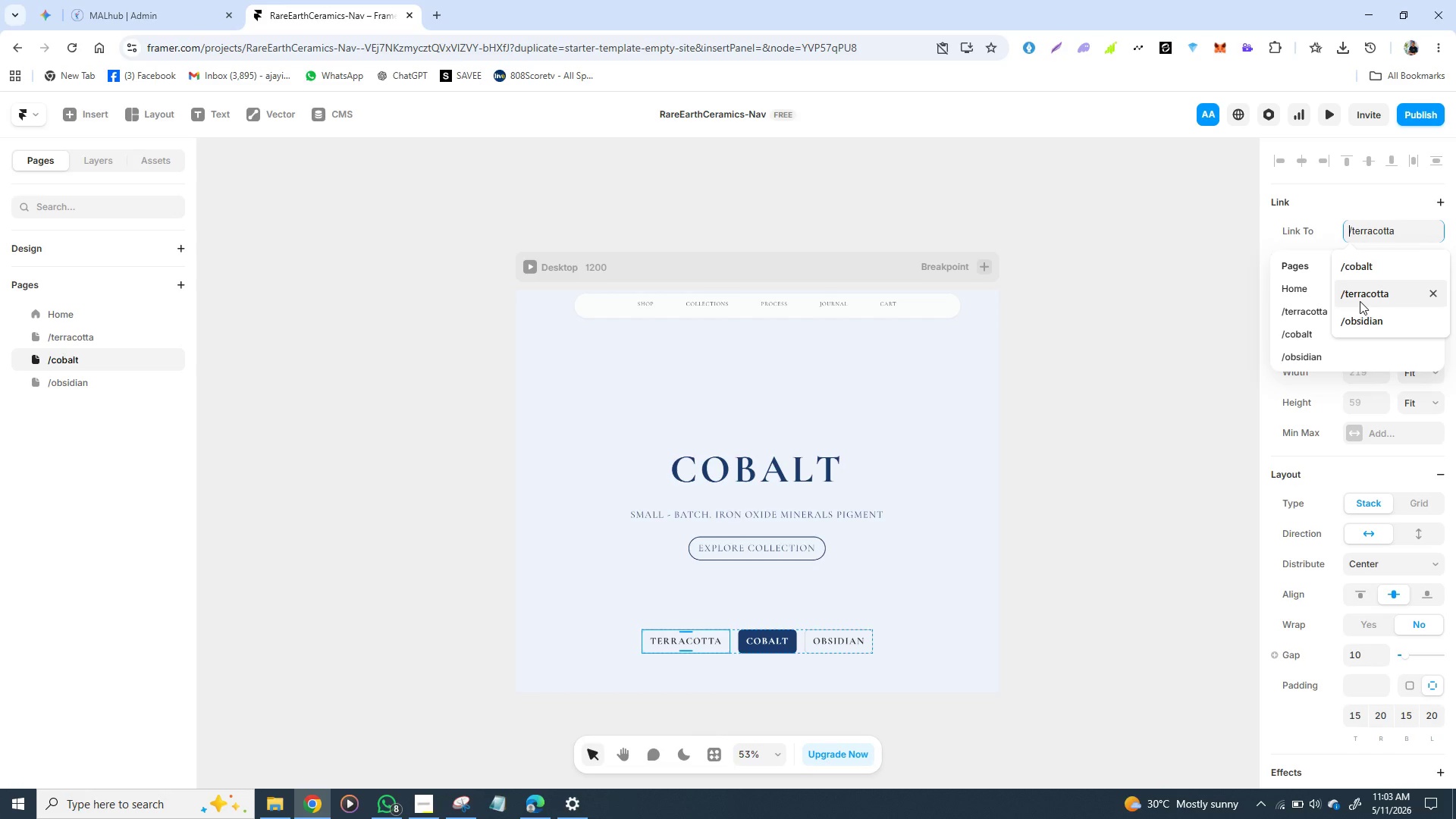 
left_click([1360, 301])
 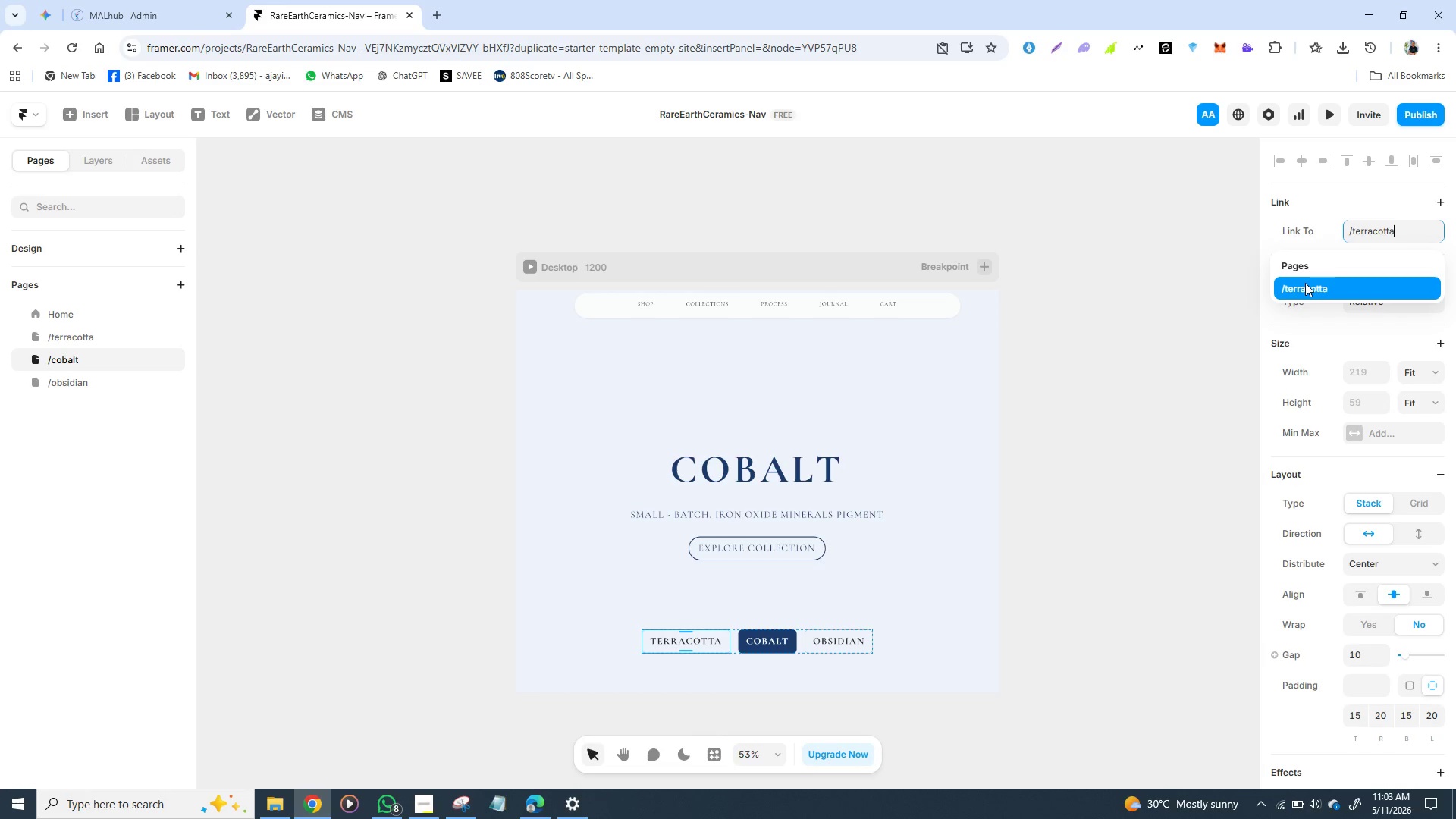 
left_click([1305, 283])
 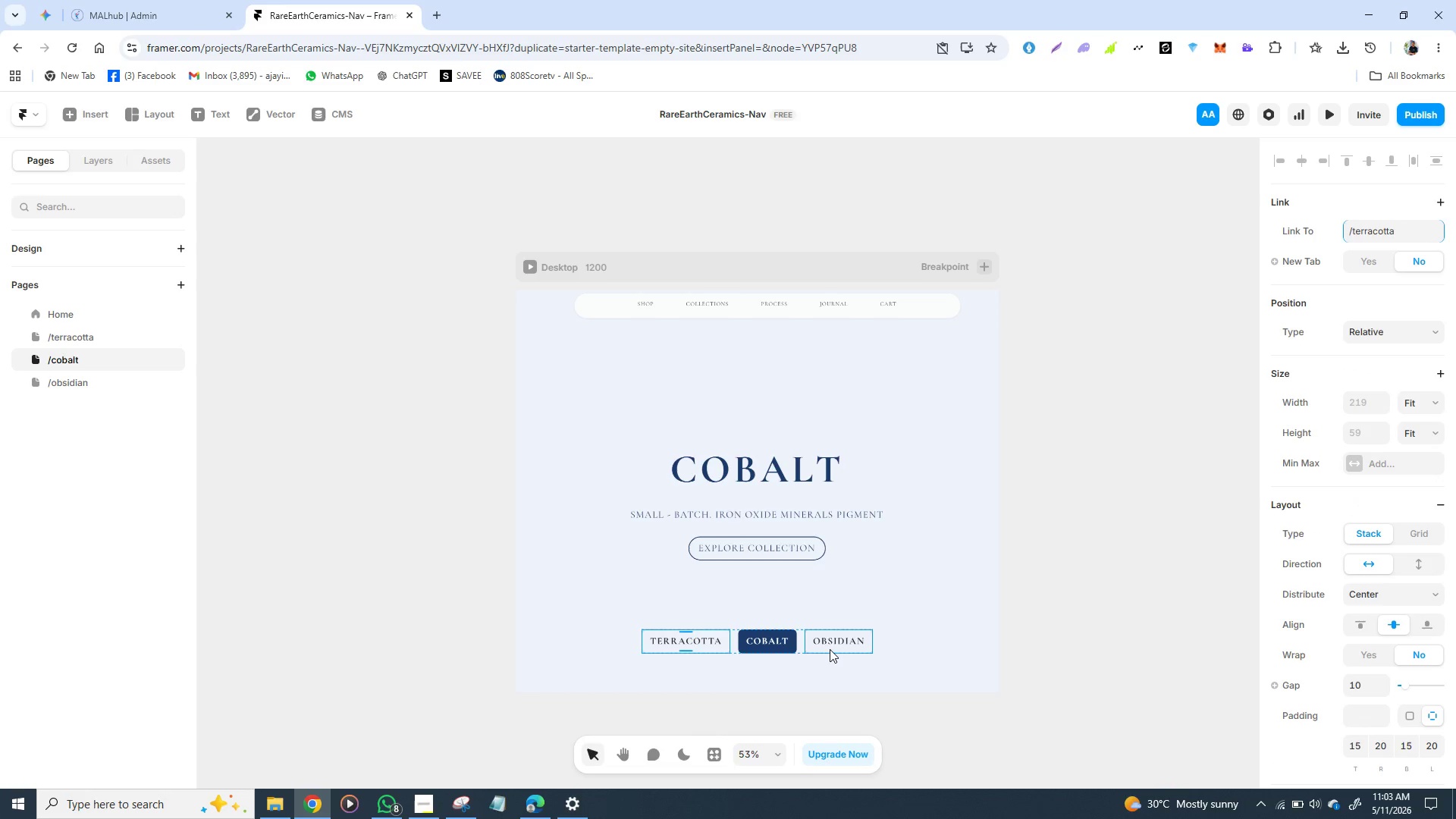 
double_click([830, 649])
 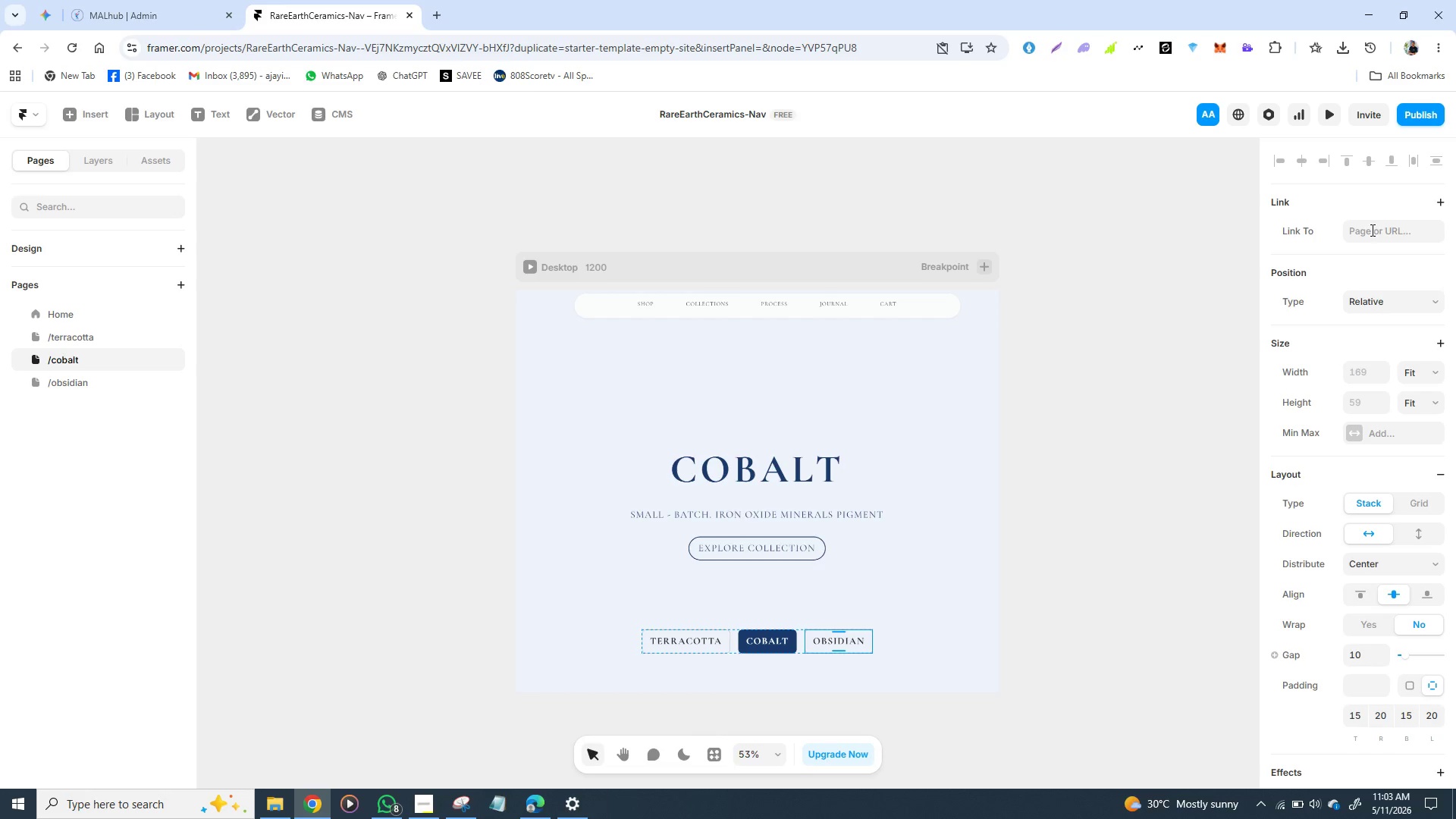 
left_click([1371, 230])
 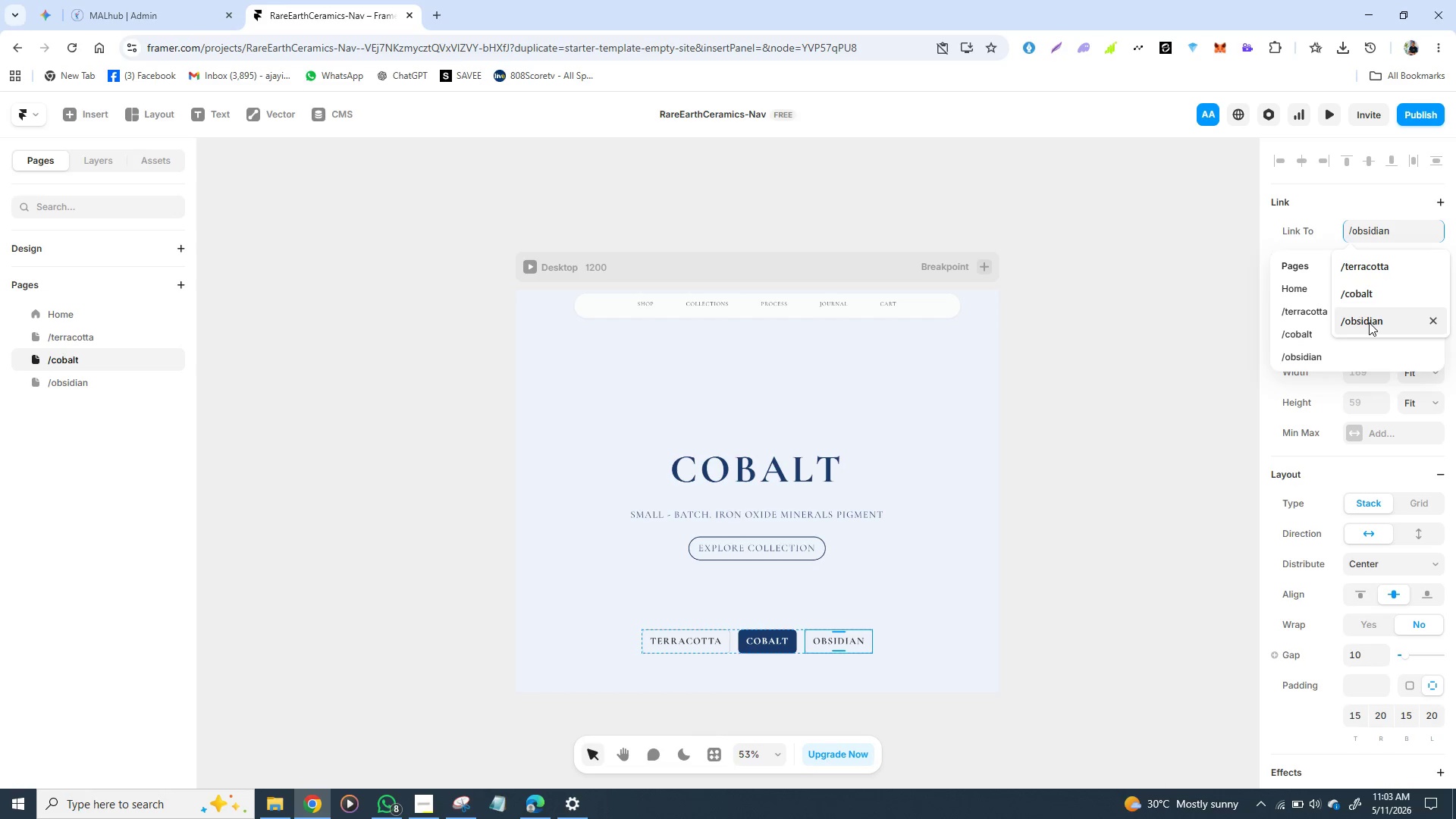 
left_click([1369, 322])
 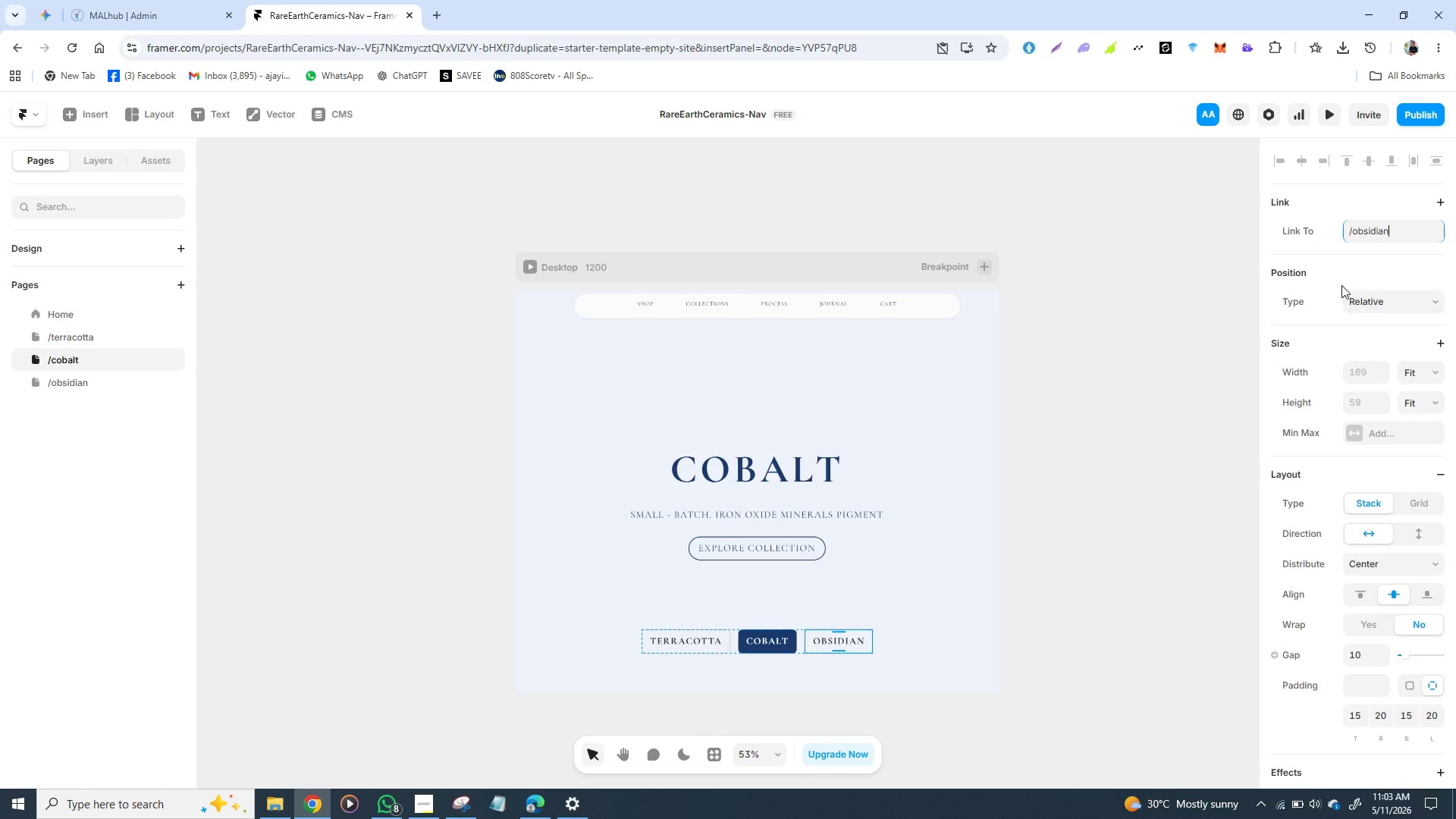 
left_click([1341, 285])
 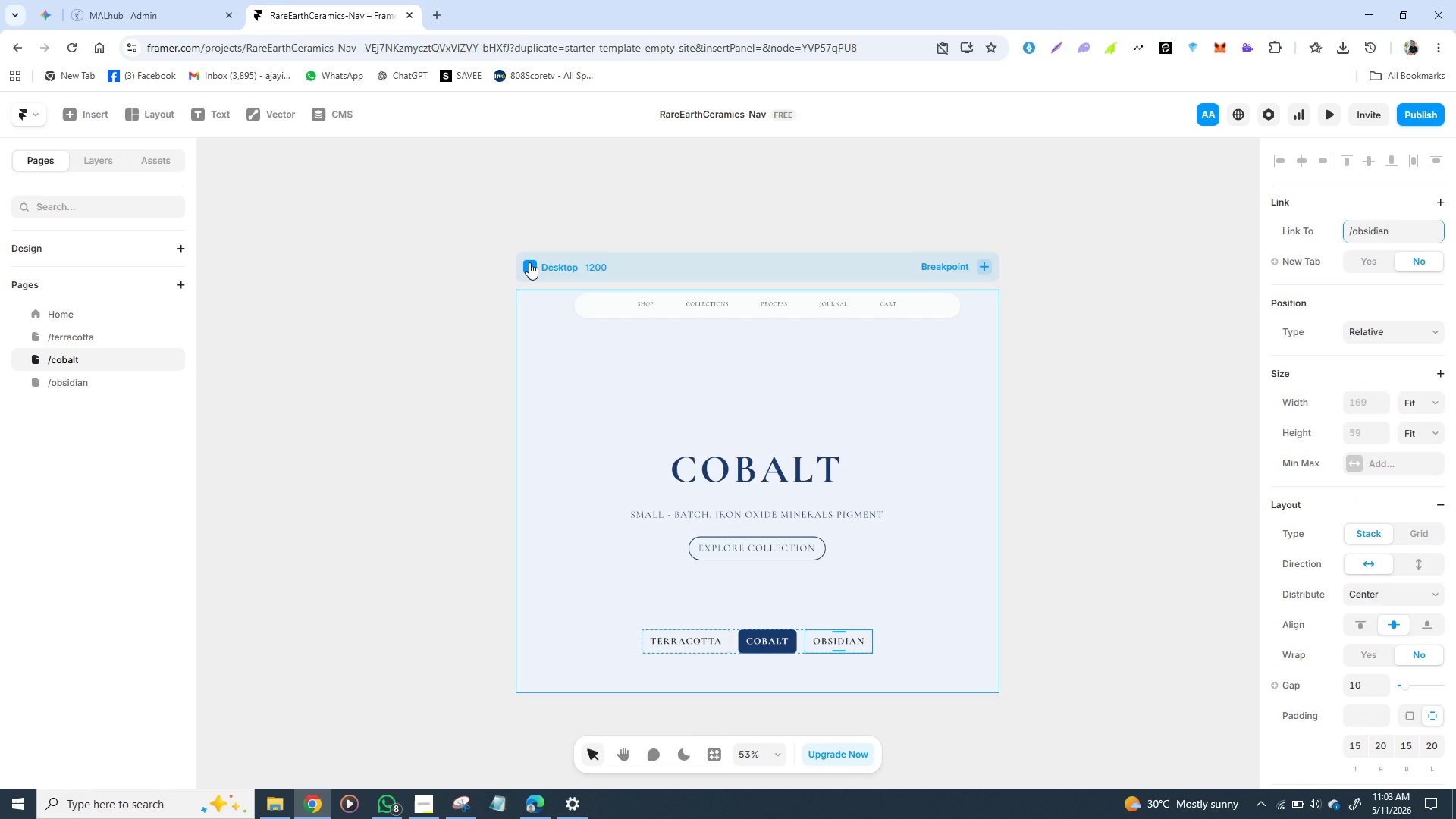 
left_click([529, 262])
 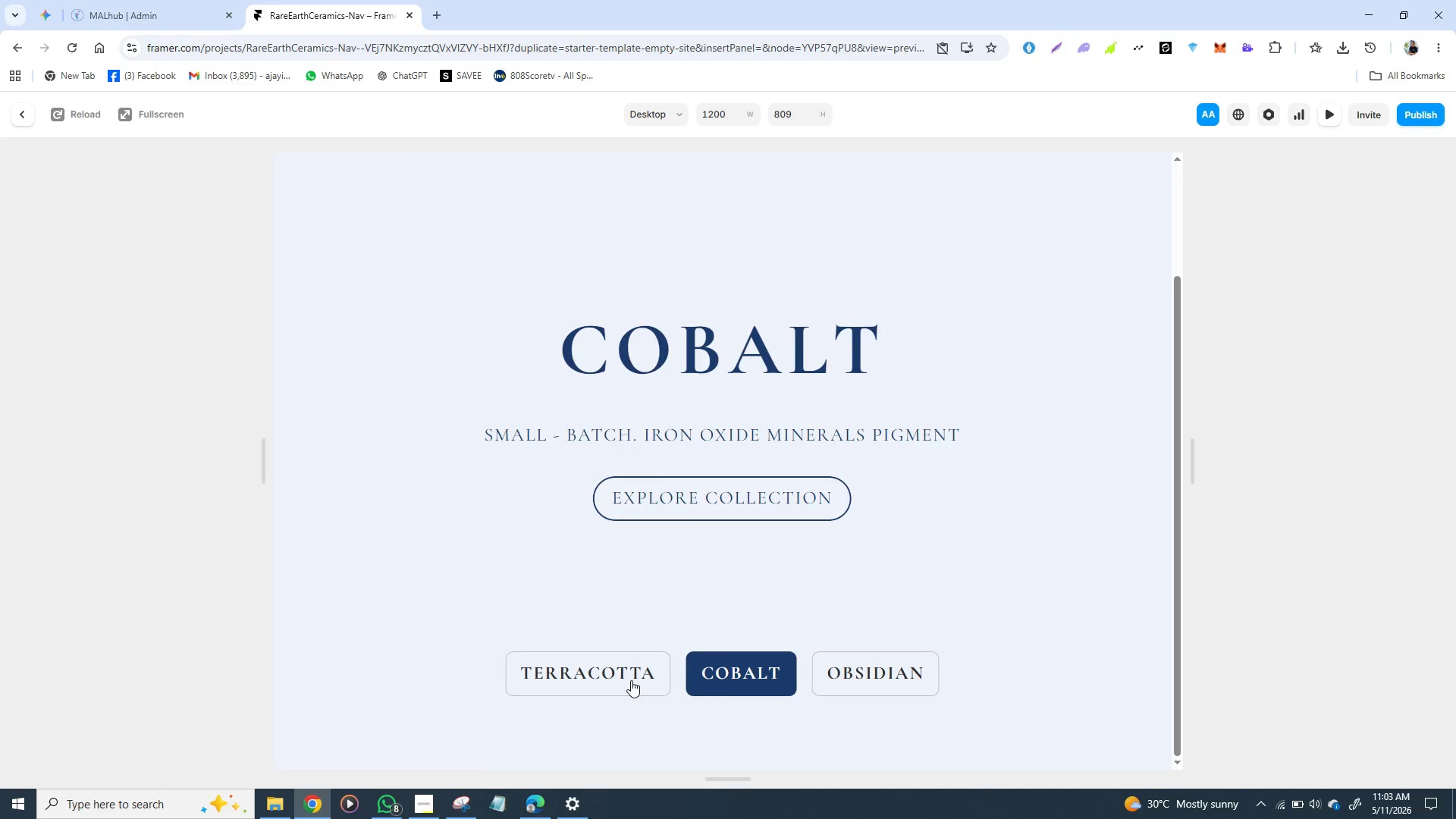 
left_click([631, 680])
 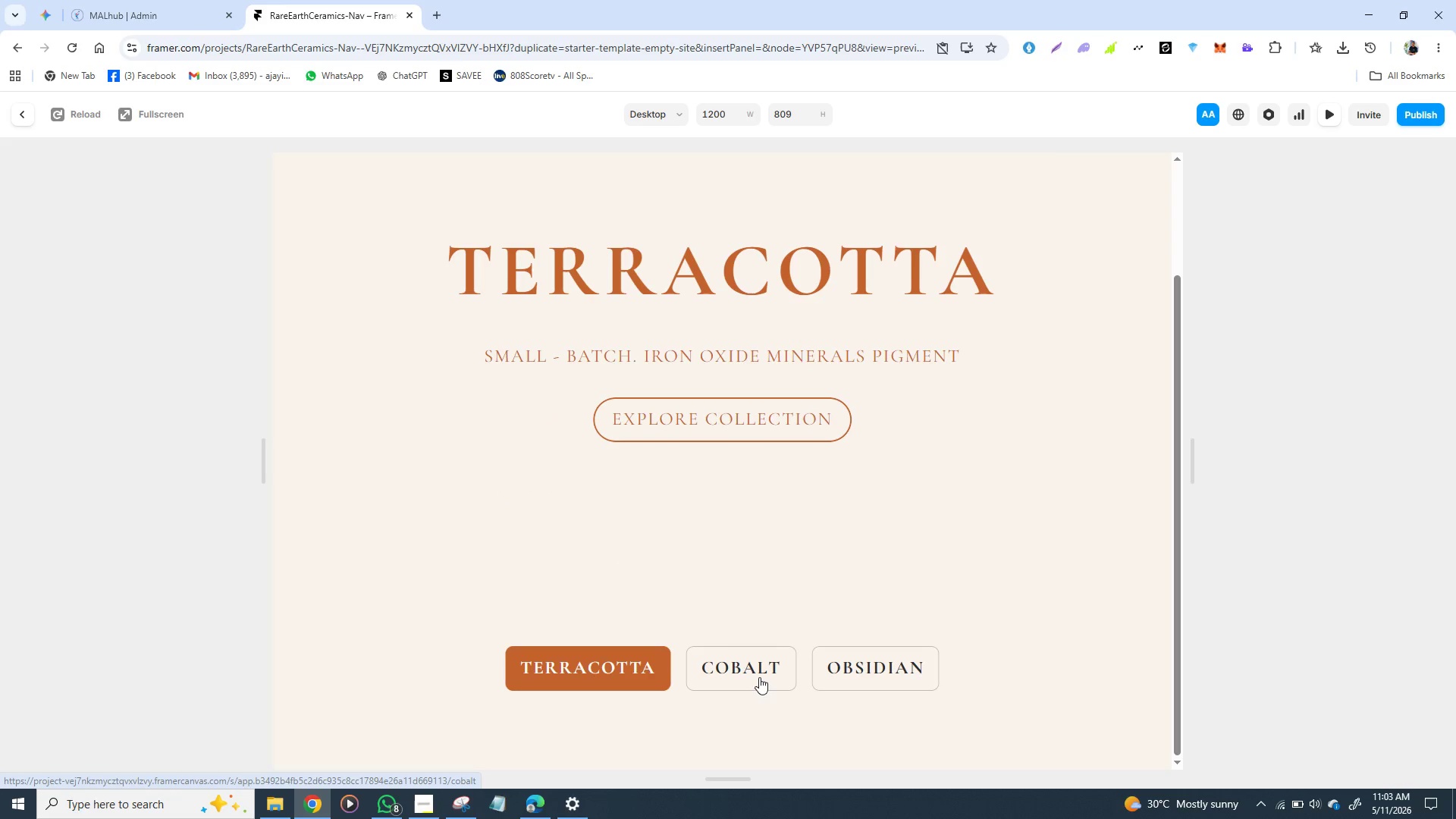 
left_click([759, 677])
 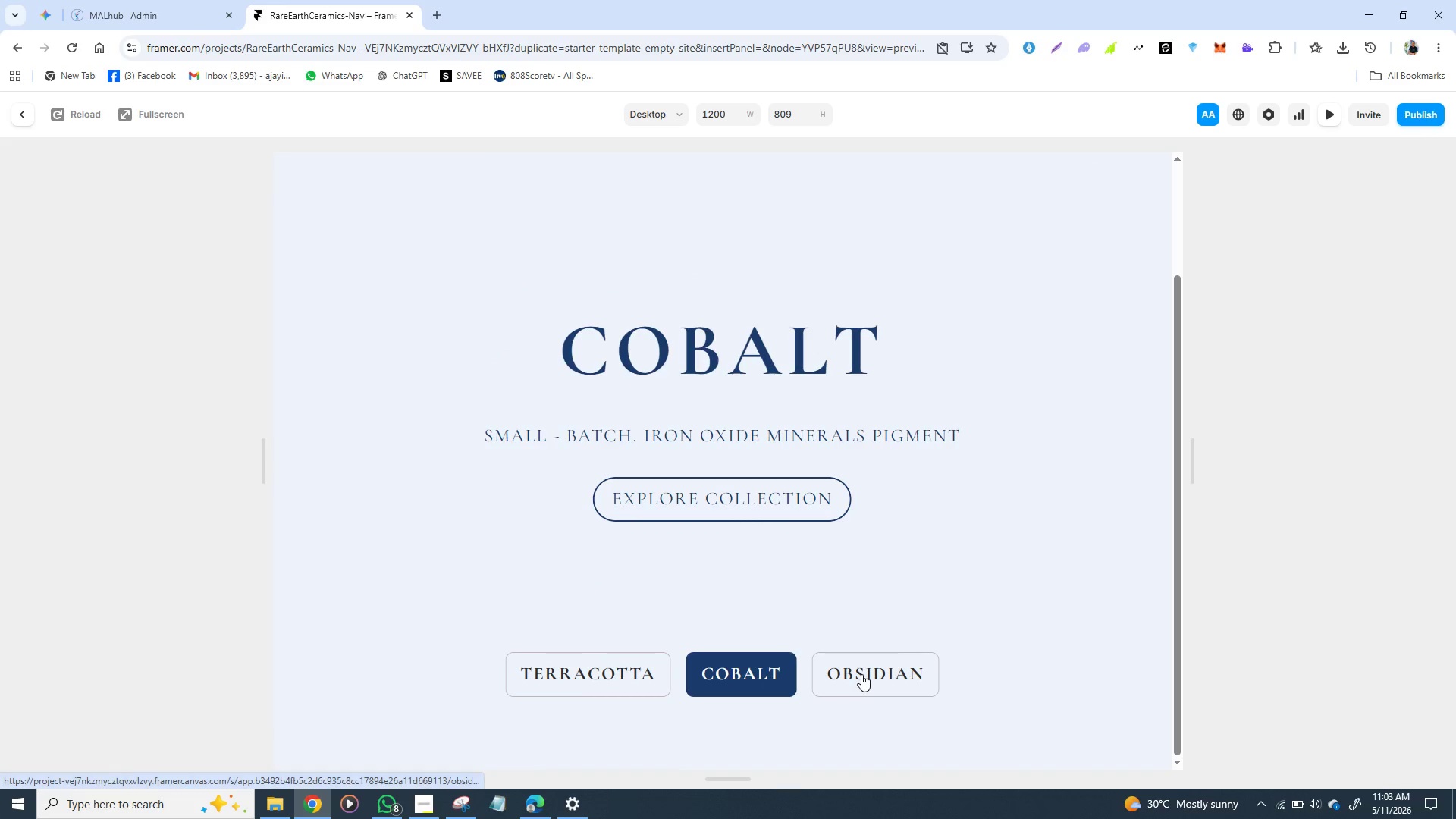 
left_click([861, 674])
 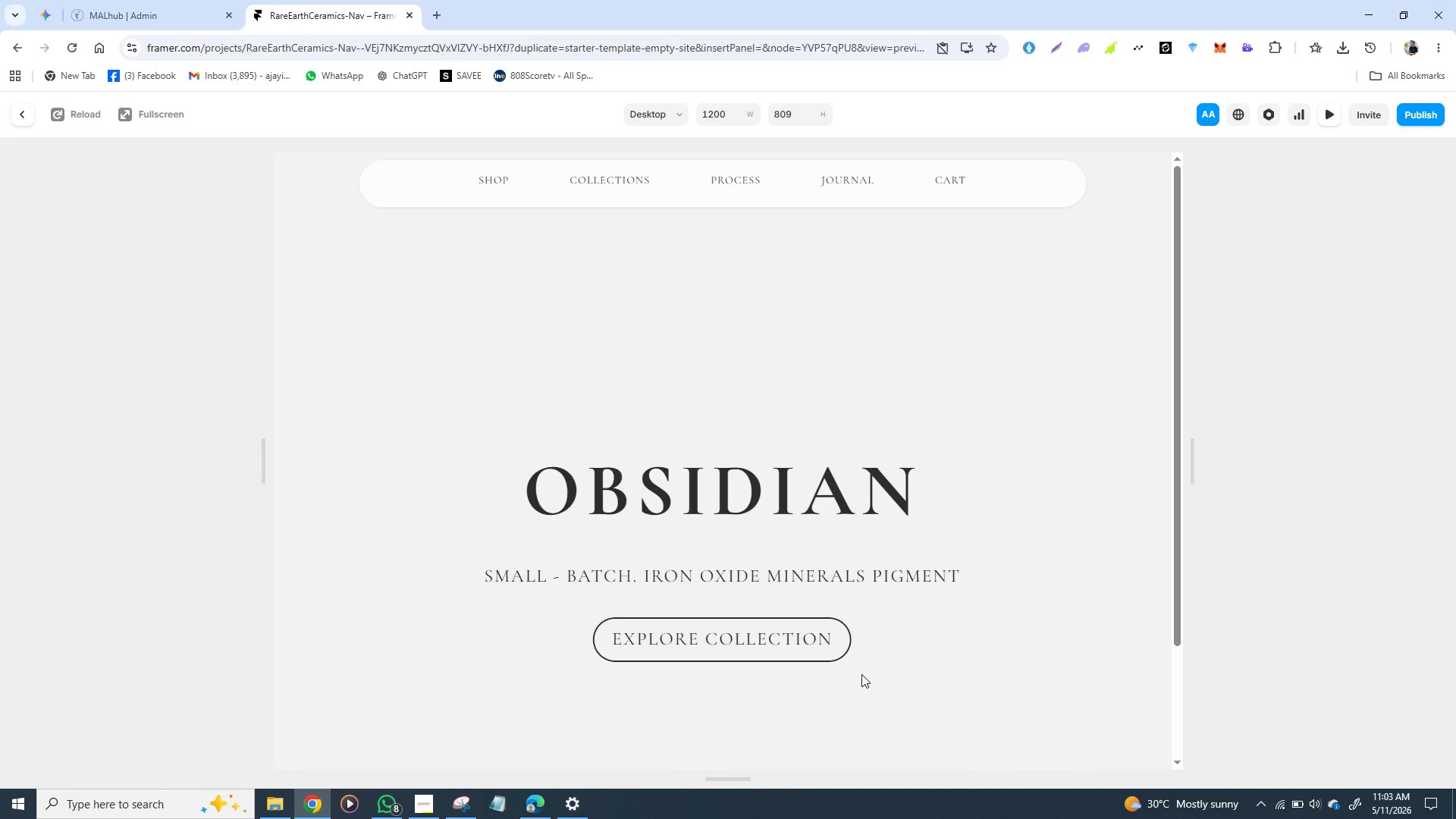 
wait(22.51)
 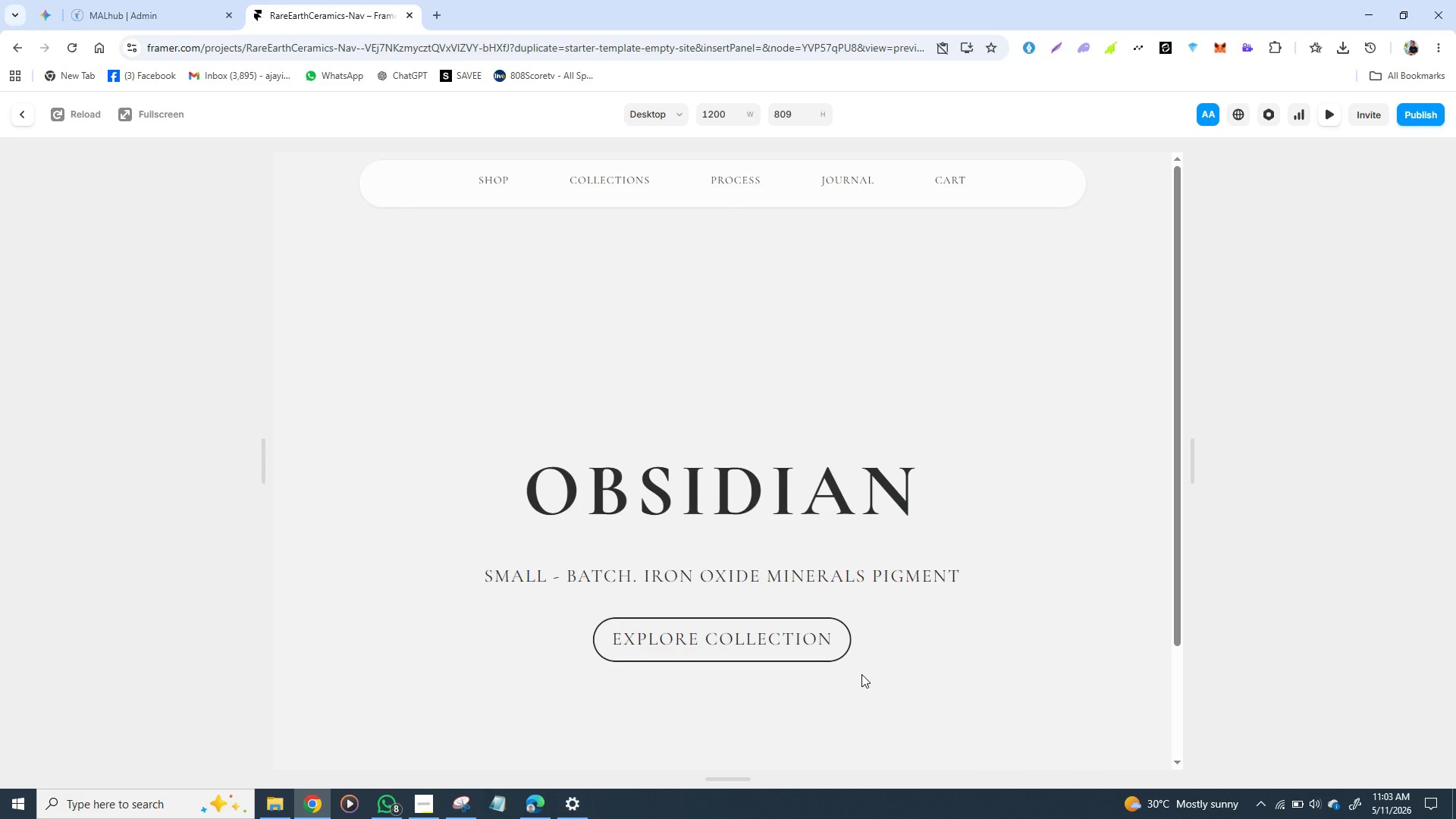 
left_click([757, 687])
 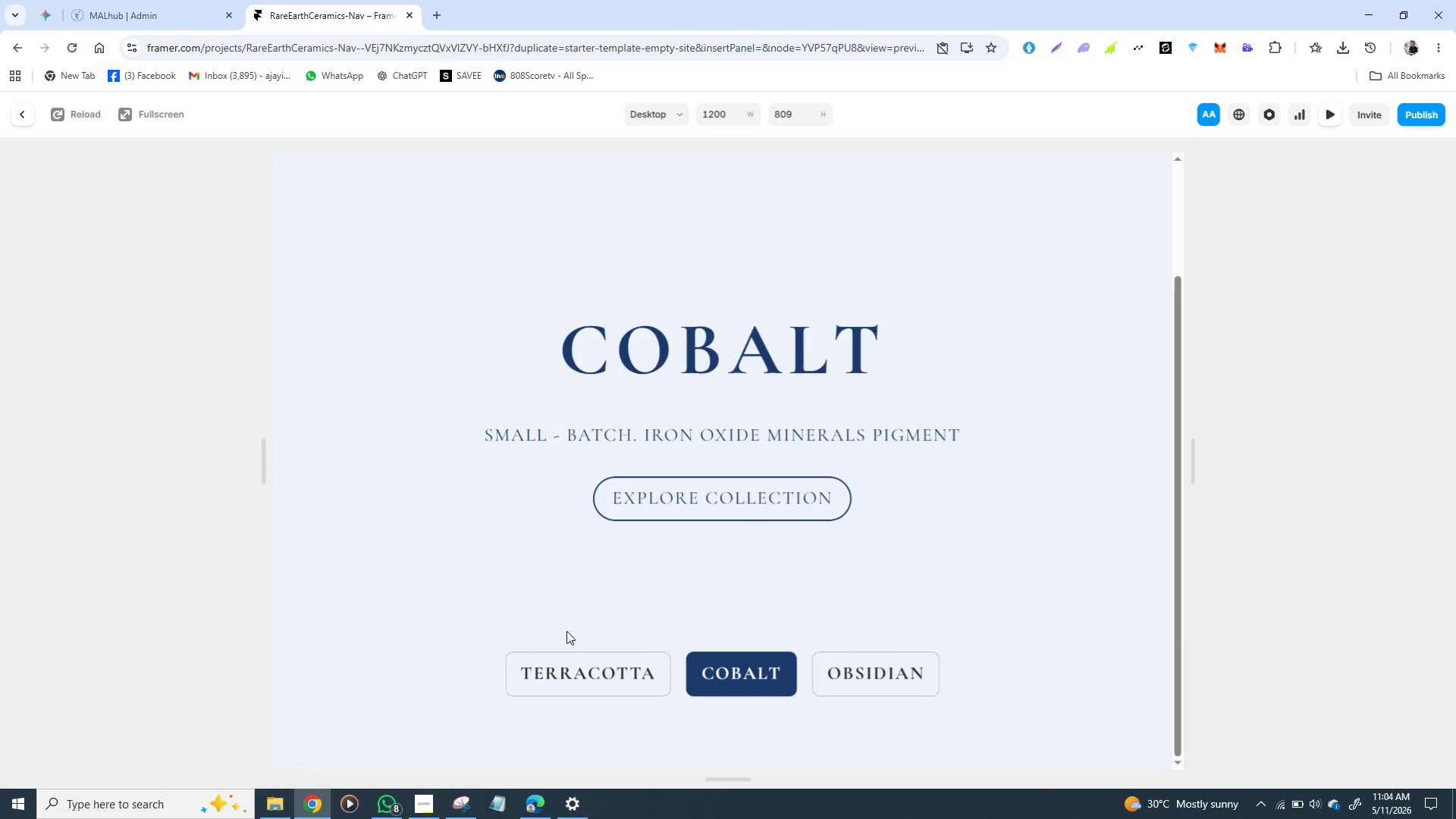 
left_click([581, 675])
 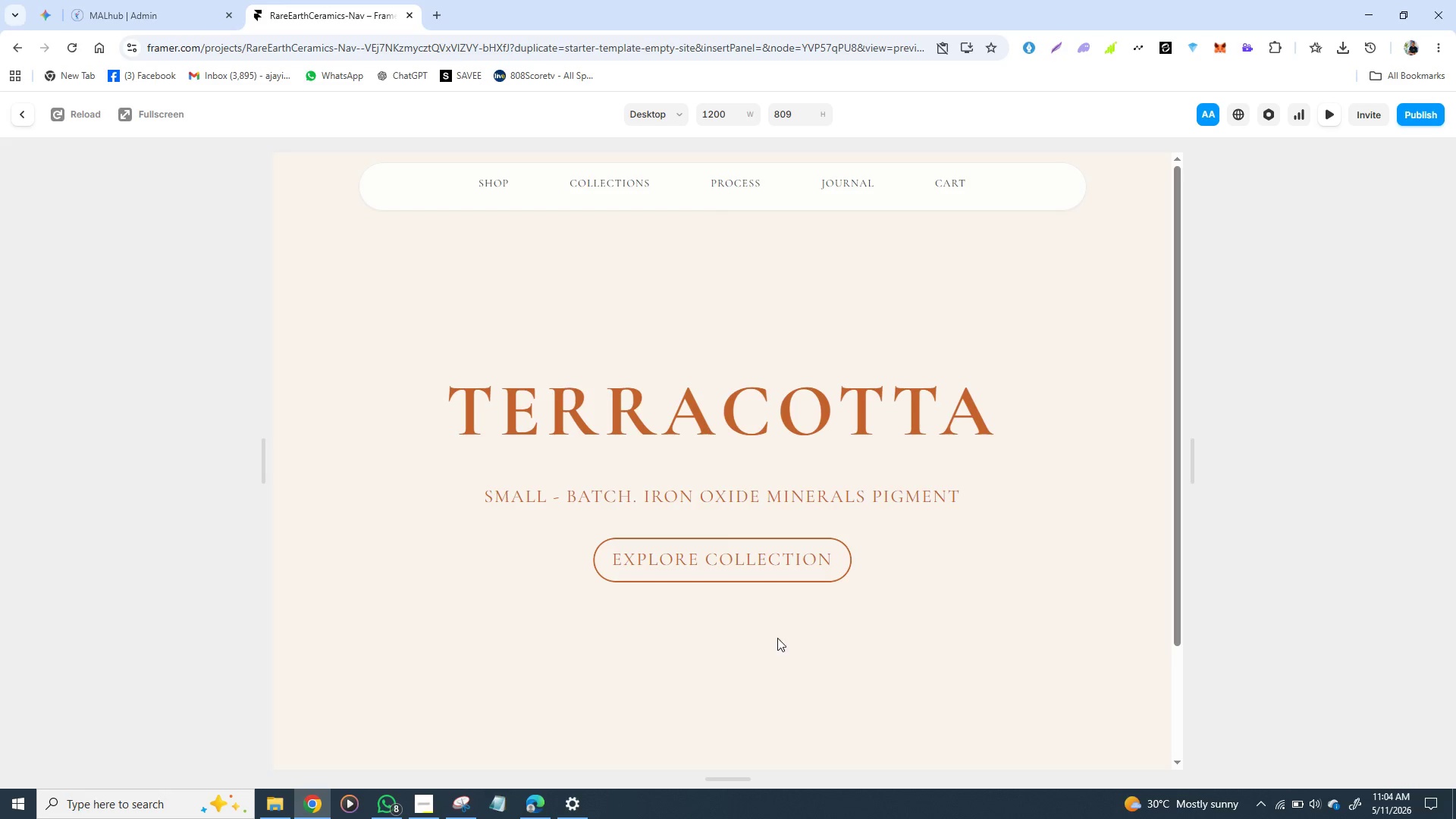 
scroll: coordinate [773, 605], scroll_direction: up, amount: 1.0
 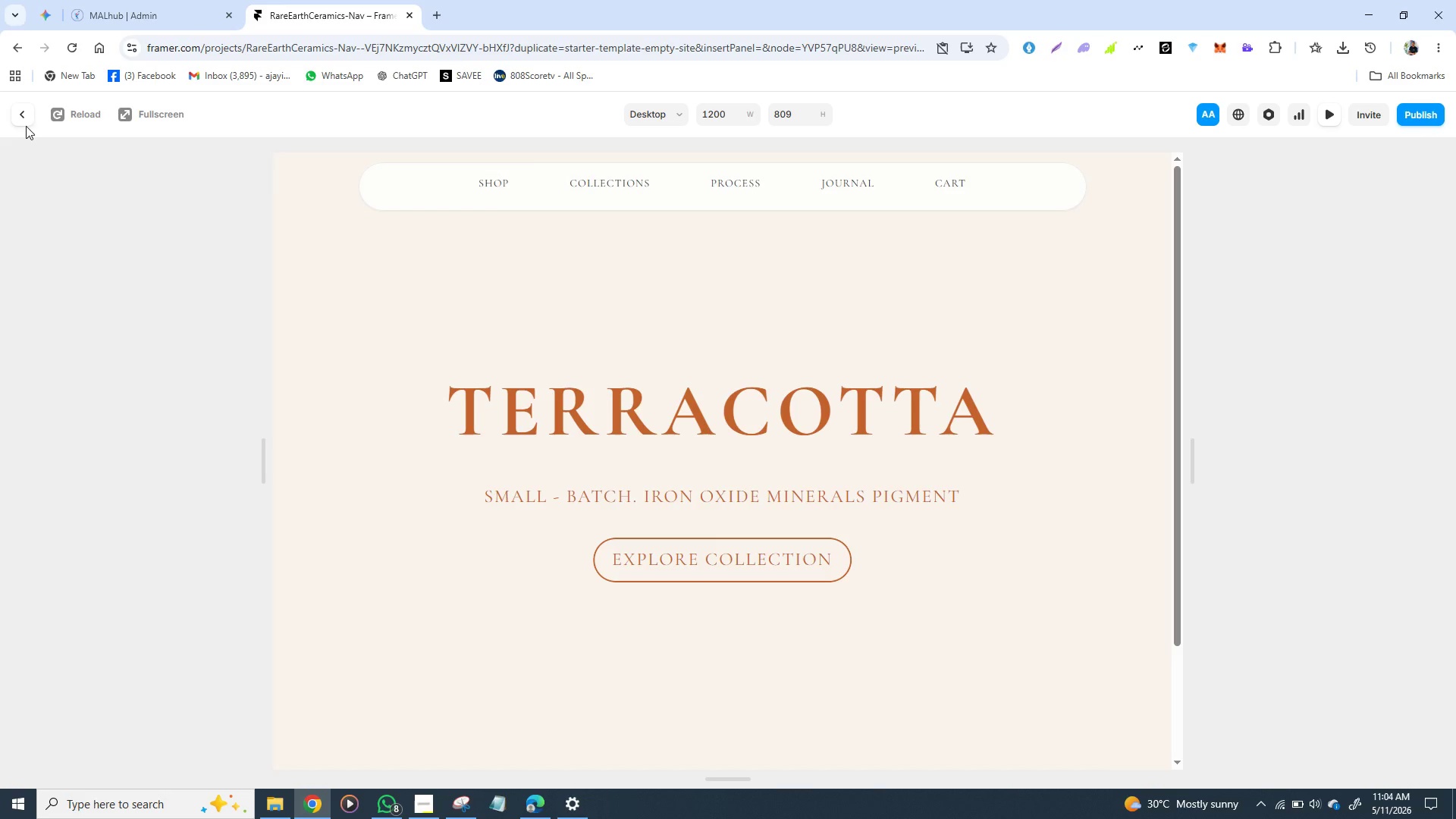 
left_click([26, 121])
 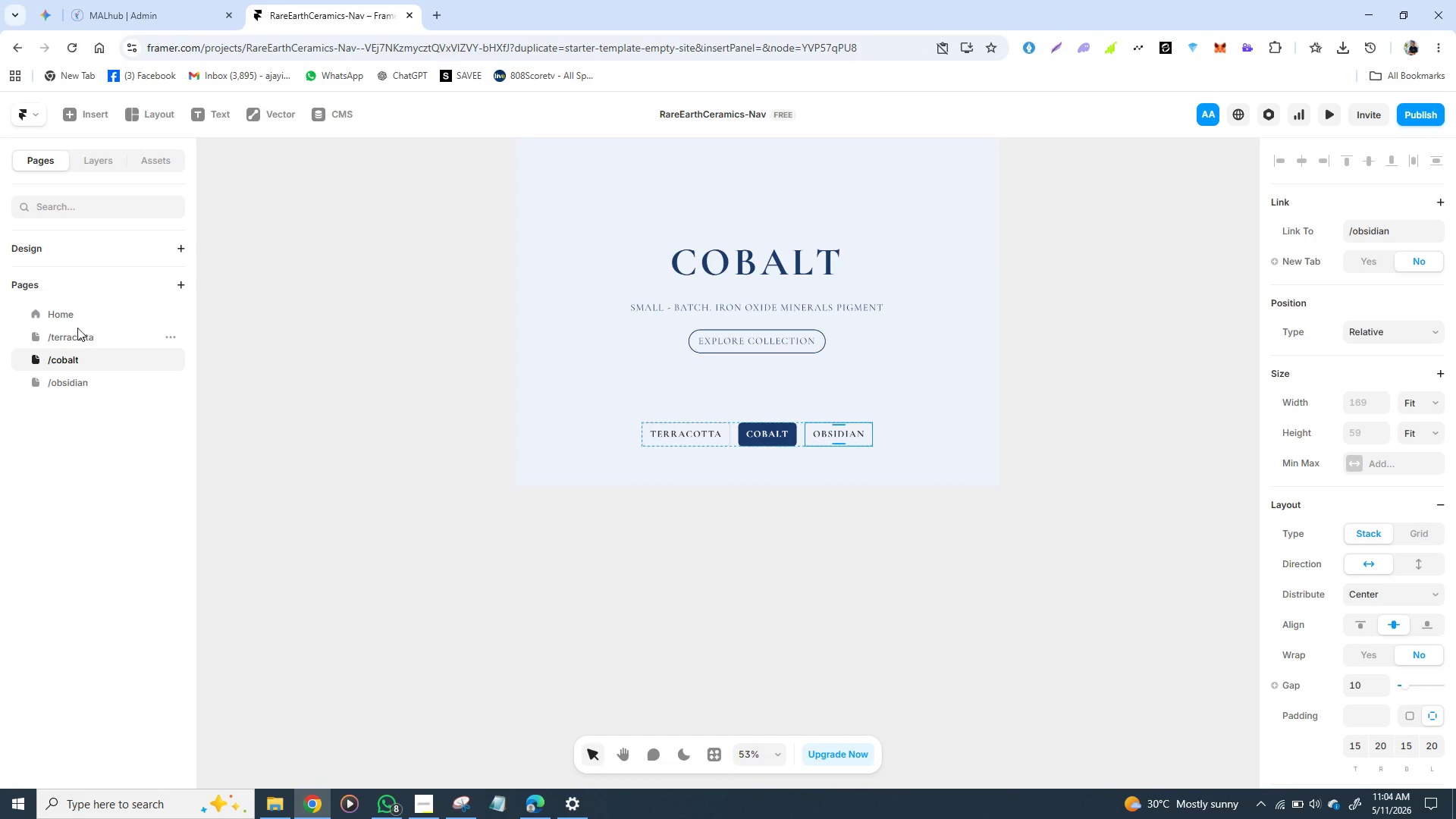 
left_click([64, 314])
 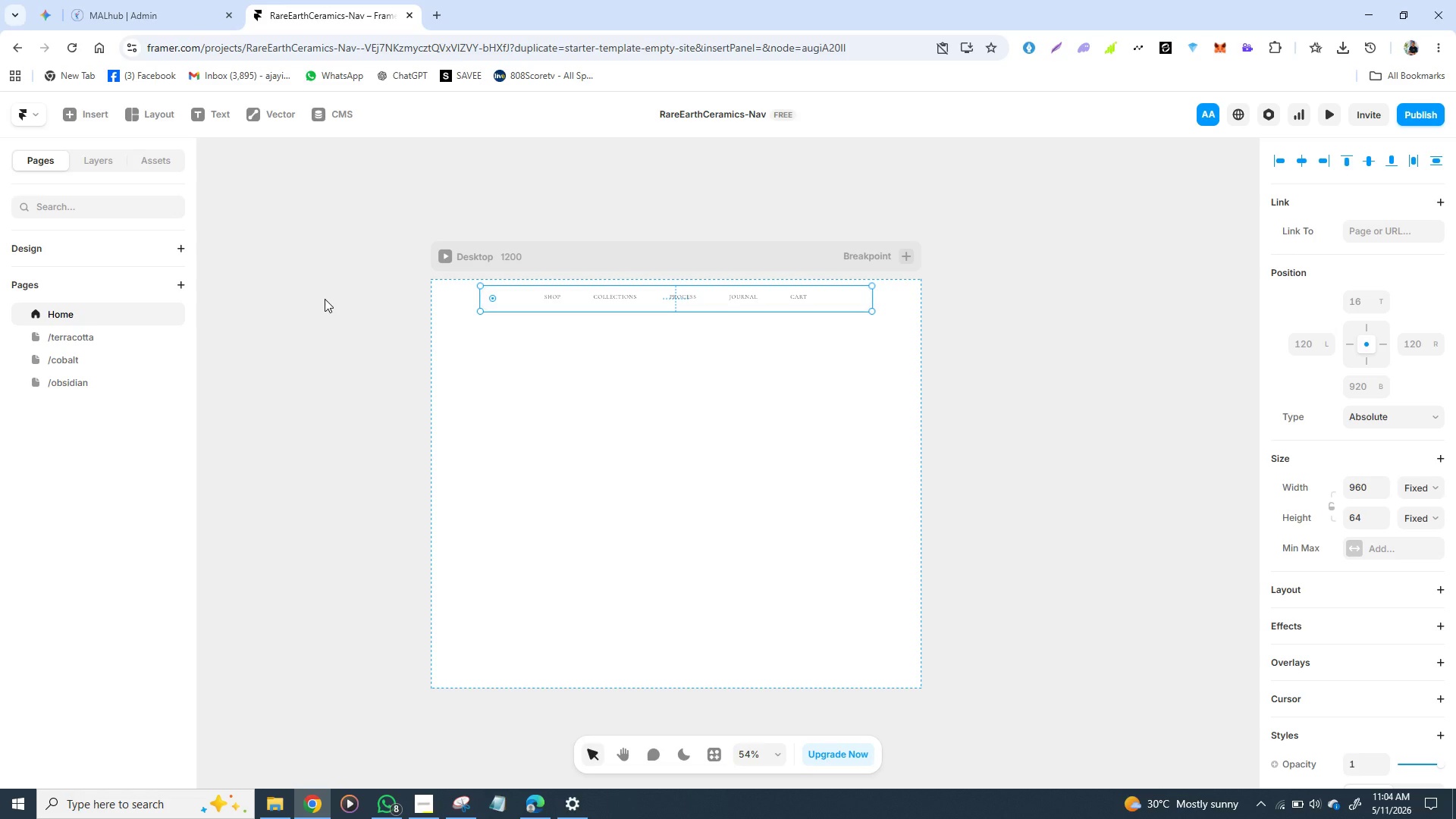 
wait(22.73)
 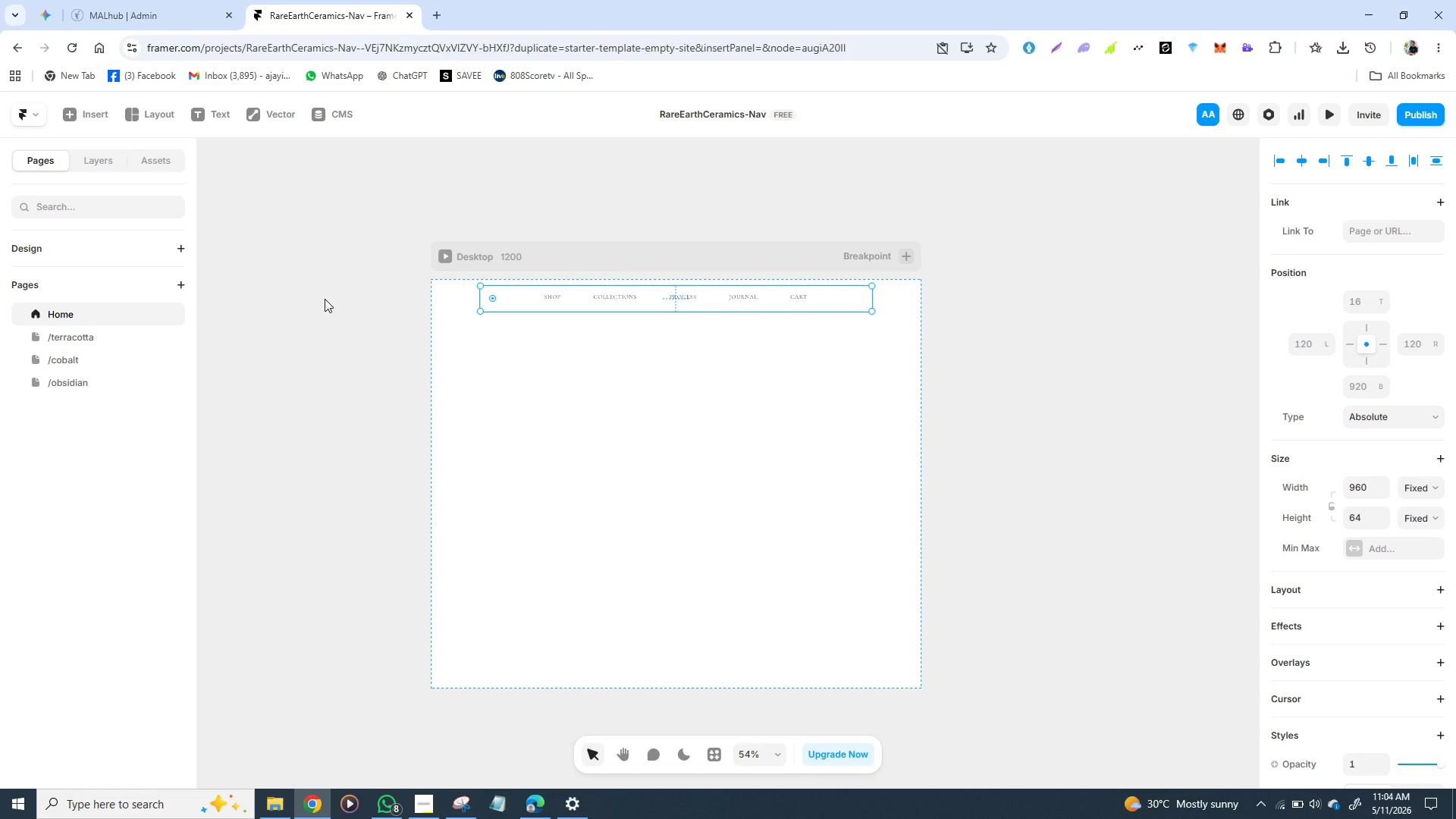 
right_click([60, 286])
 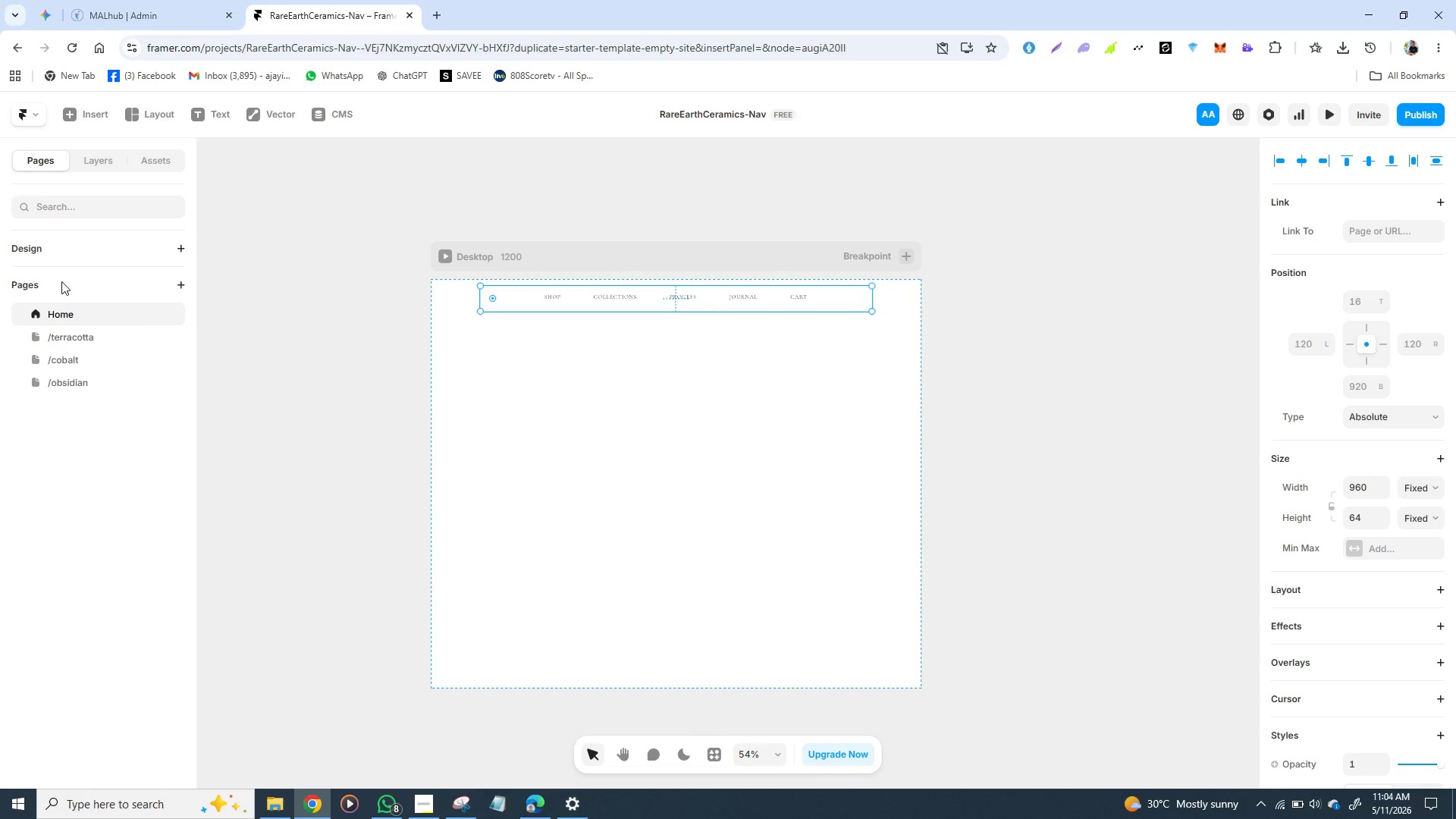 
right_click([61, 281])
 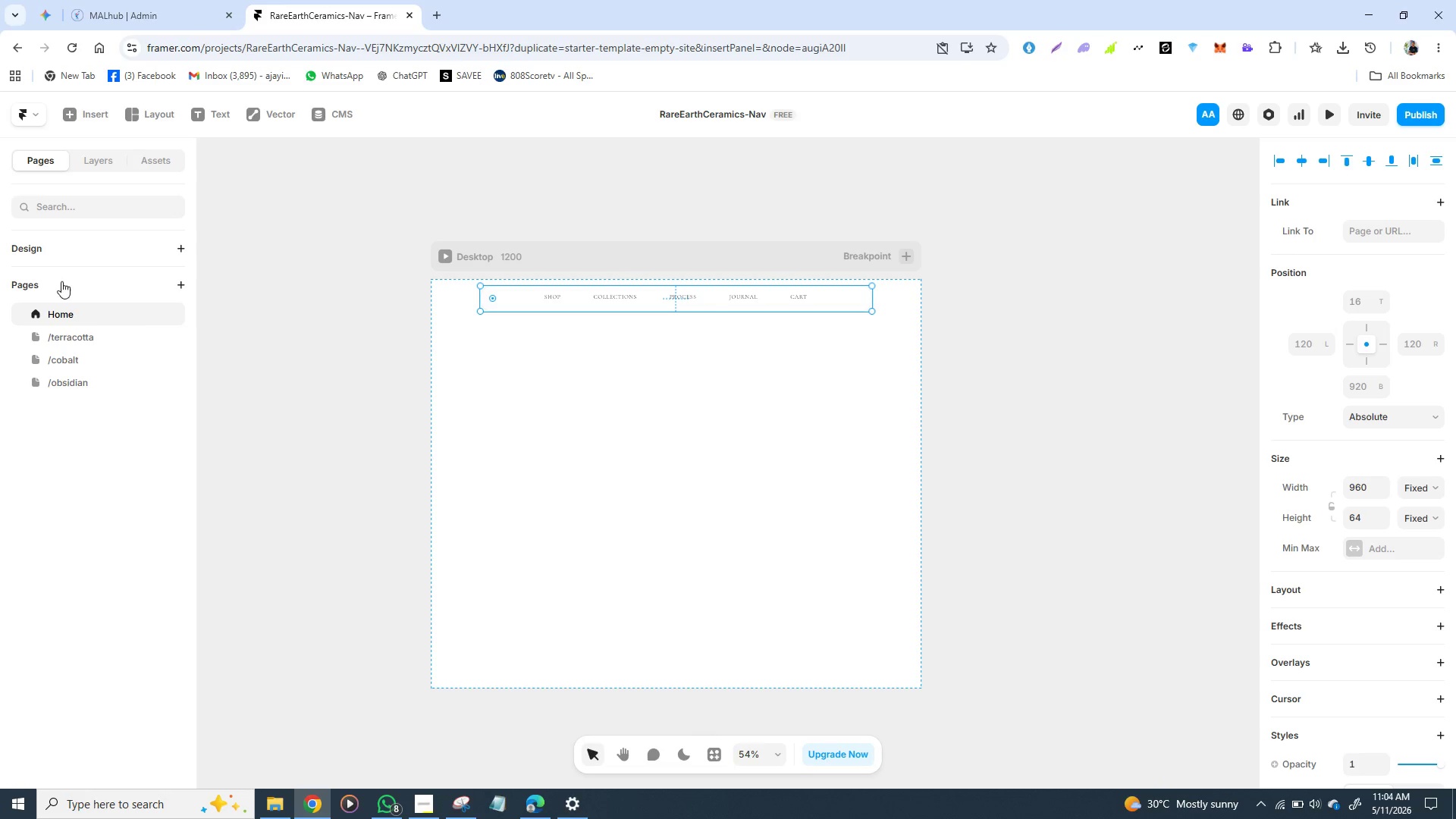 
right_click([61, 281])
 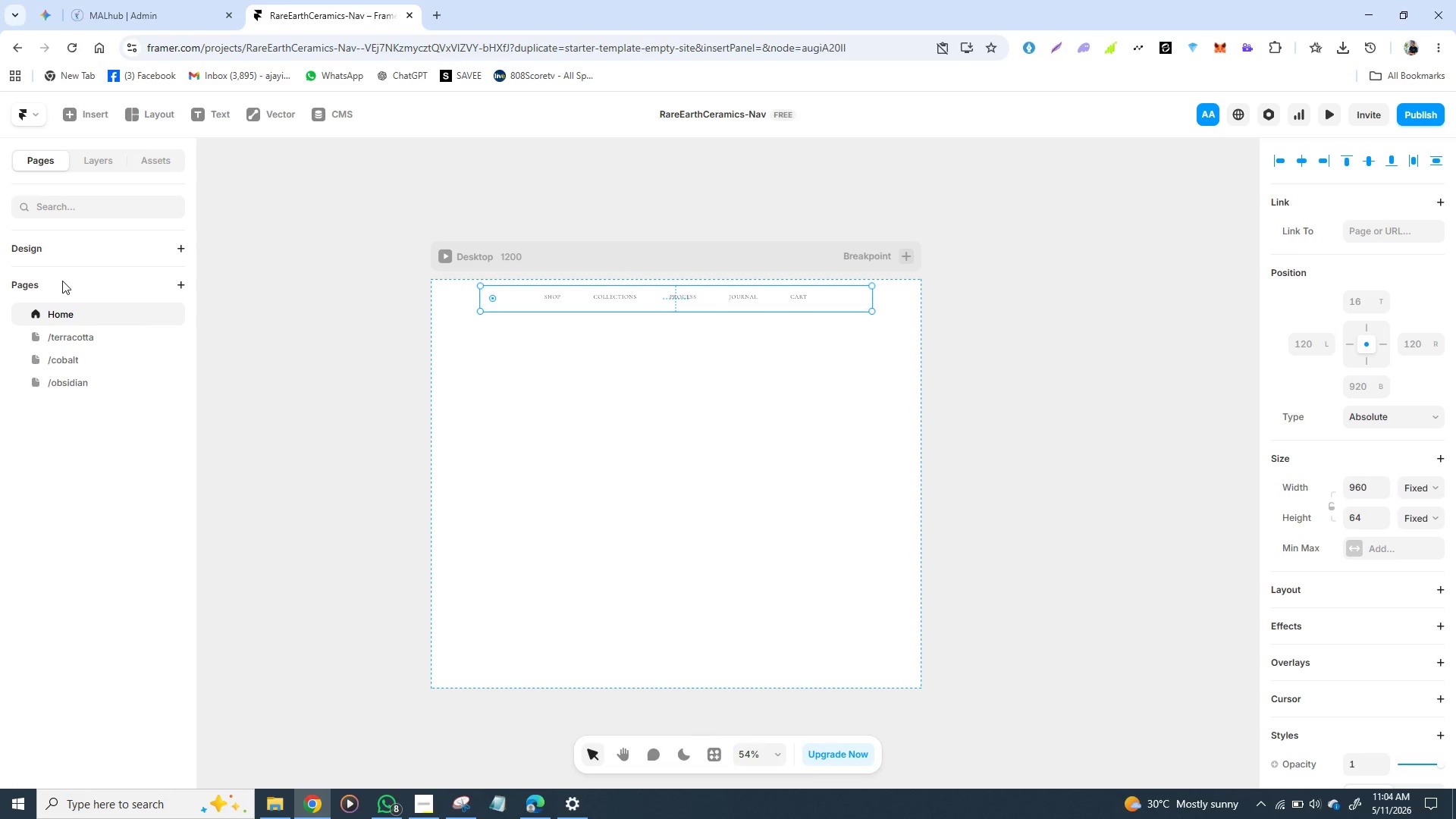 
right_click([62, 281])
 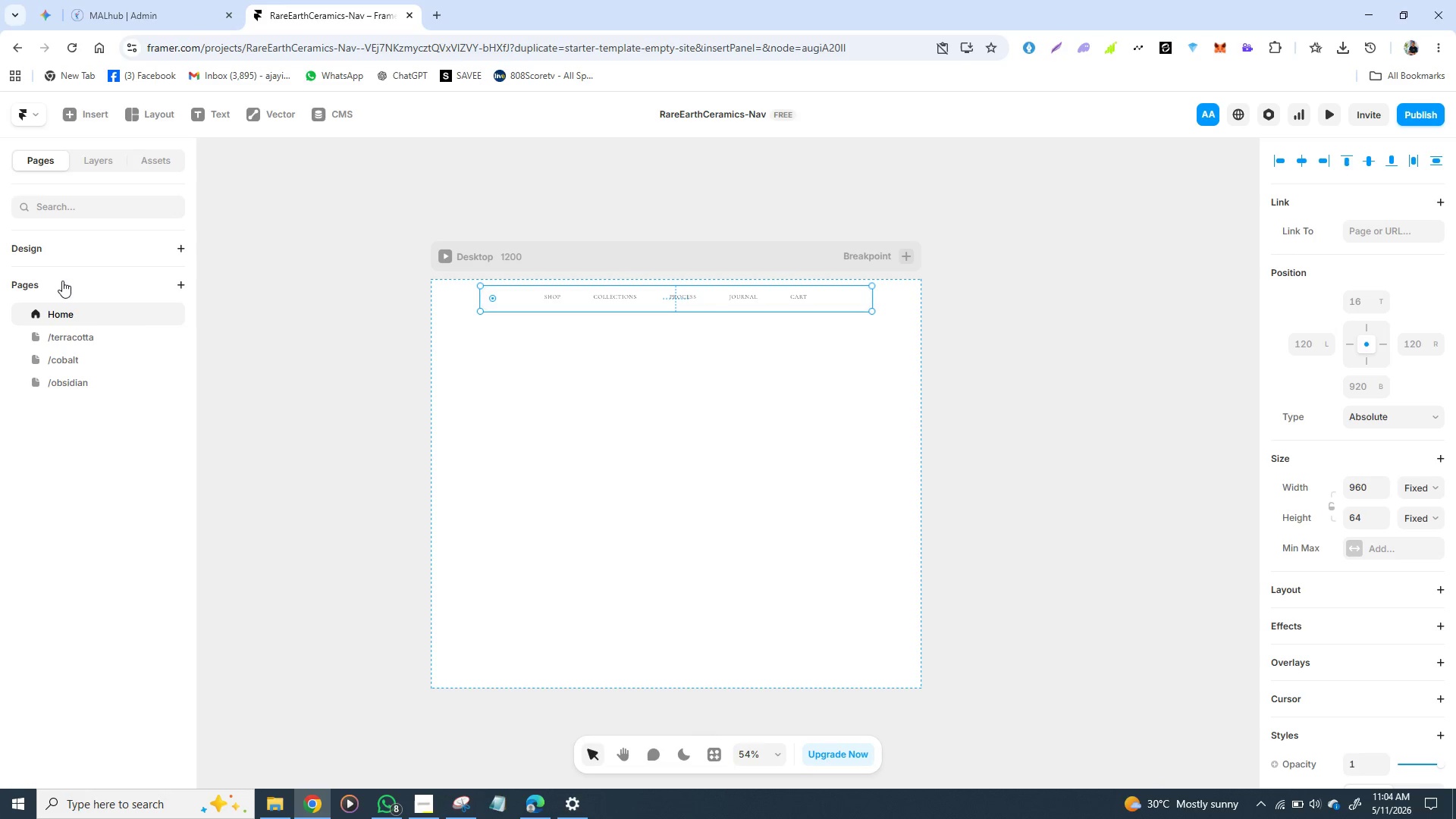 
right_click([62, 281])
 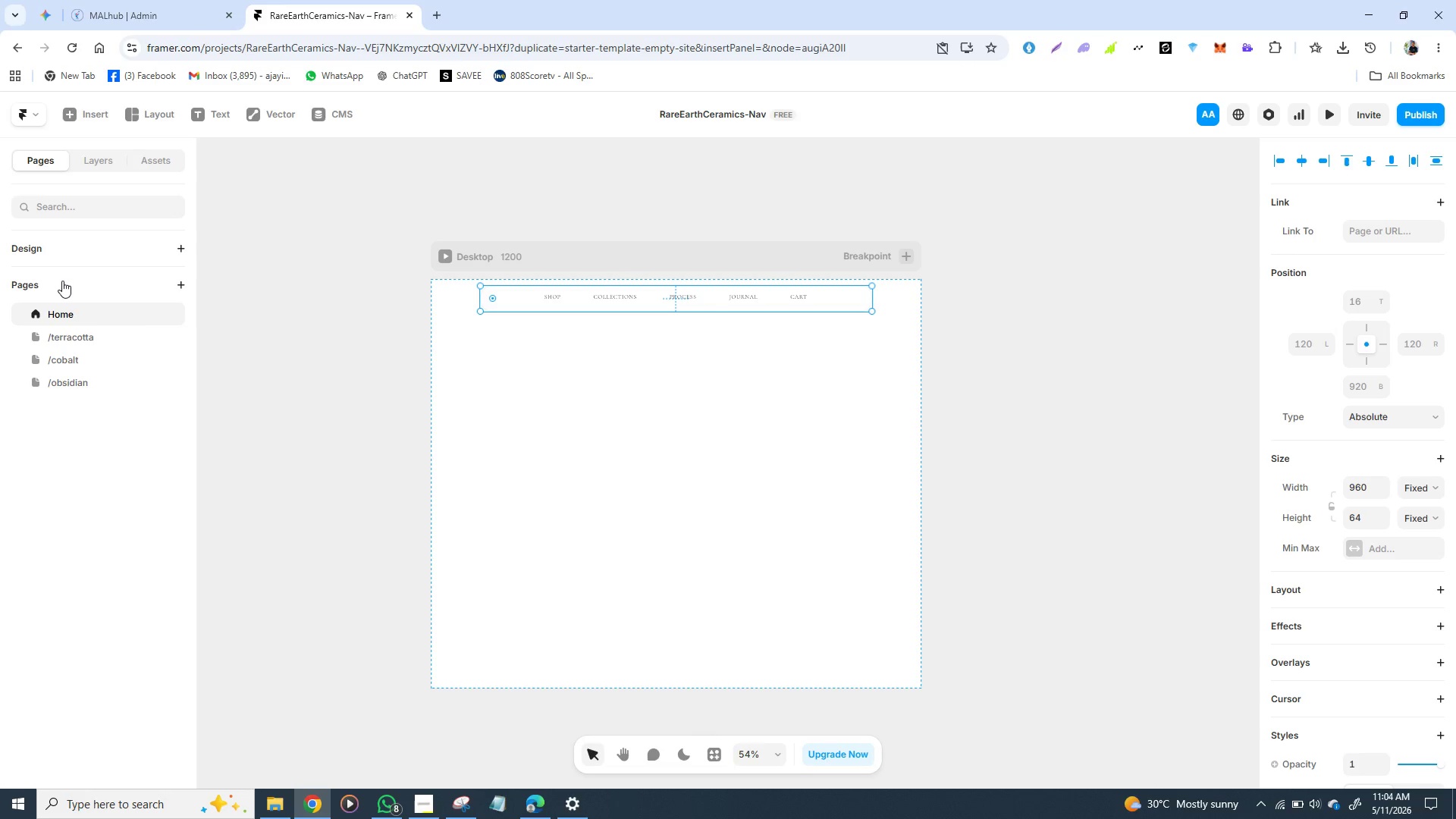 
right_click([62, 281])
 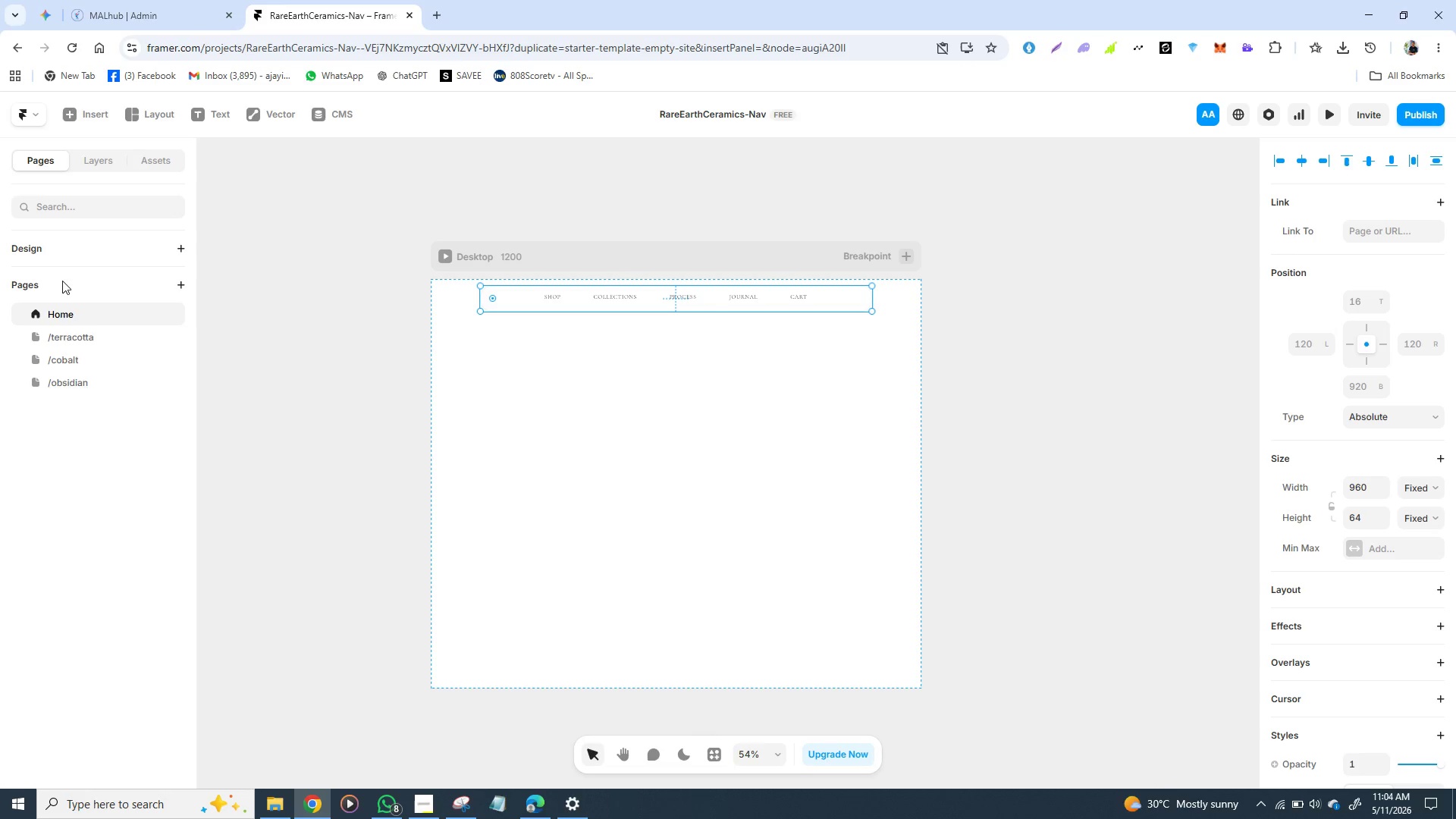 
right_click([62, 281])
 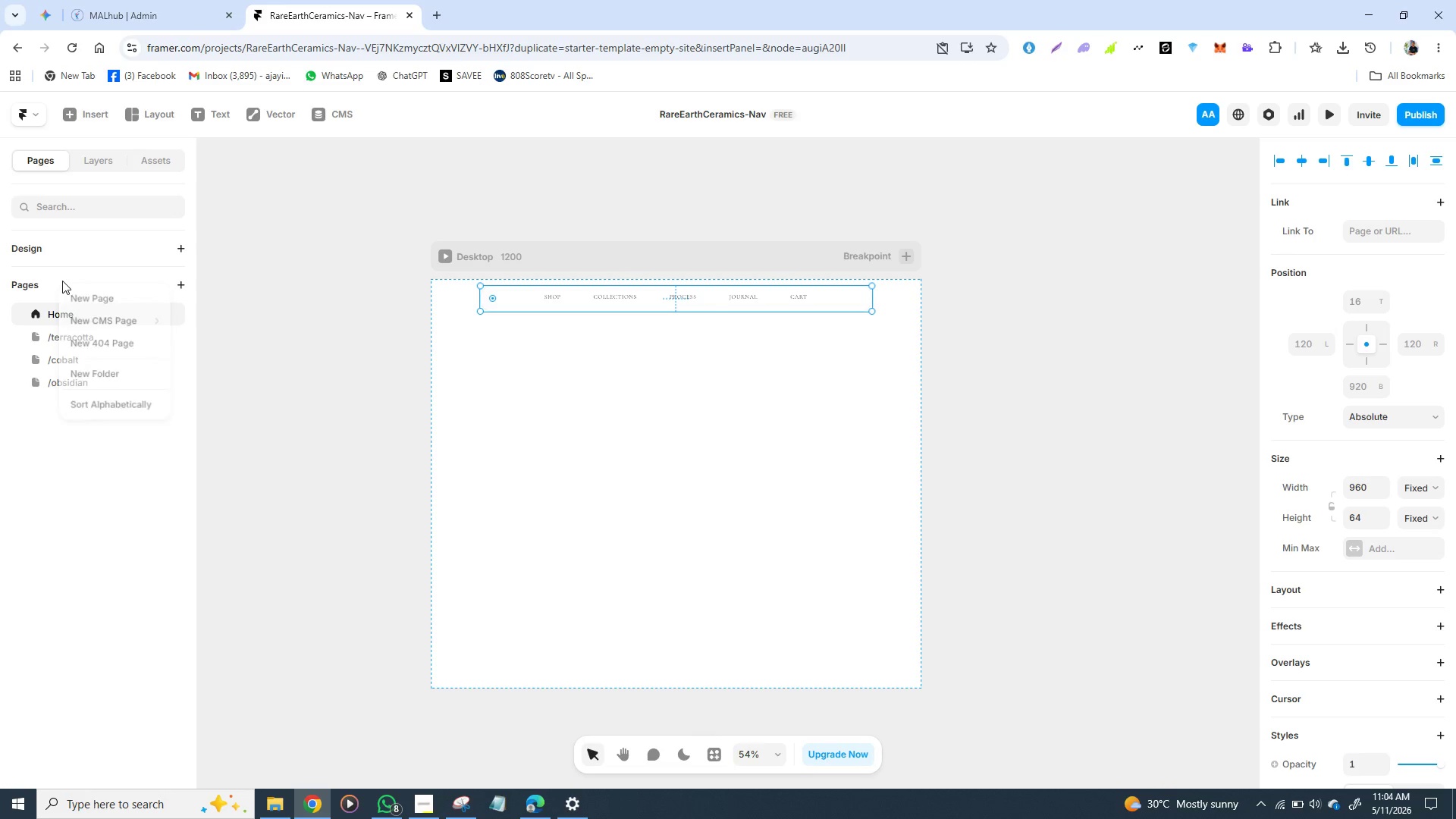 
right_click([62, 281])
 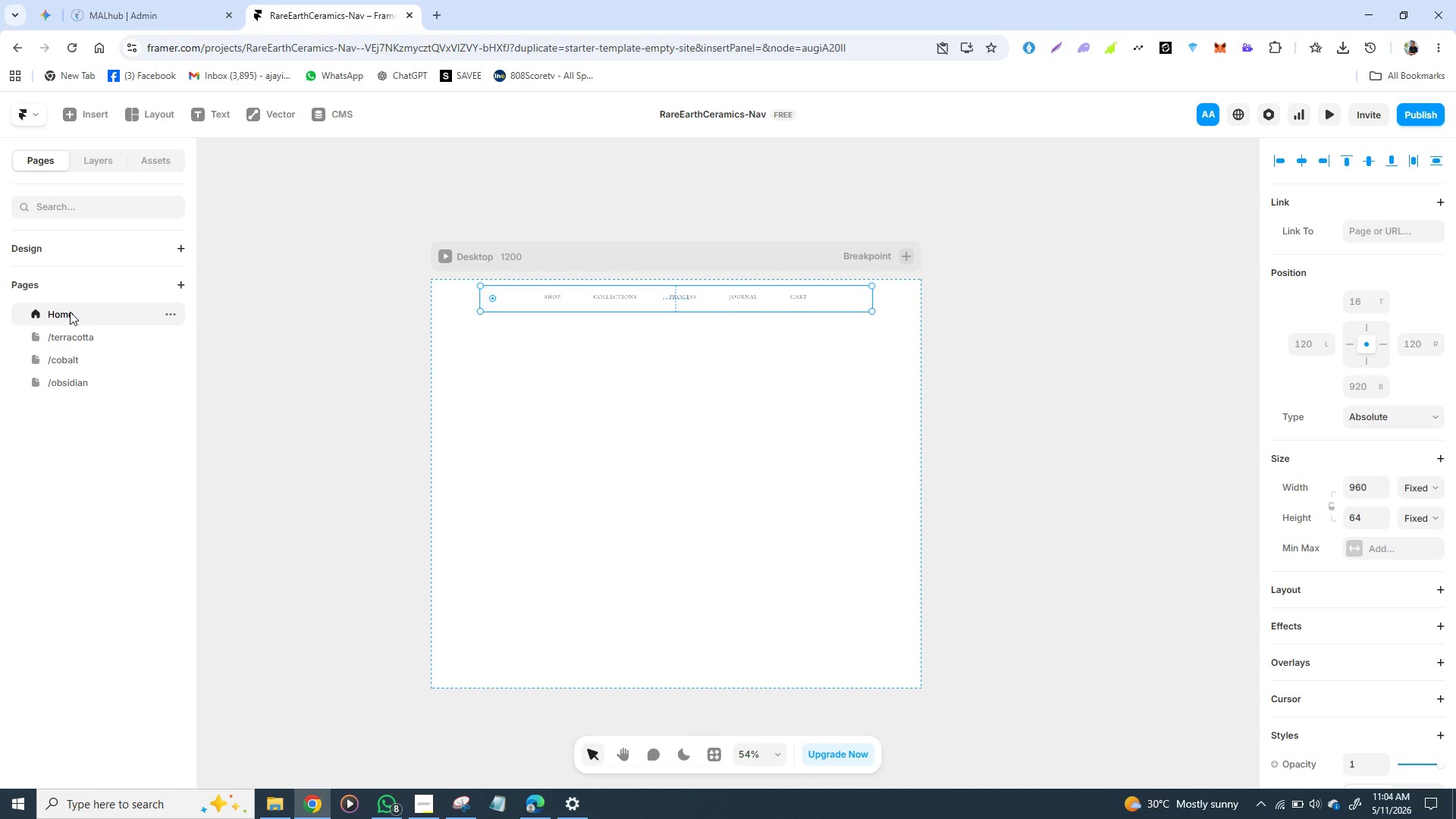 
right_click([70, 312])
 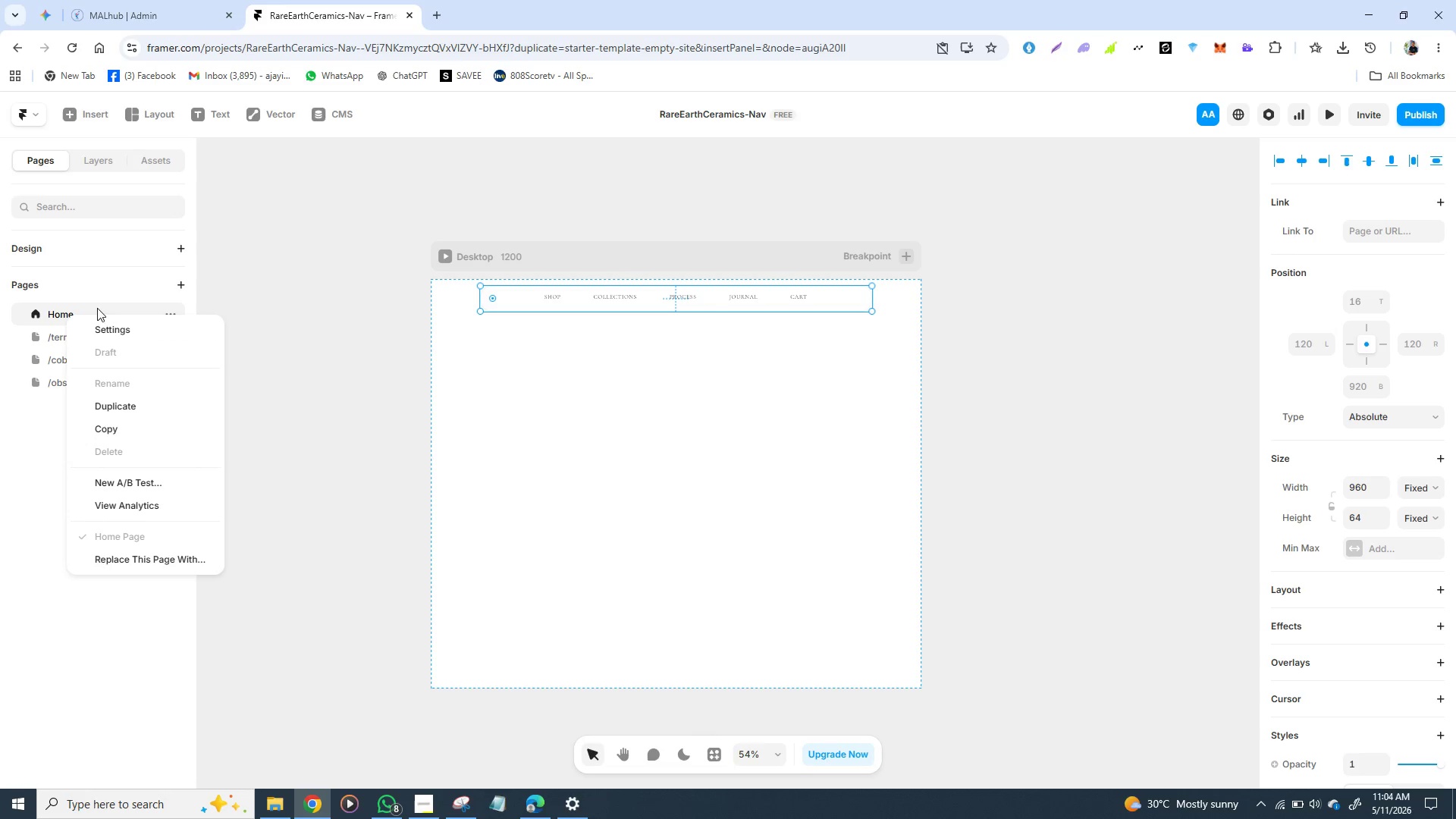 
left_click([311, 290])
 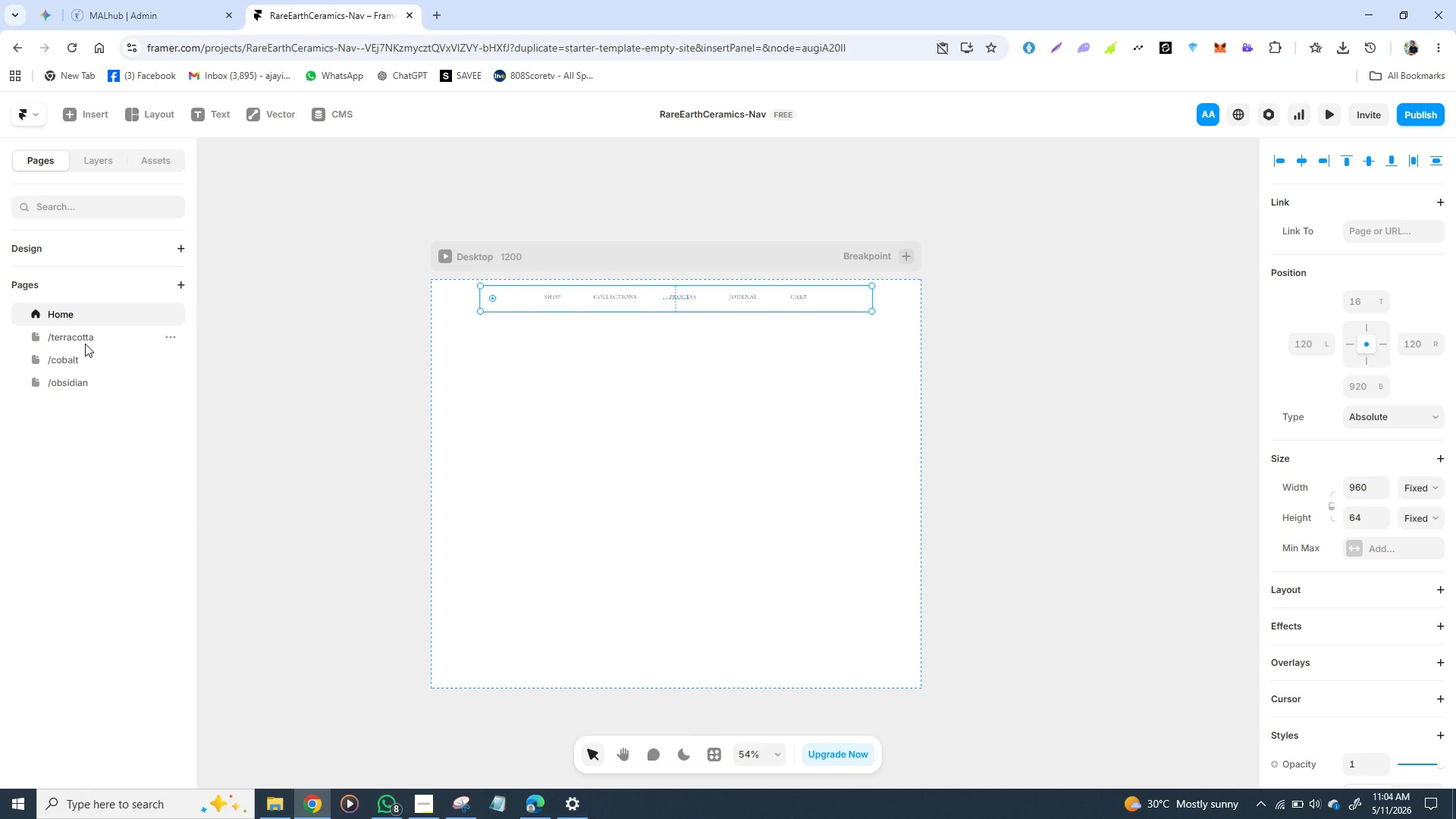 
right_click([85, 344])
 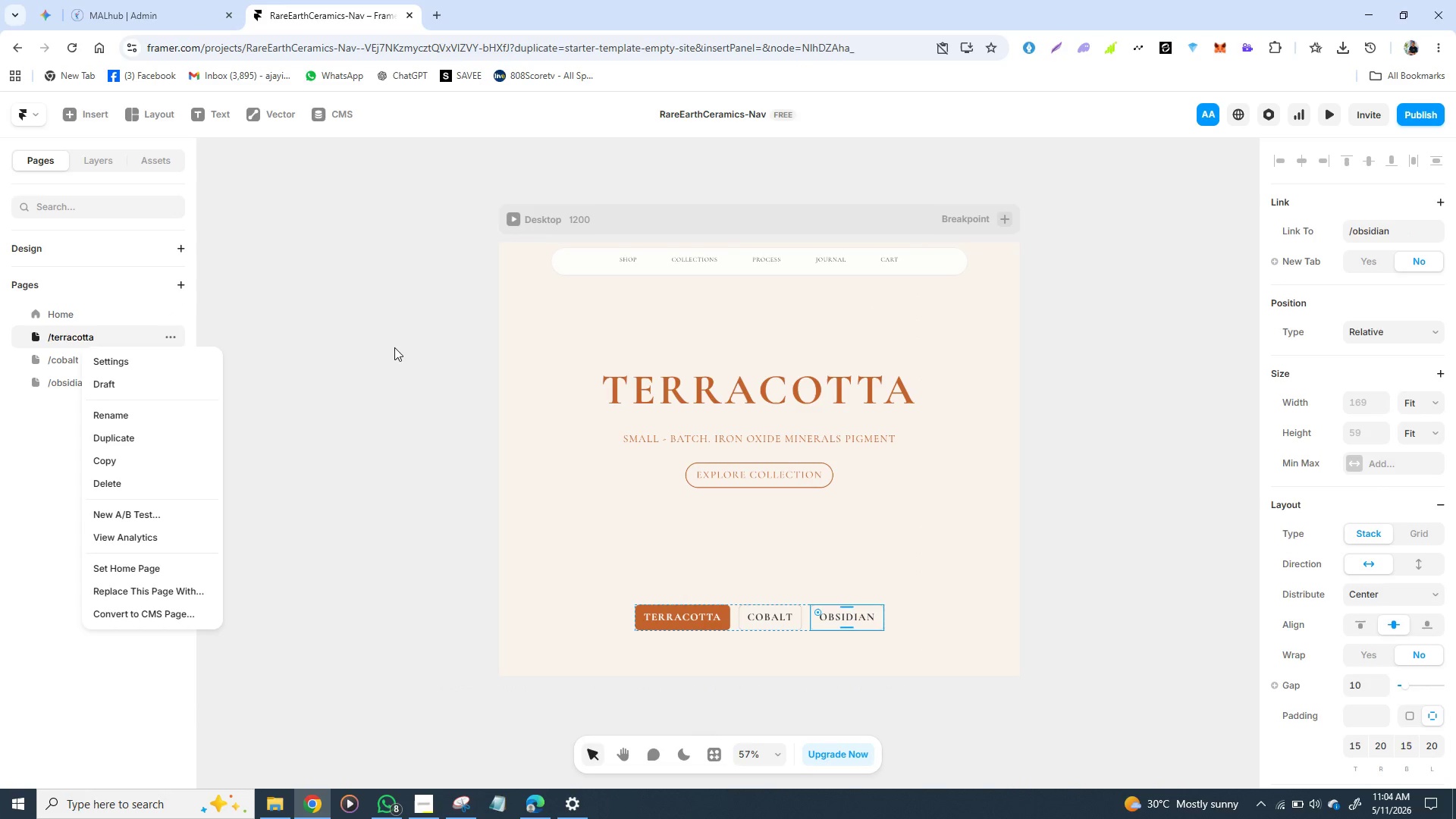 
left_click([394, 347])
 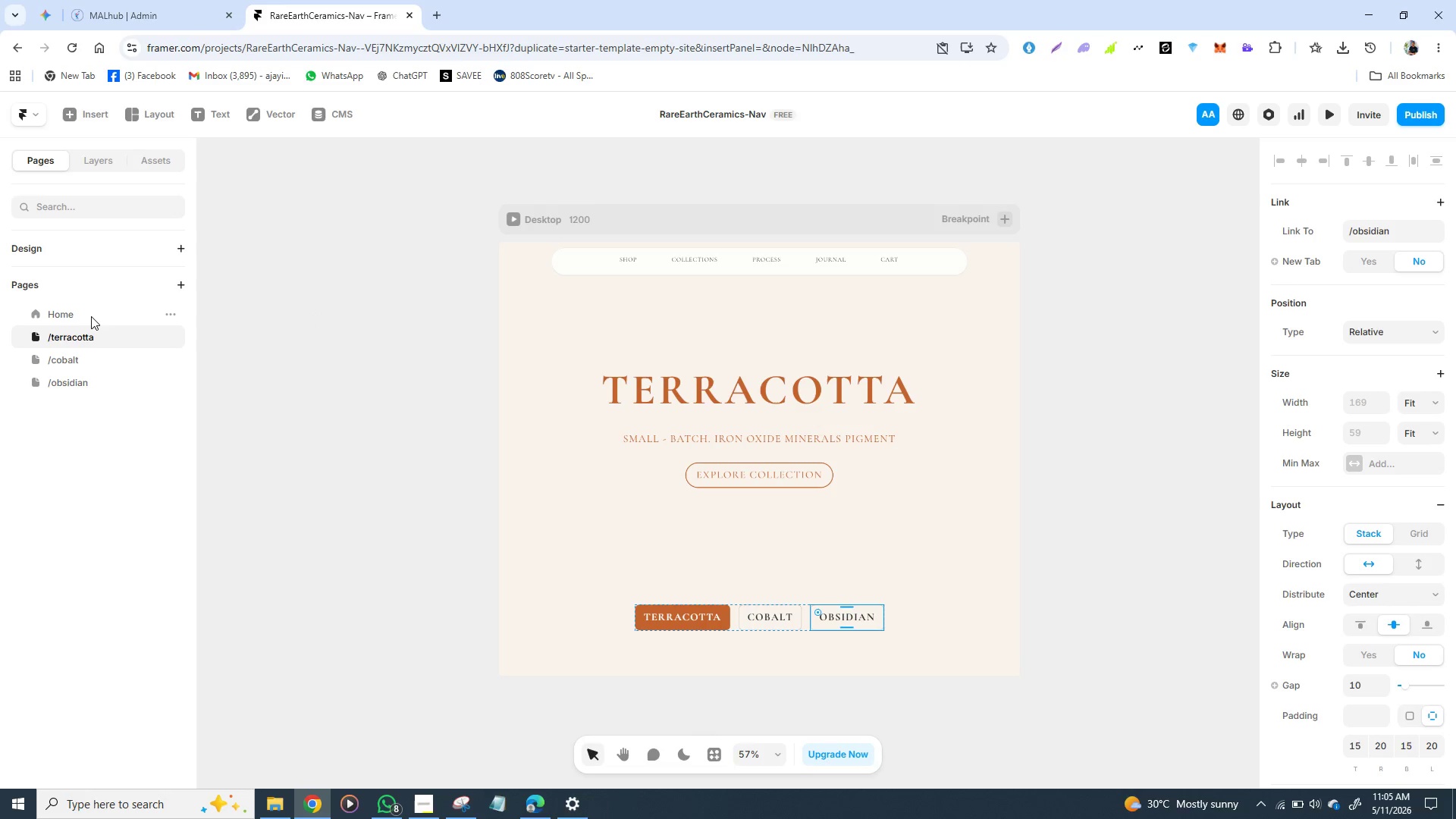 
wait(20.83)
 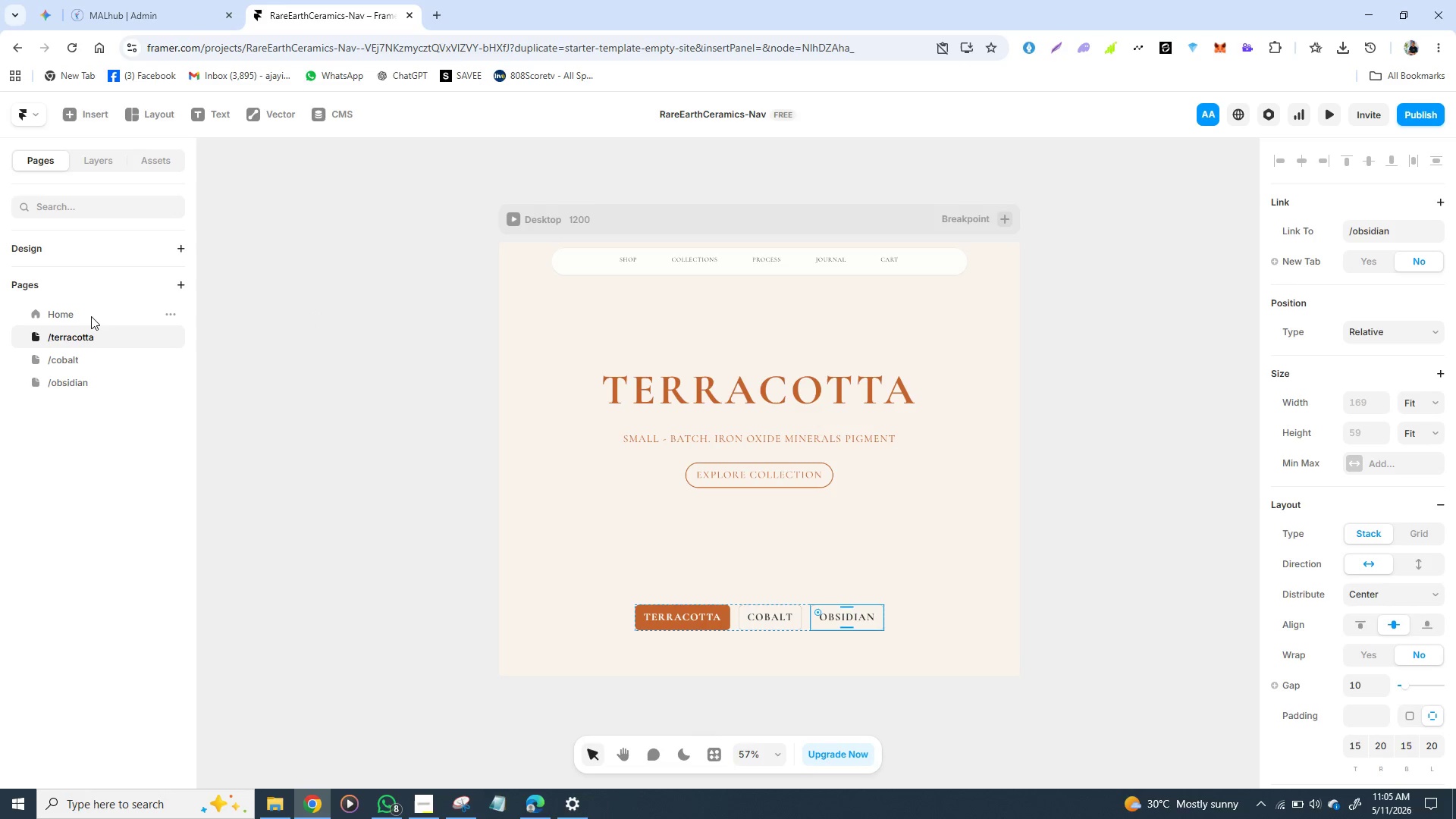 
left_click([69, 337])
 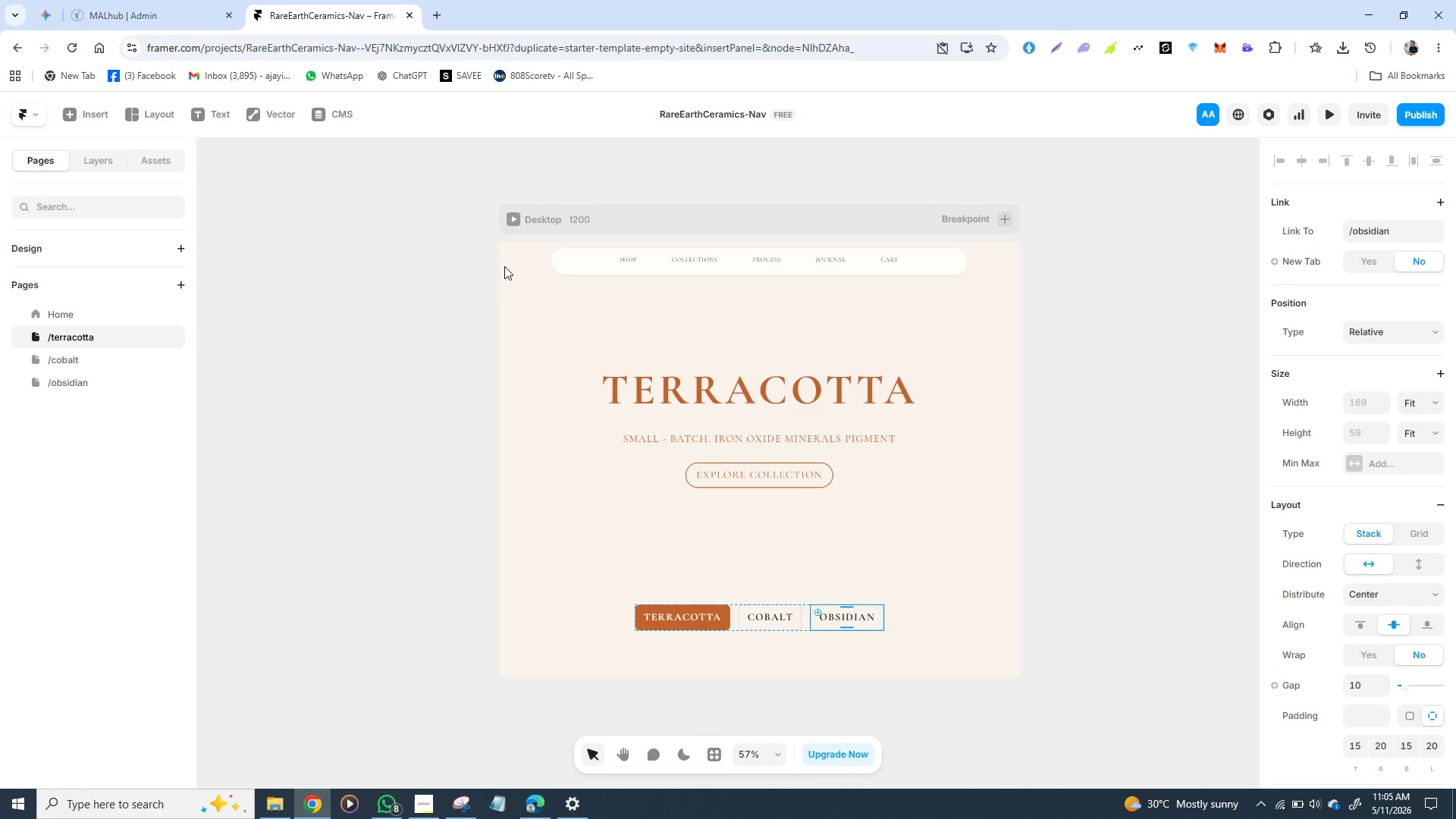 
right_click([504, 266])
 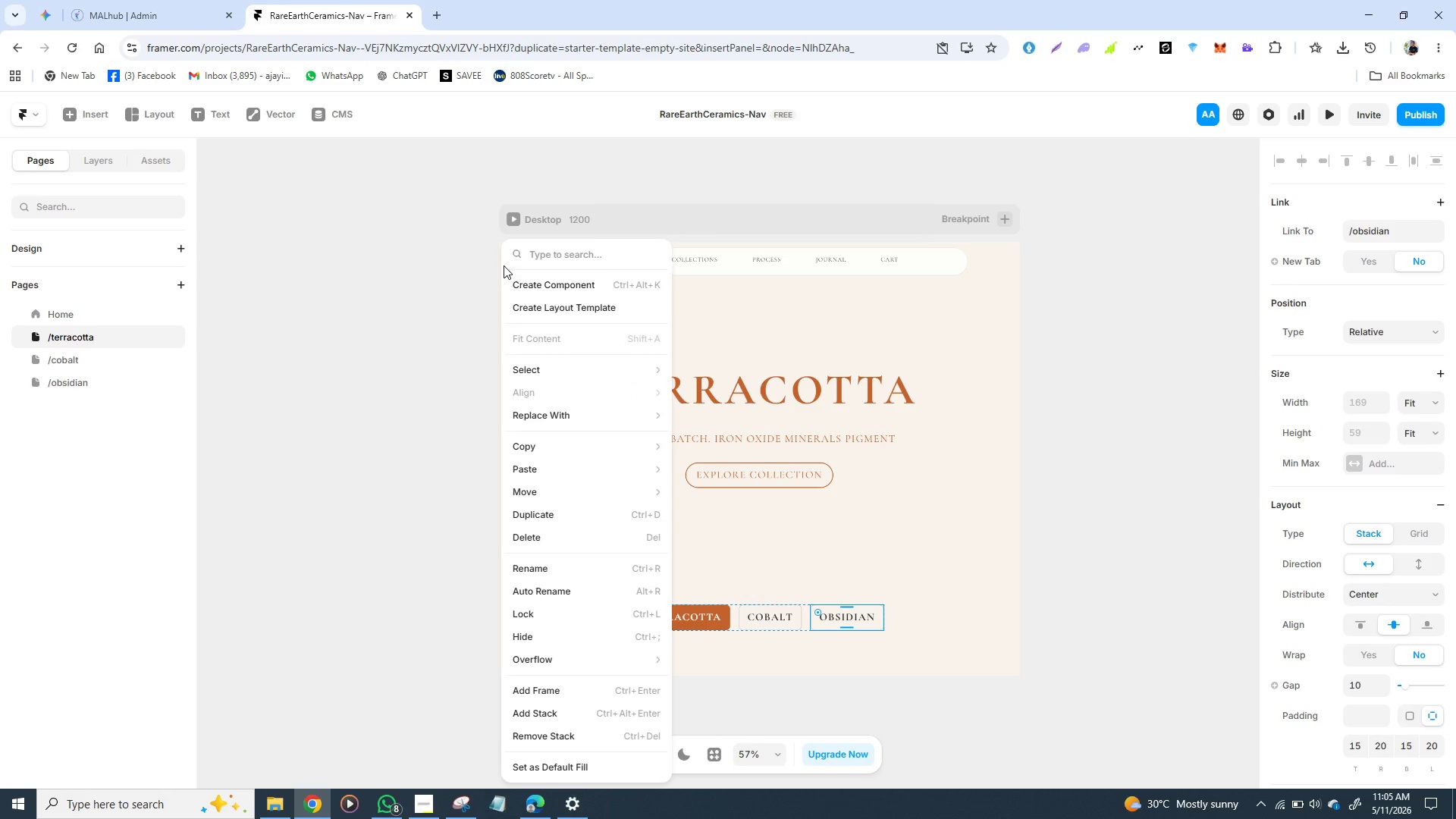 
wait(8.69)
 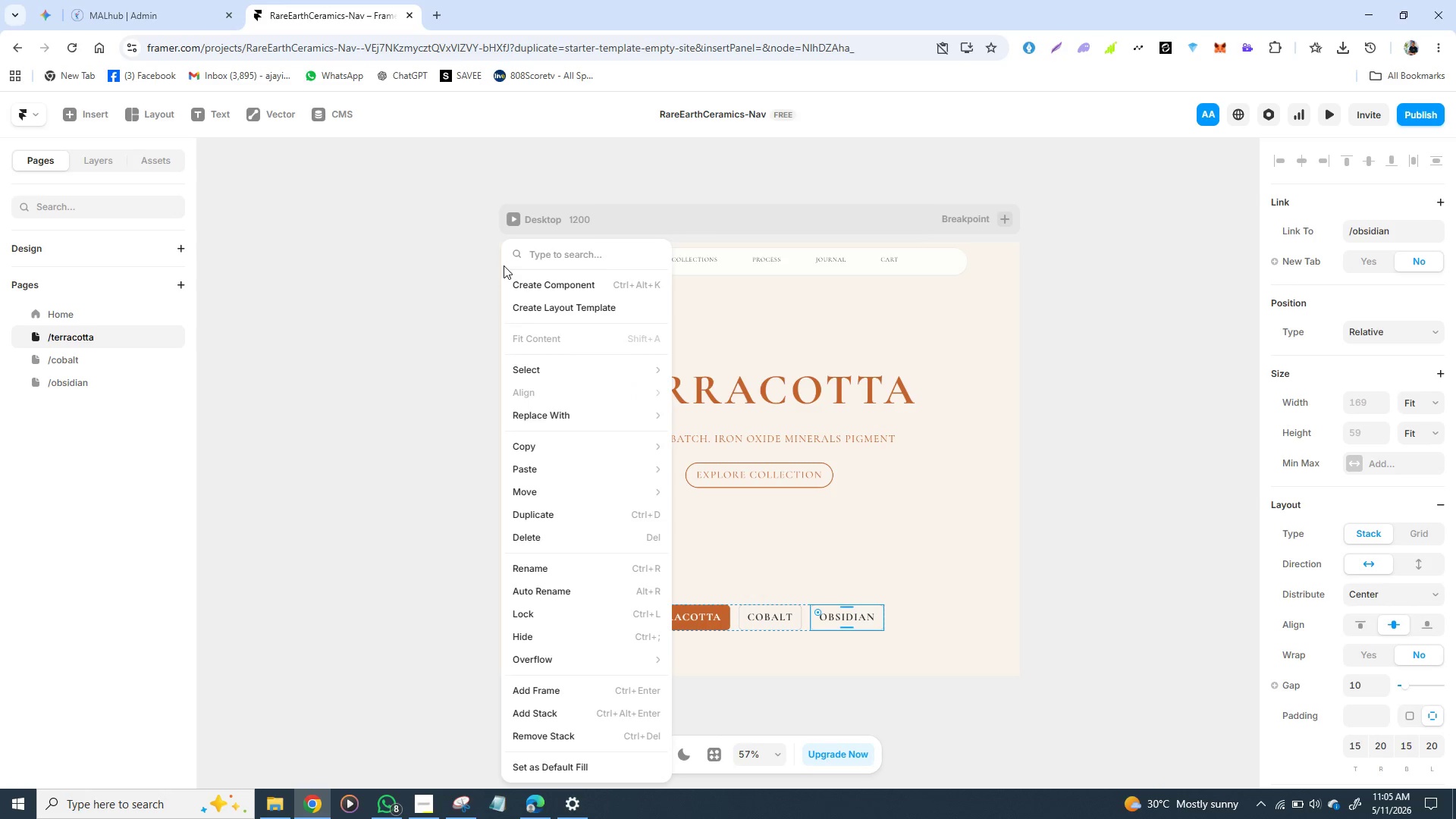 
left_click([1067, 420])
 